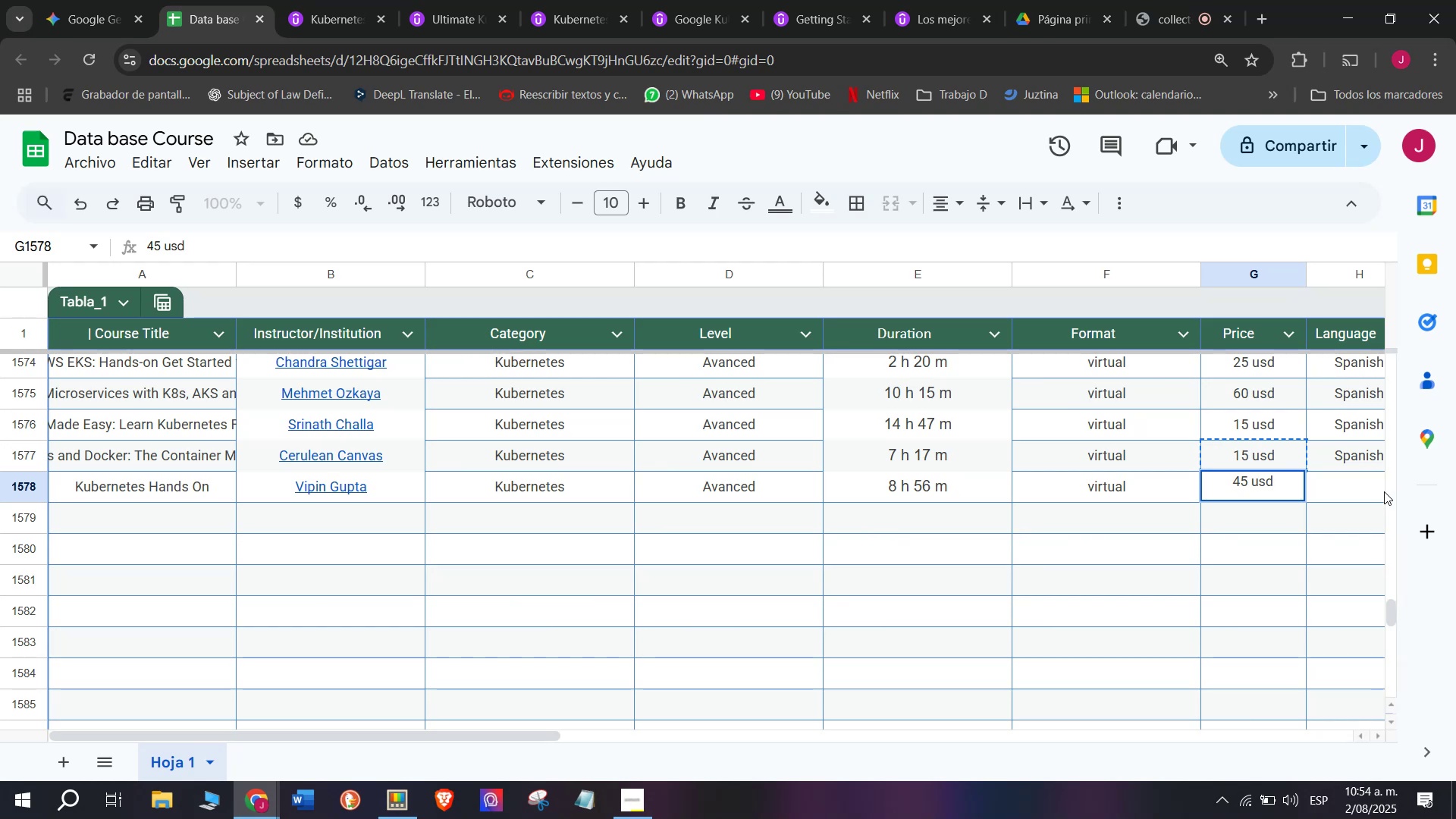 
left_click([1383, 491])
 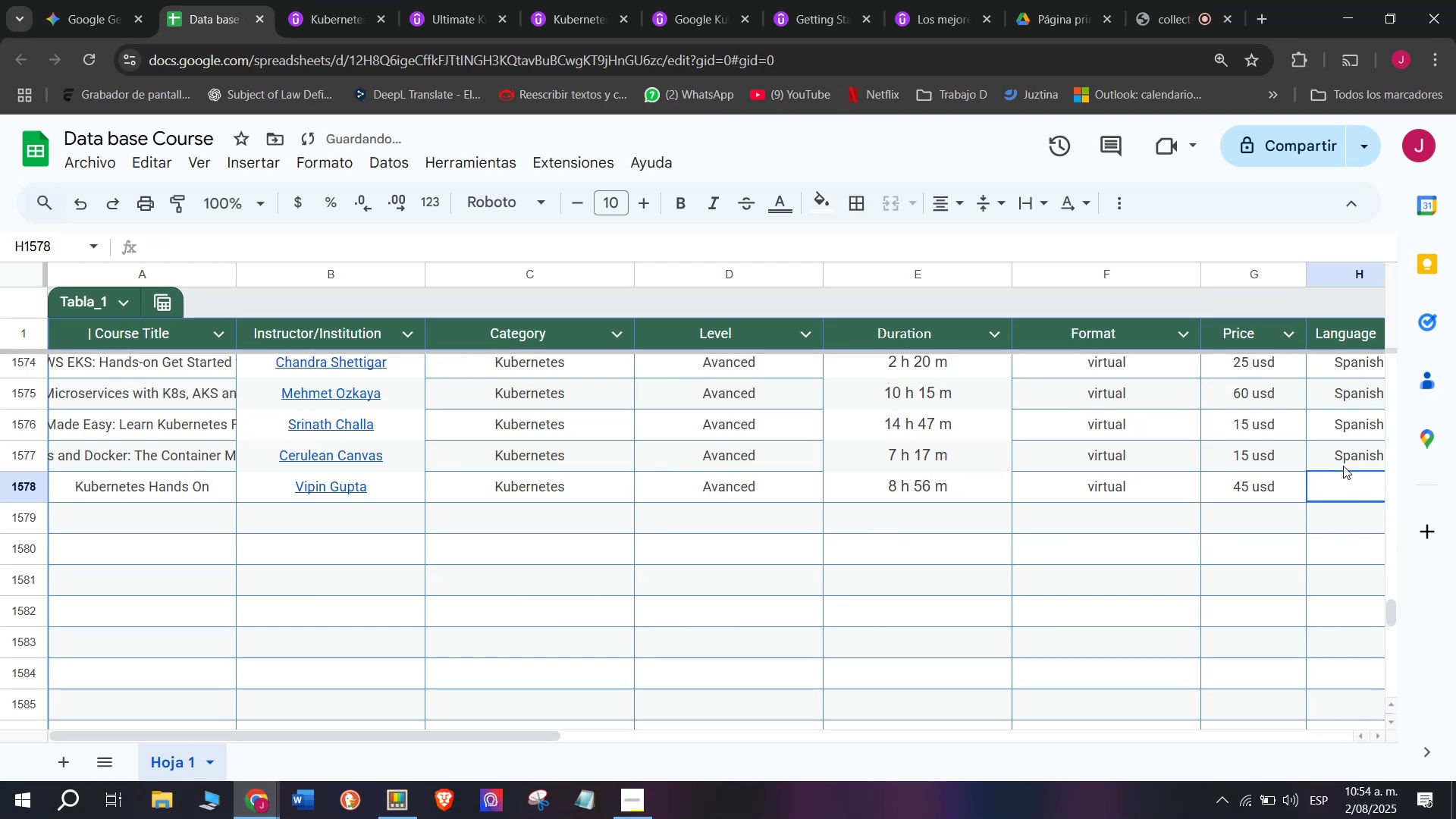 
left_click([1343, 466])
 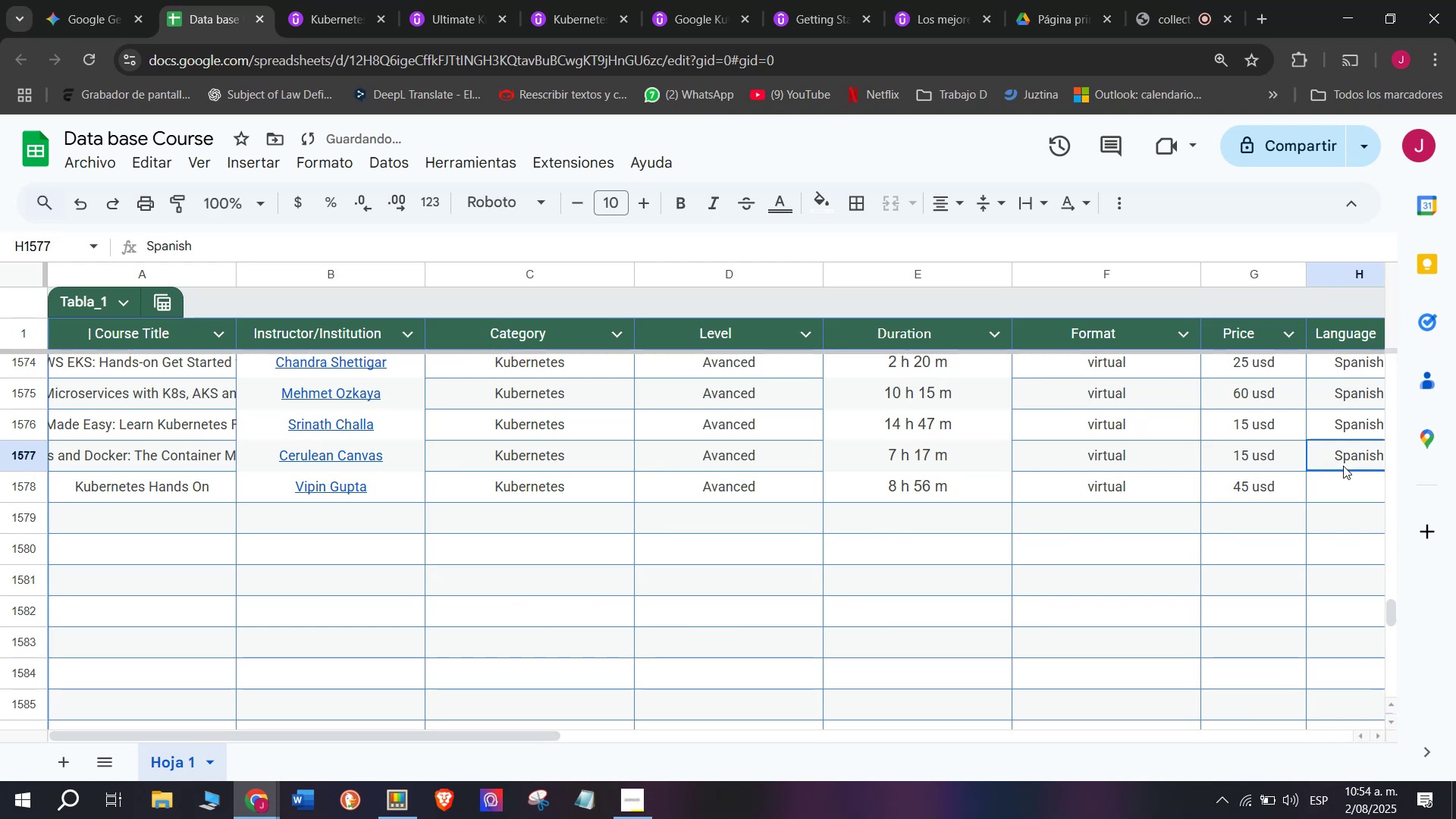 
key(Break)
 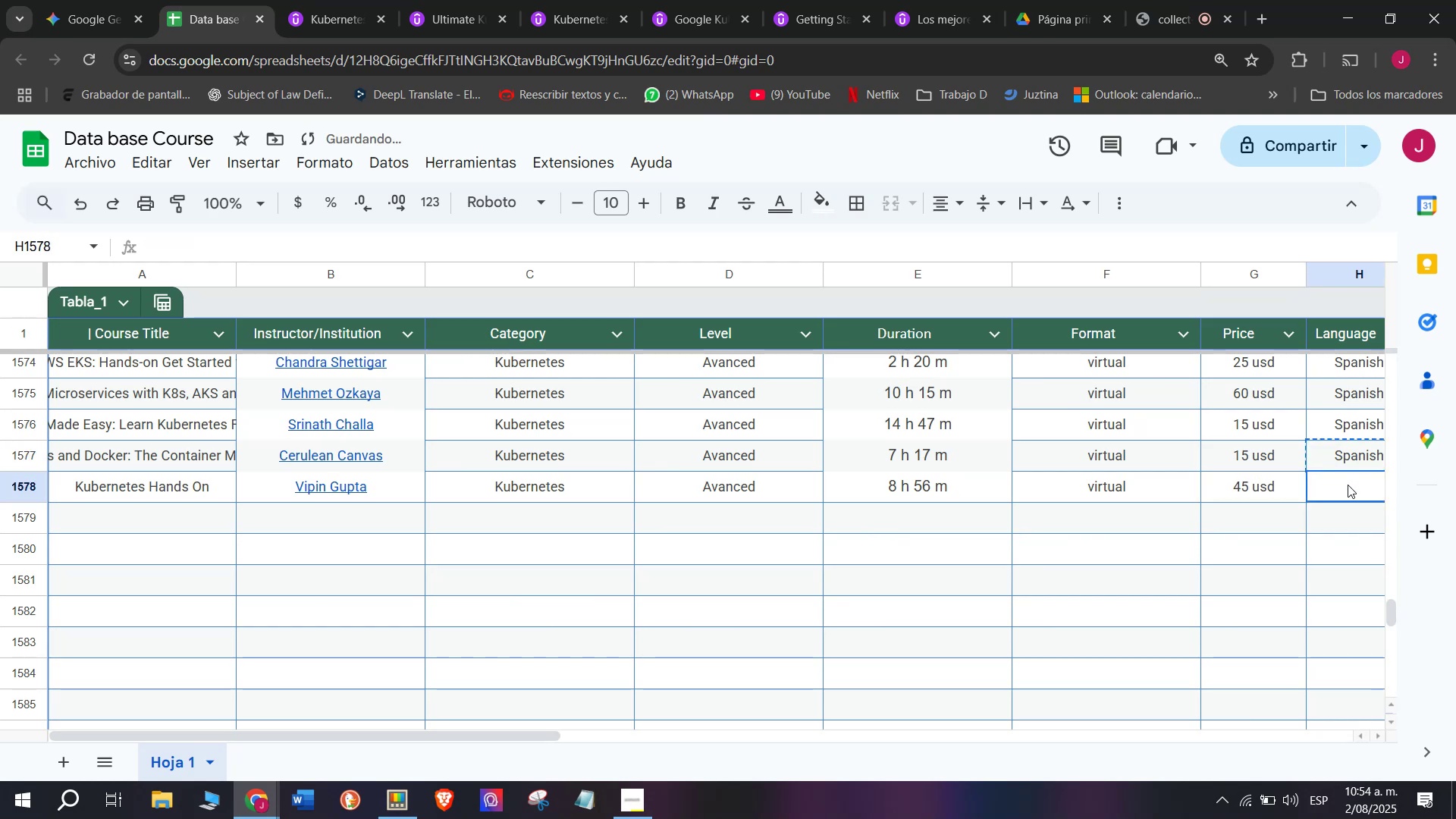 
key(Control+ControlLeft)
 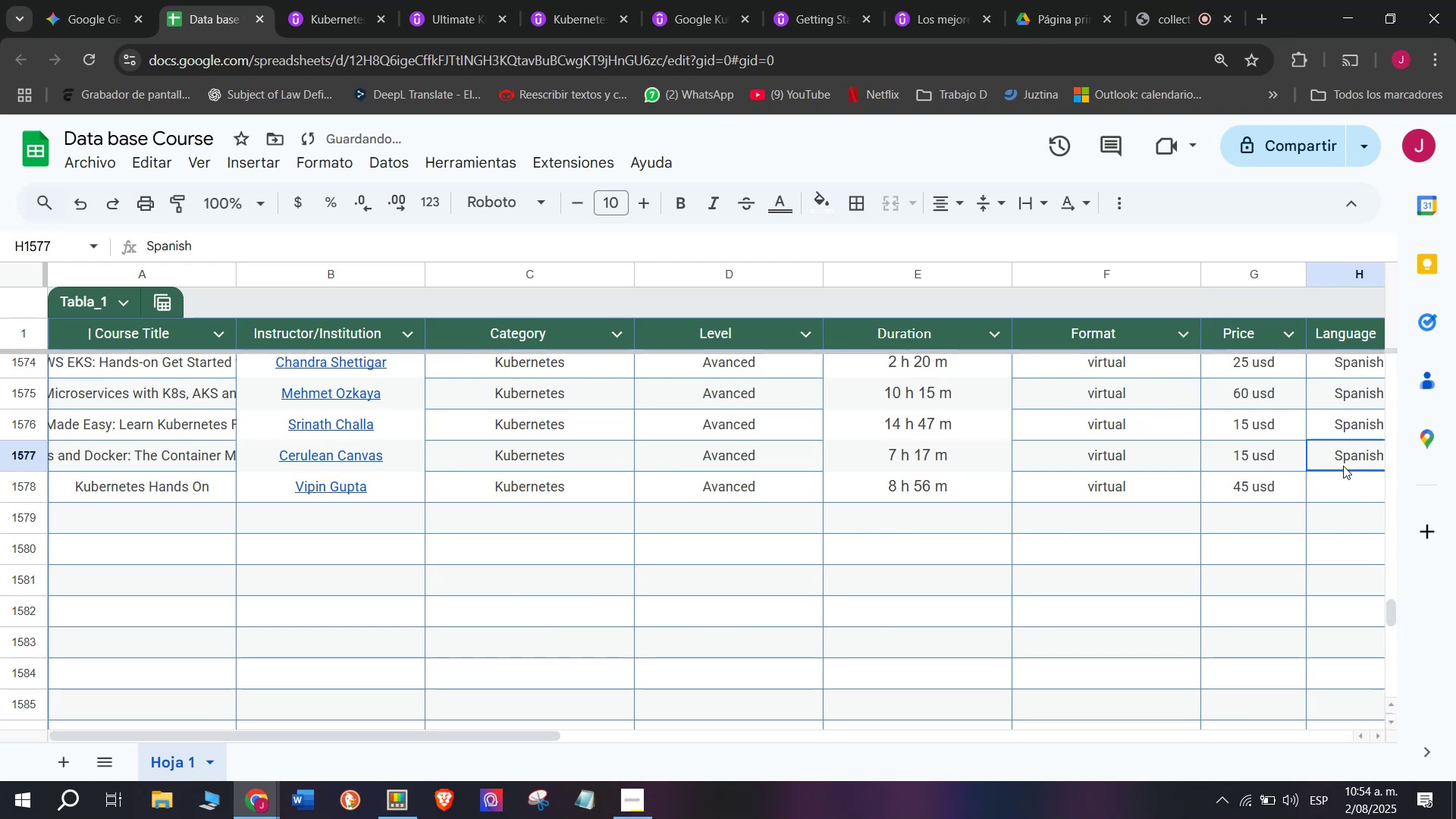 
key(Control+C)
 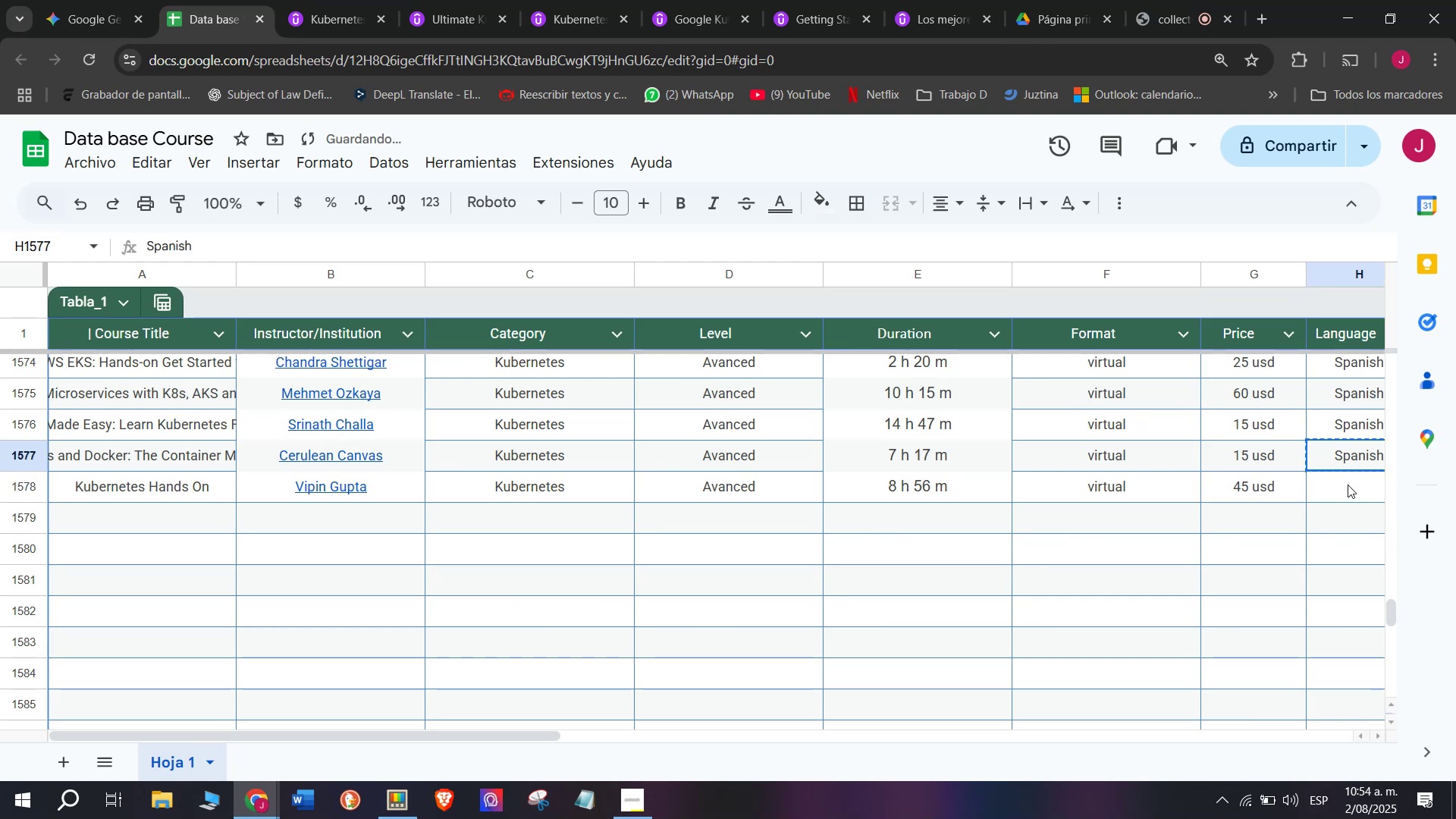 
left_click([1348, 485])
 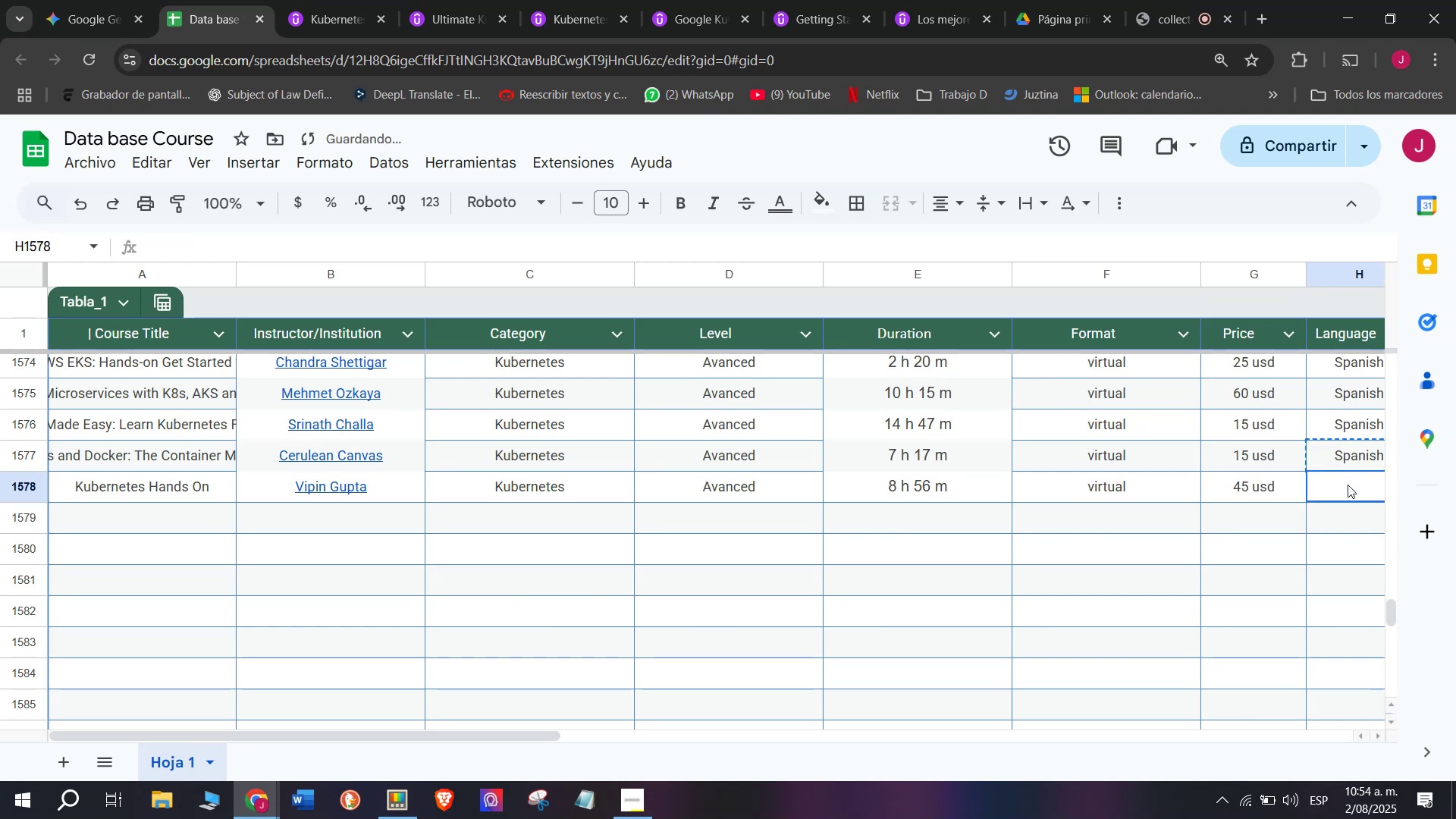 
key(Z)
 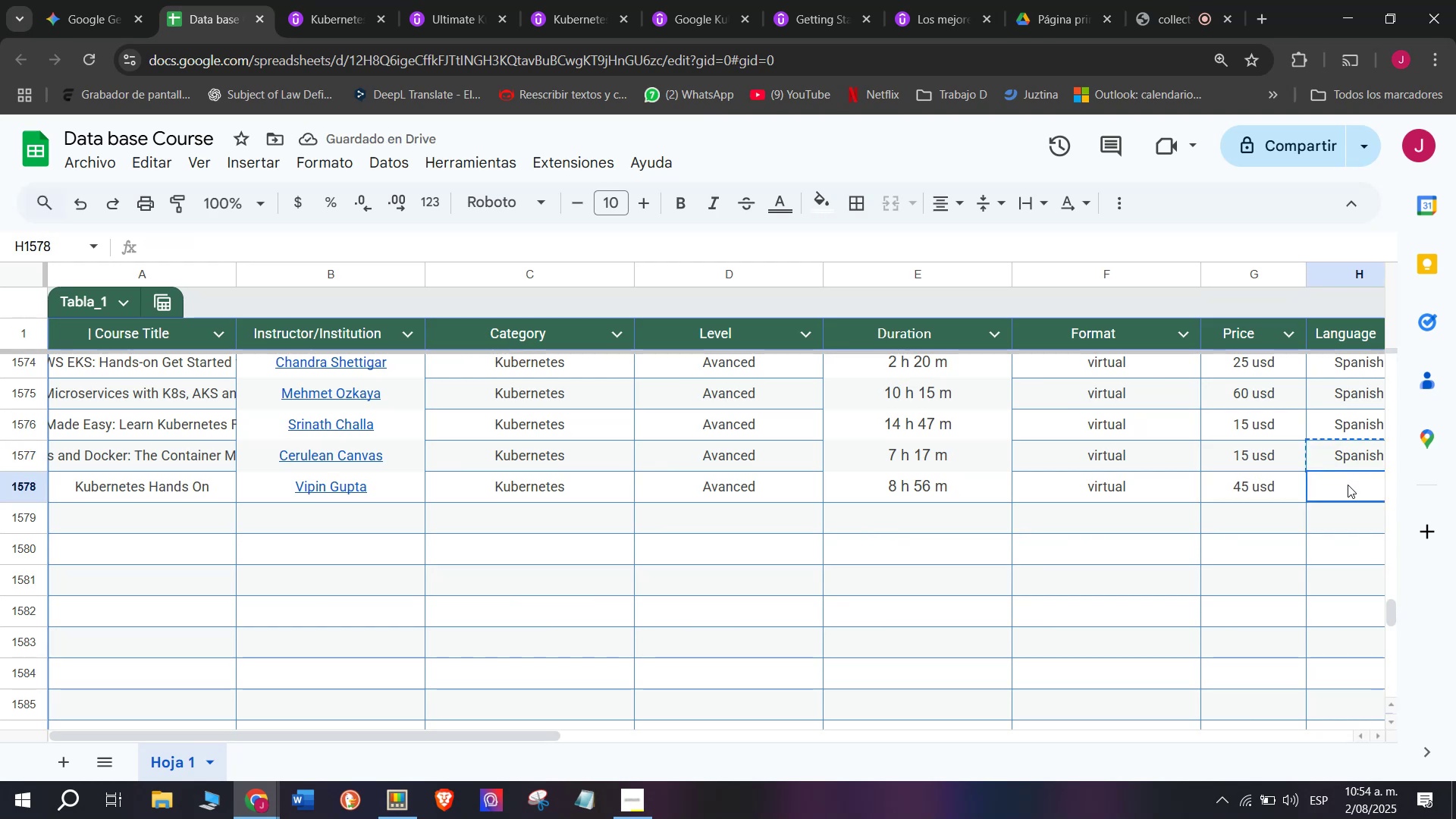 
key(Control+ControlLeft)
 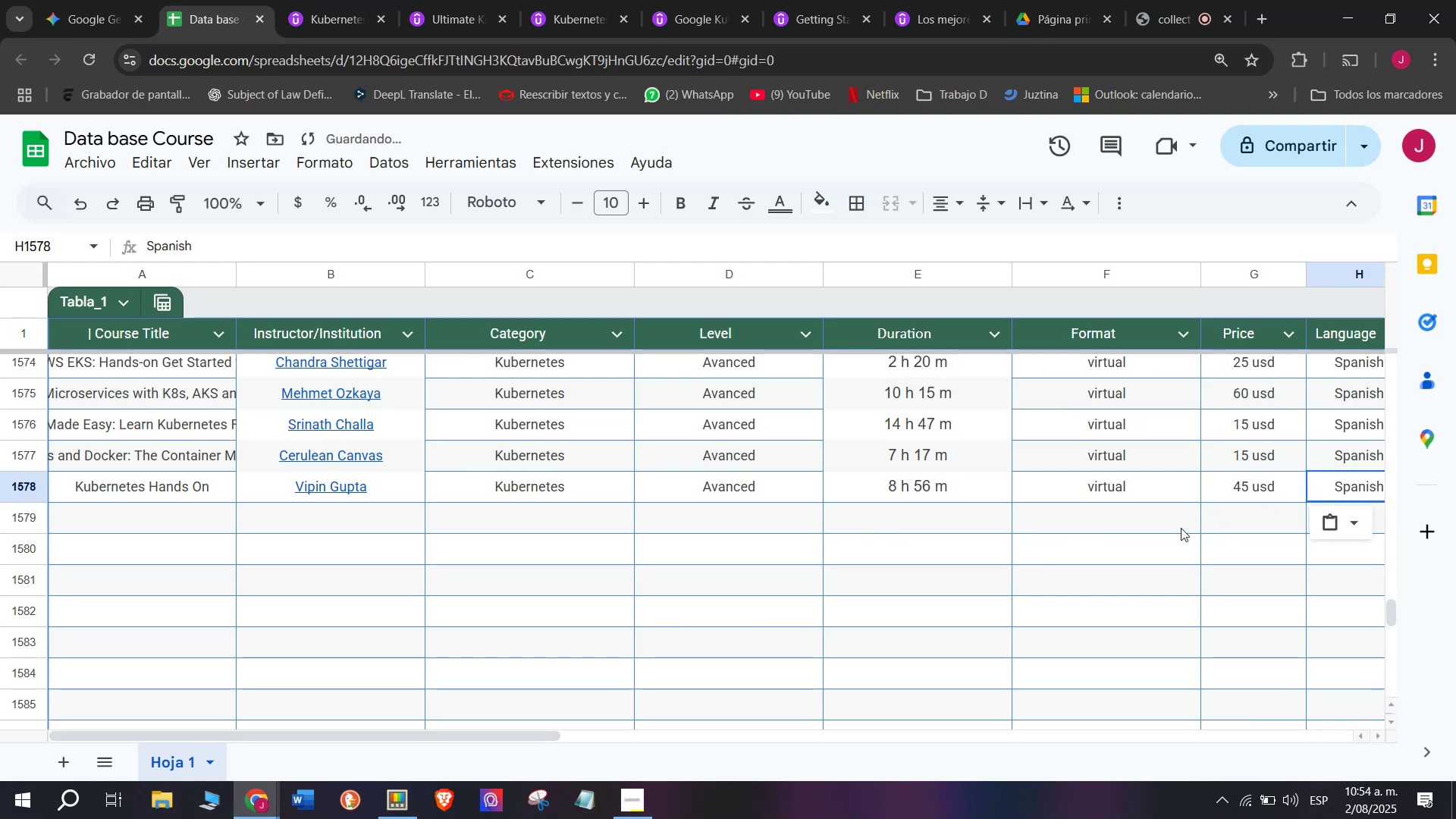 
key(Control+V)
 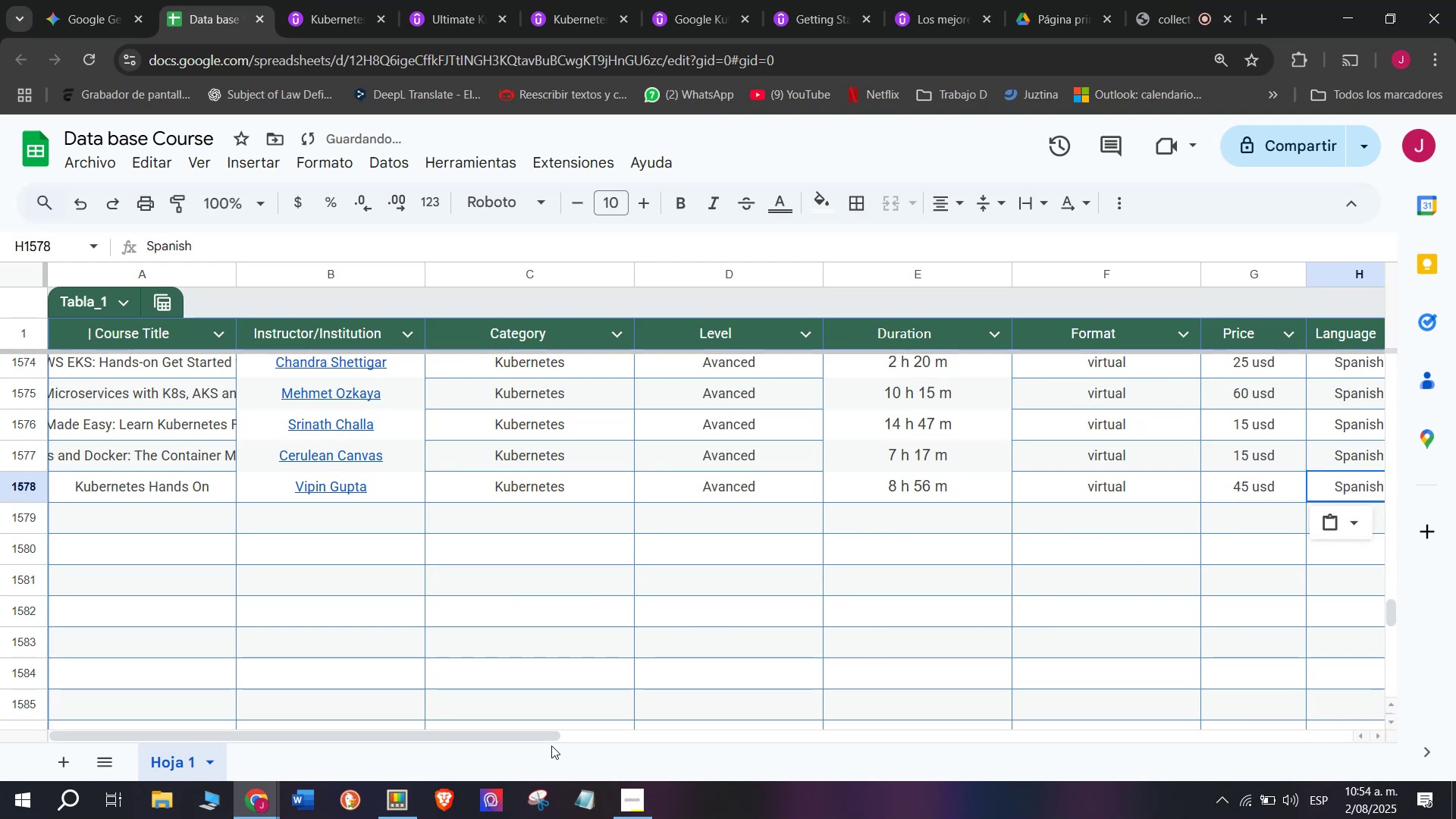 
left_click_drag(start_coordinate=[550, 740], to_coordinate=[809, 749])
 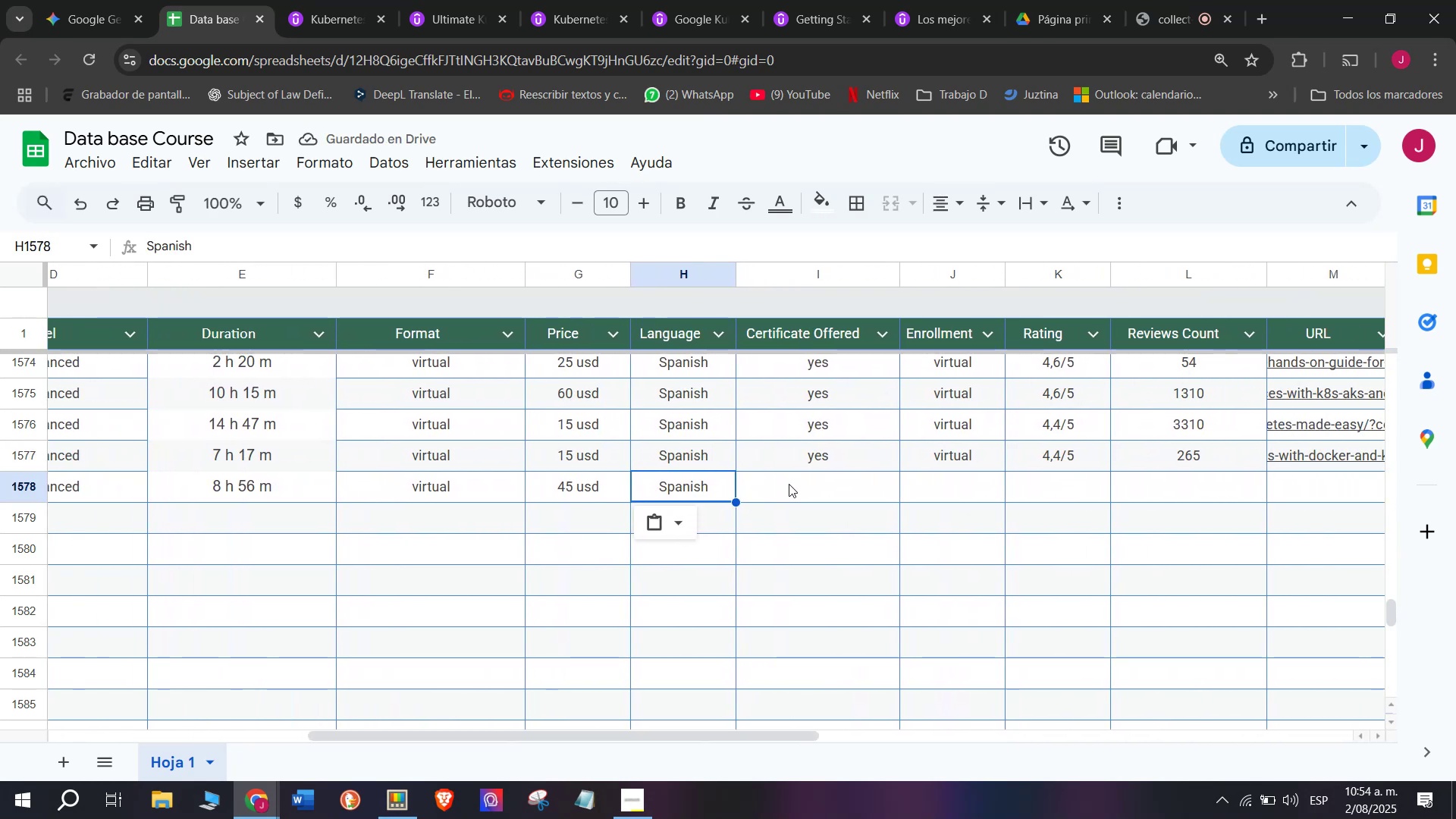 
left_click([791, 486])
 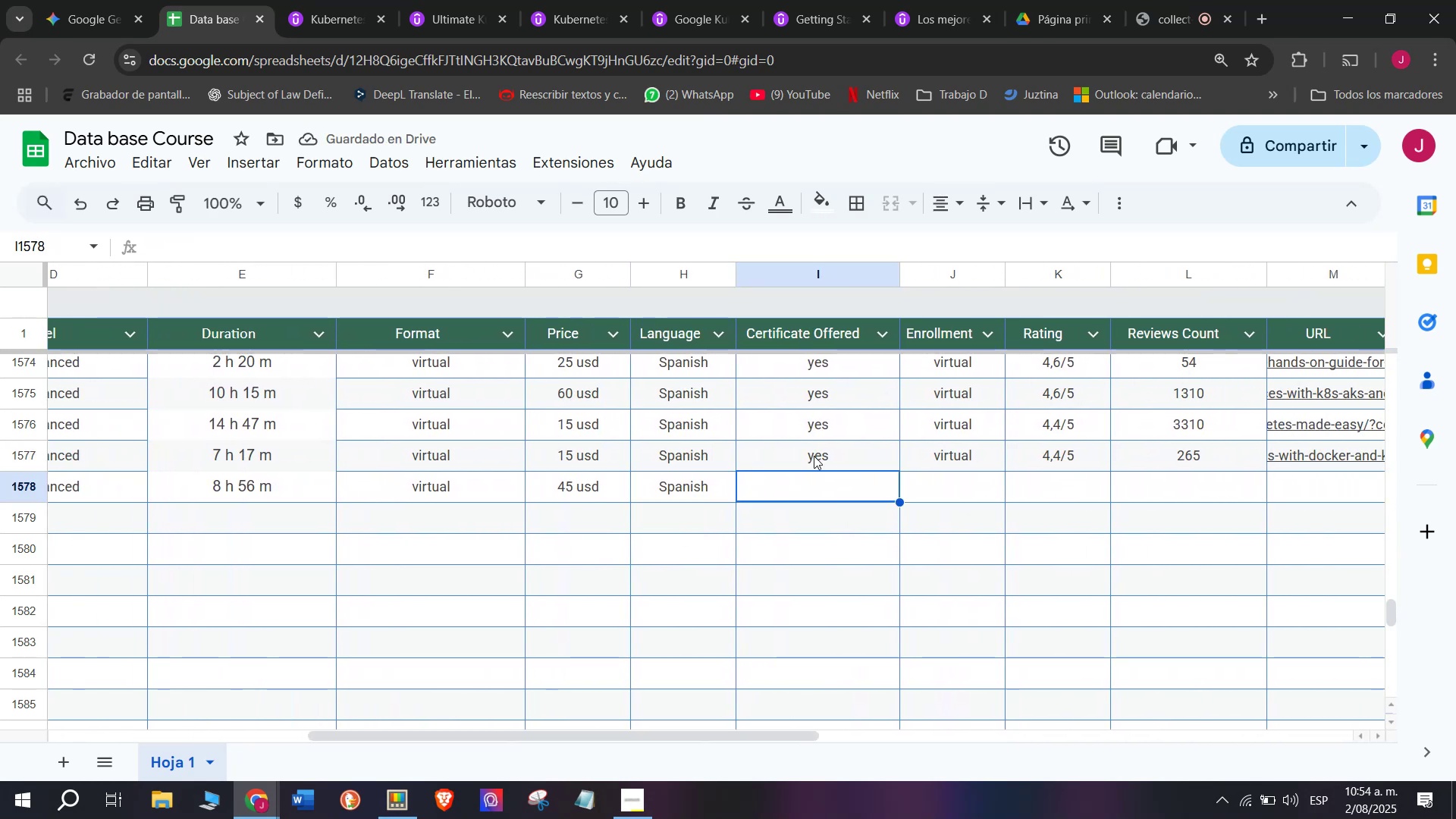 
left_click([814, 455])
 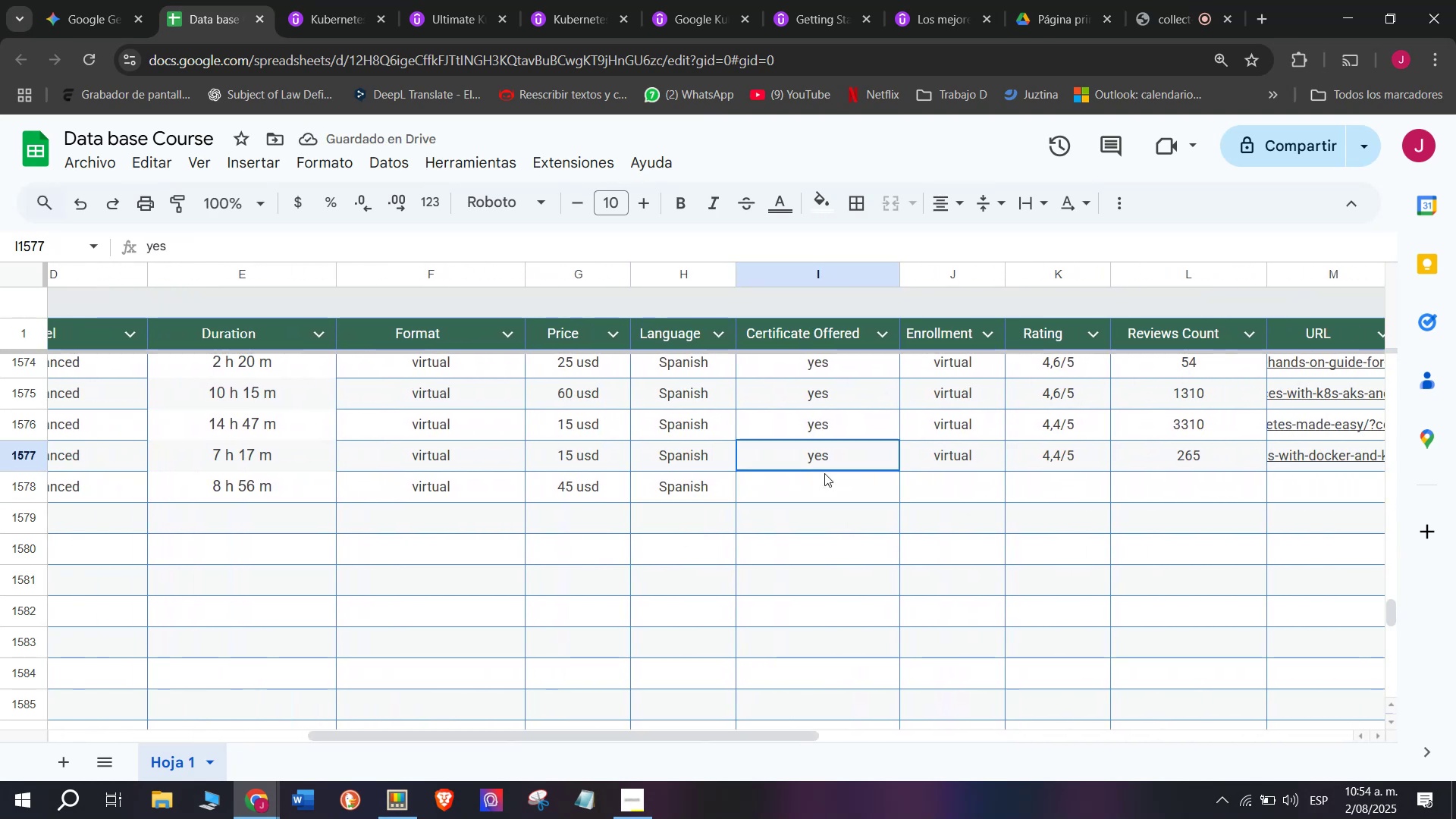 
key(Break)
 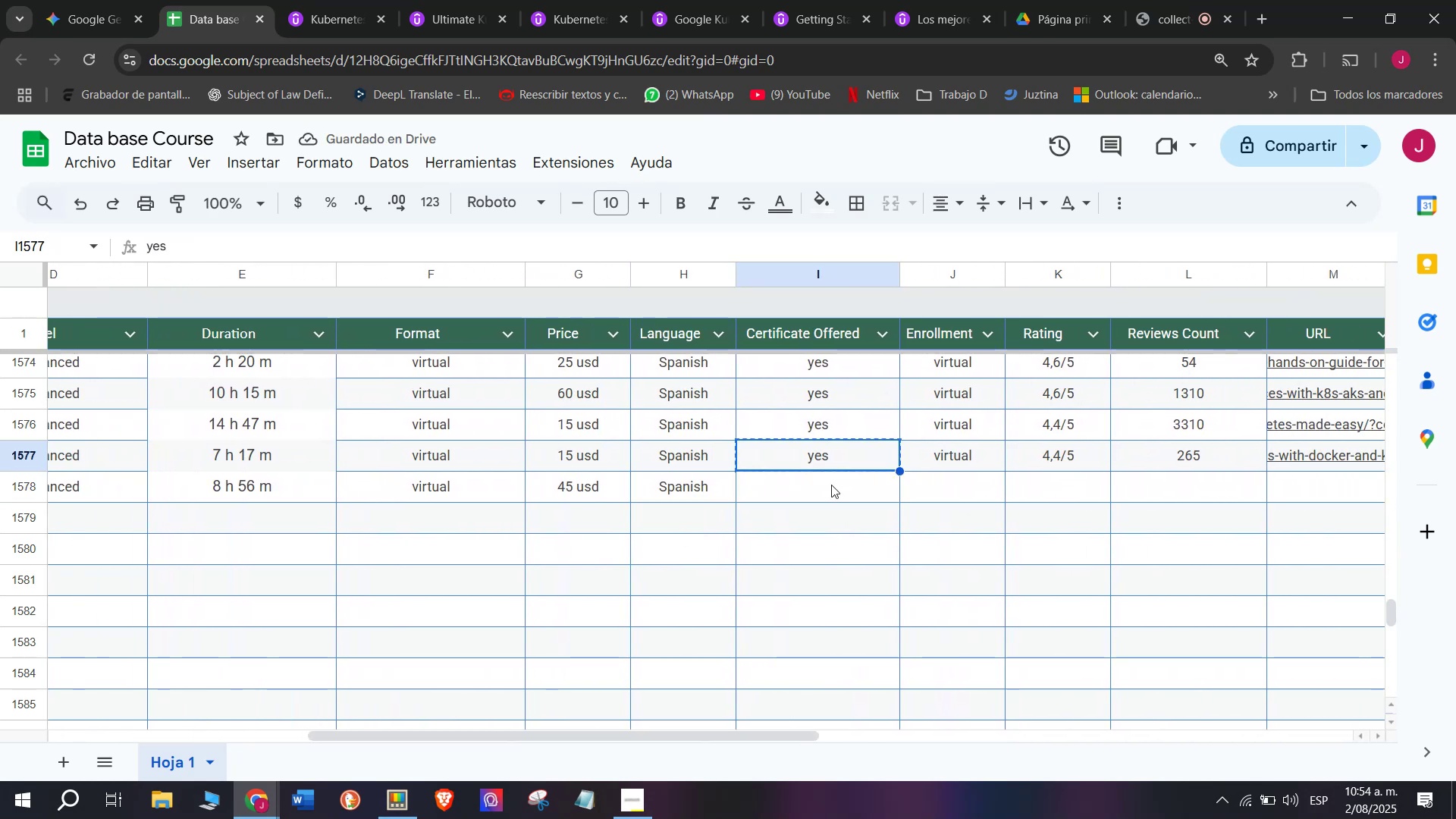 
key(Control+ControlLeft)
 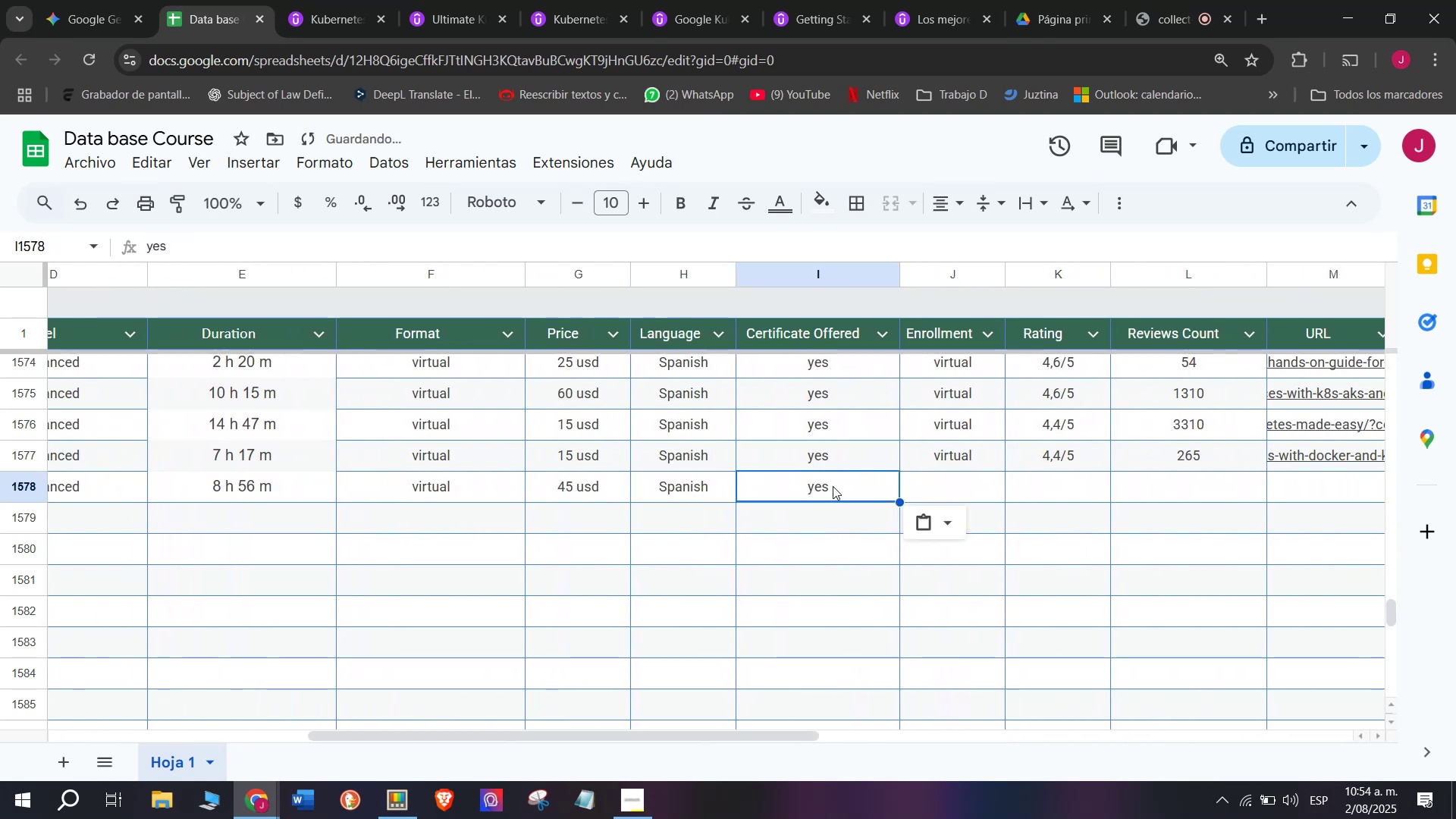 
key(Control+C)
 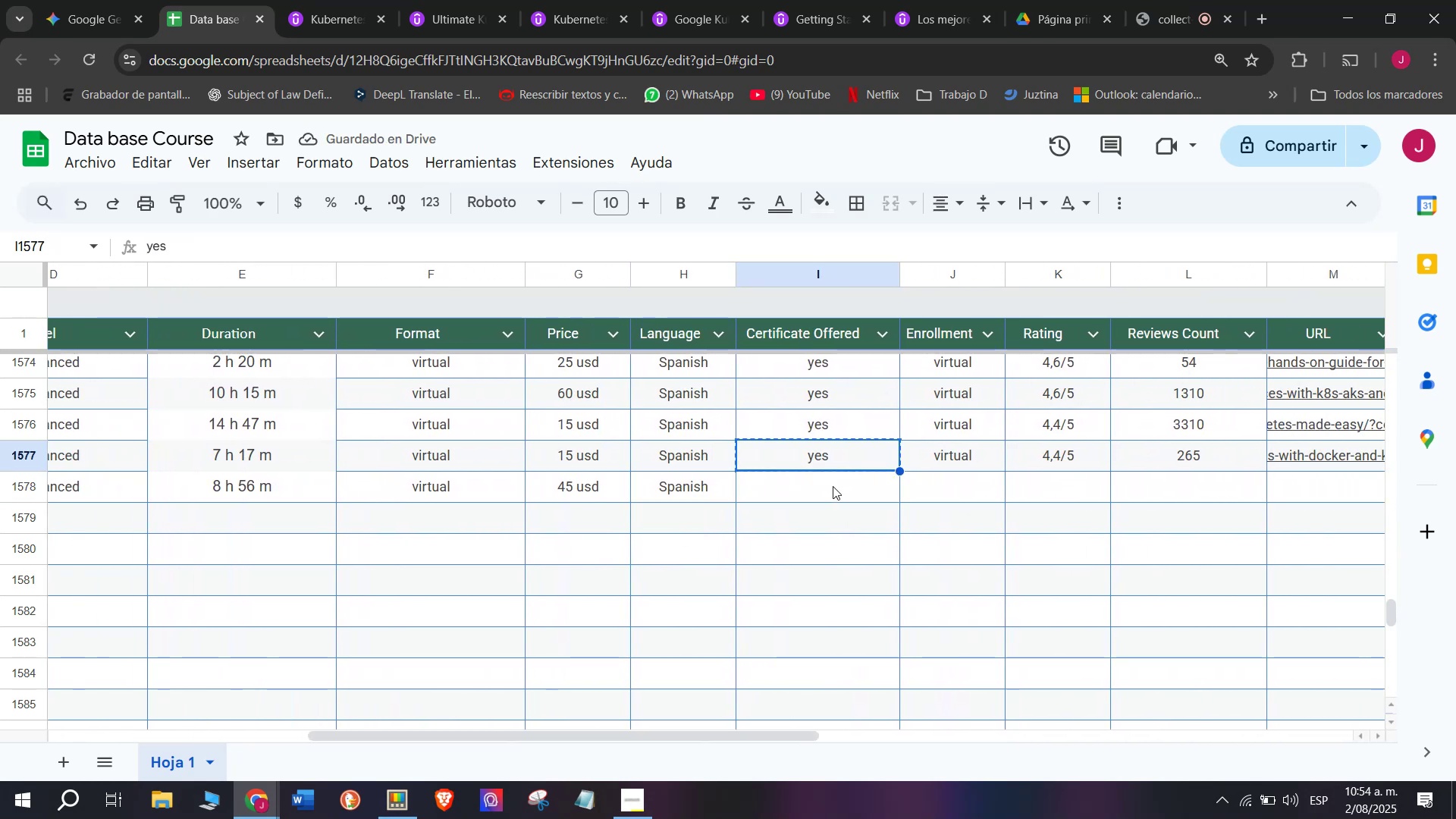 
double_click([833, 486])
 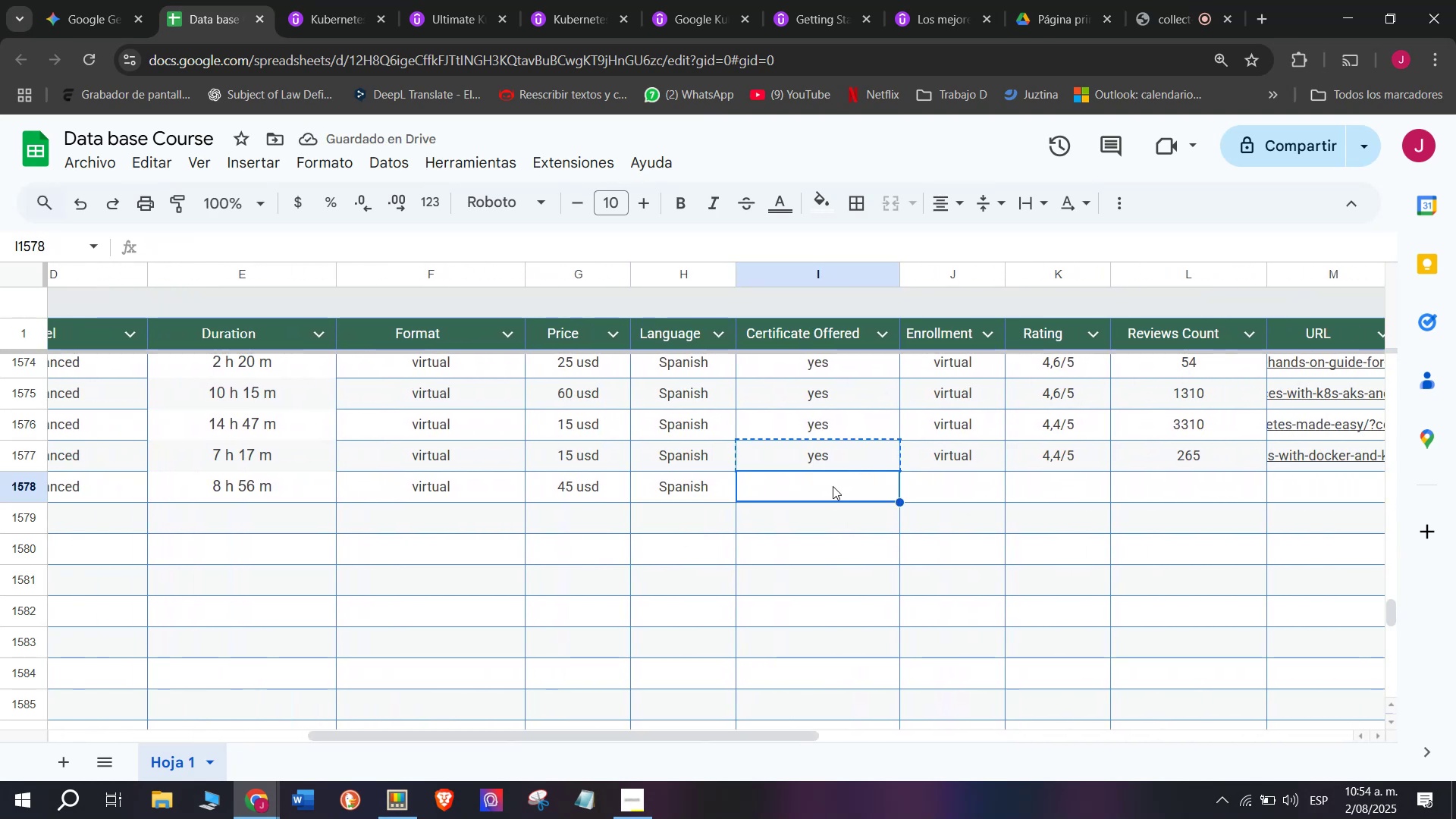 
key(Z)
 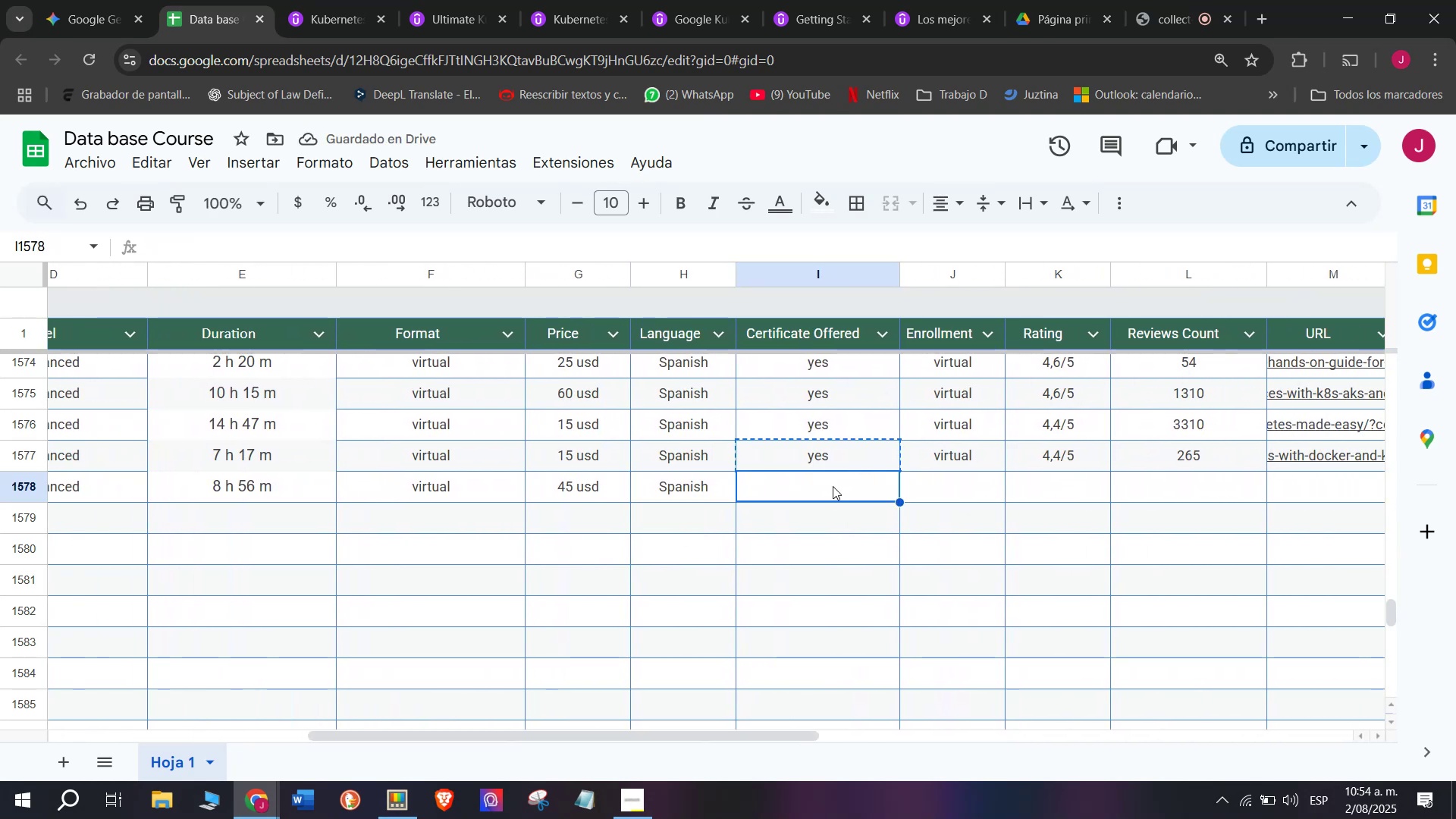 
key(Control+ControlLeft)
 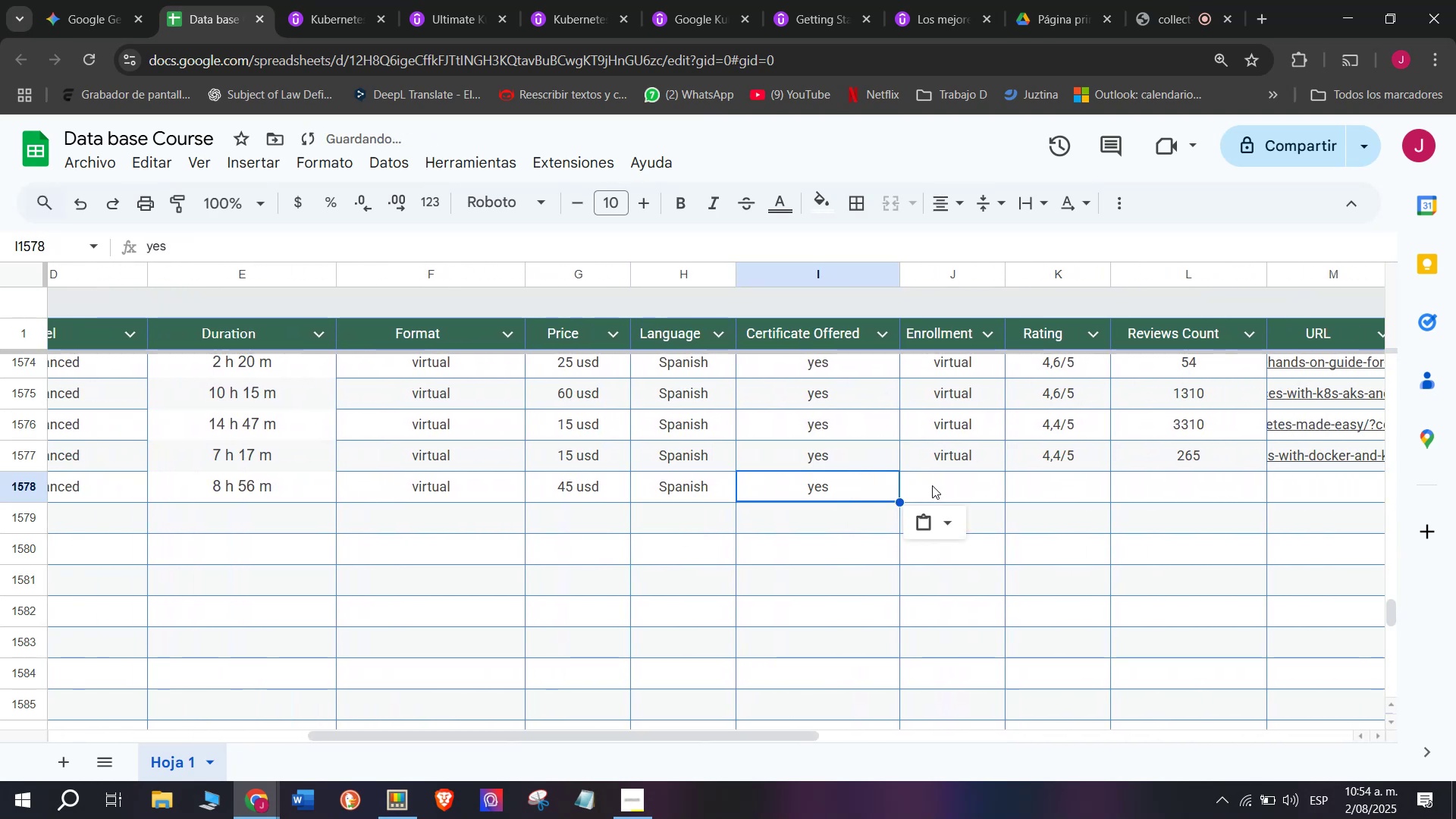 
key(Control+V)
 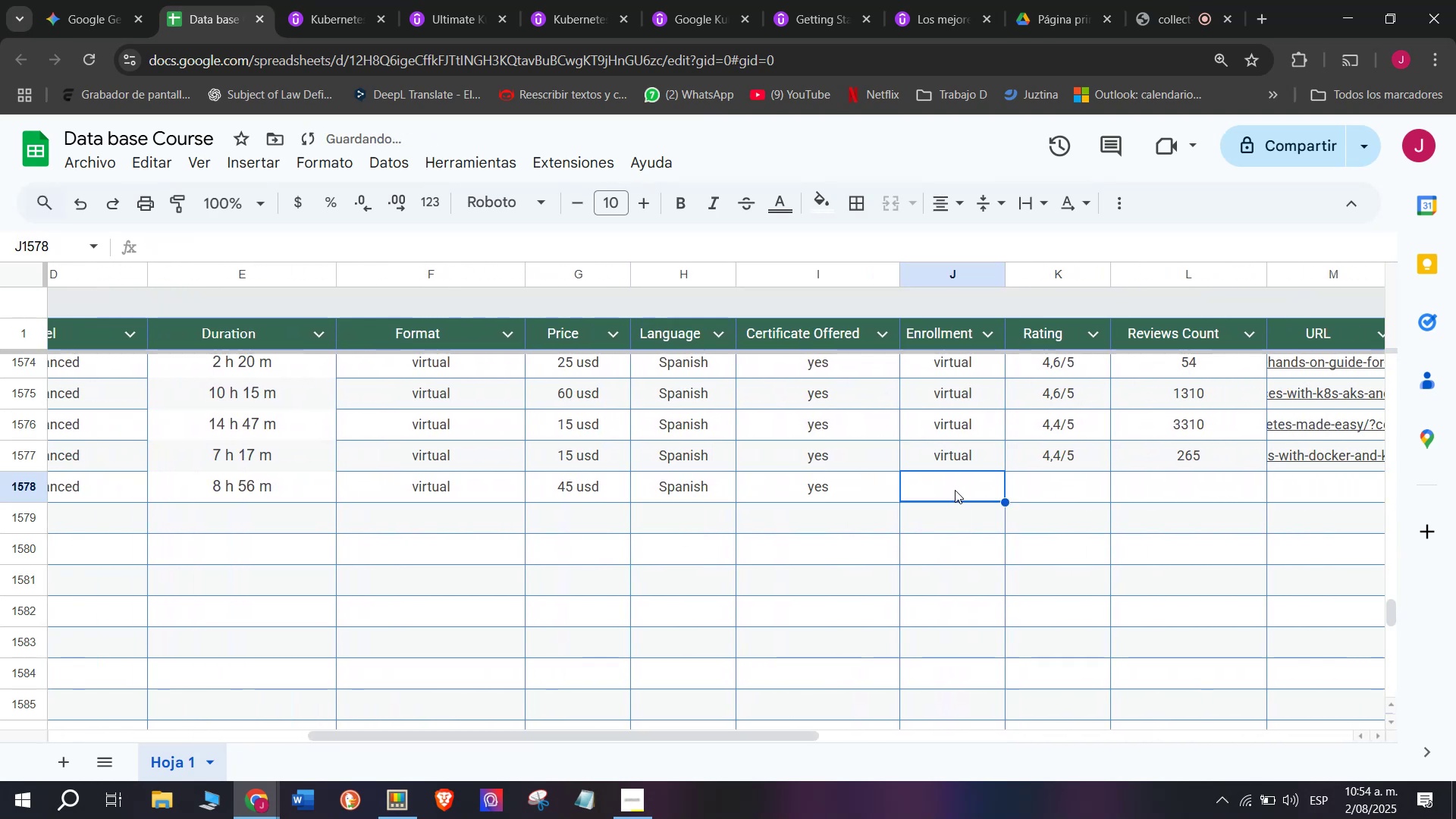 
double_click([943, 453])
 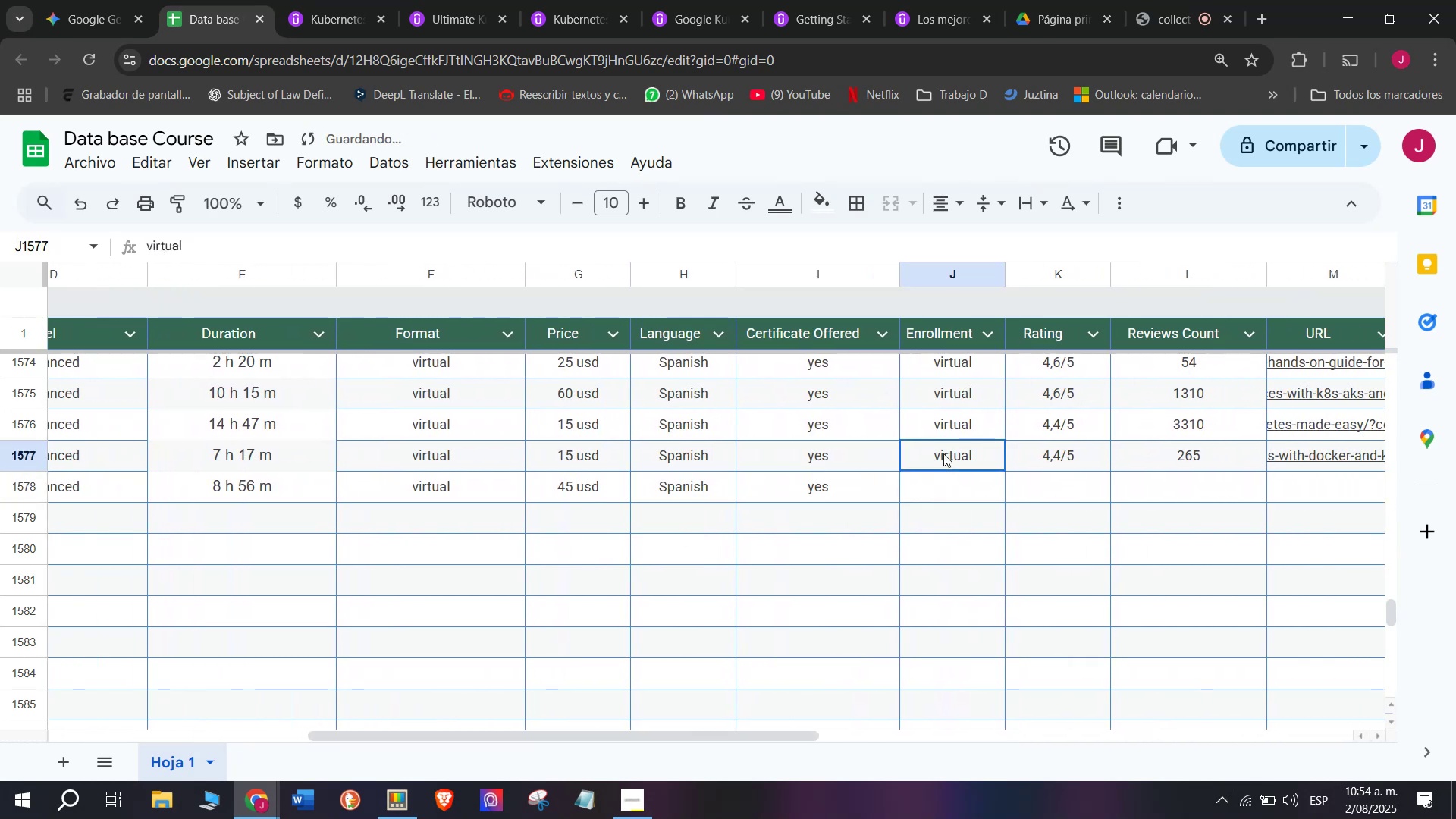 
key(Break)
 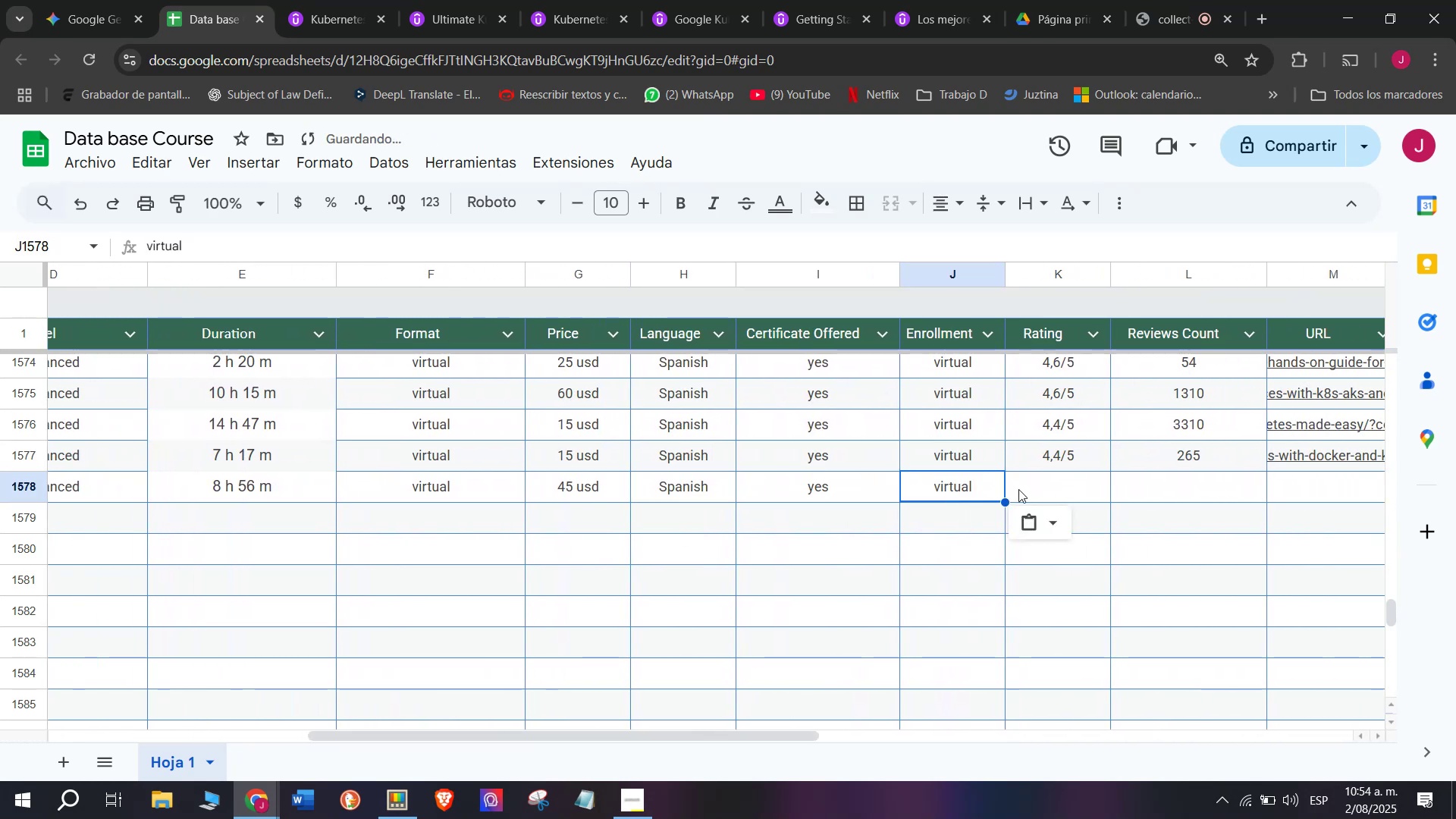 
key(Control+ControlLeft)
 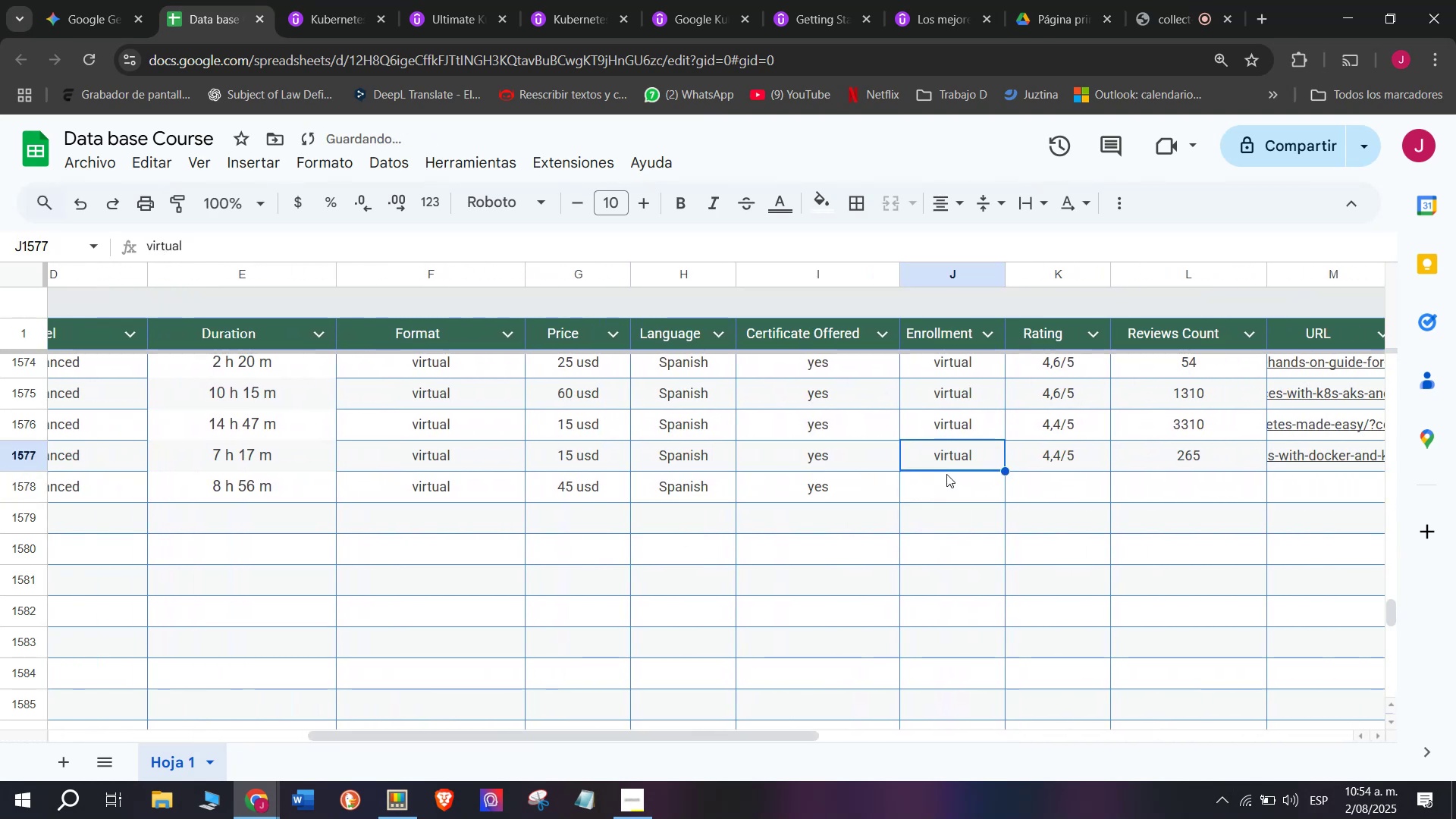 
key(Control+C)
 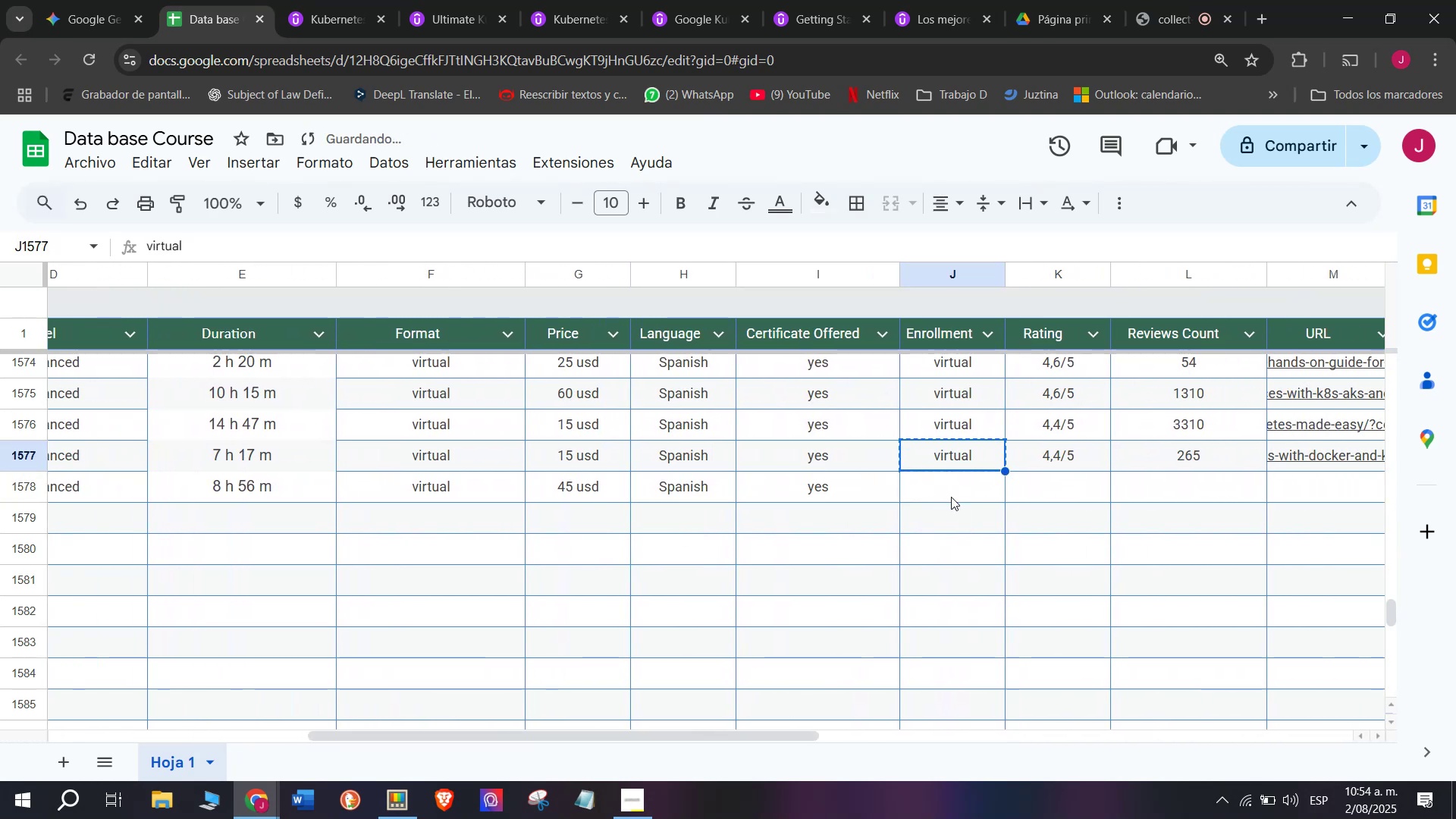 
triple_click([951, 497])
 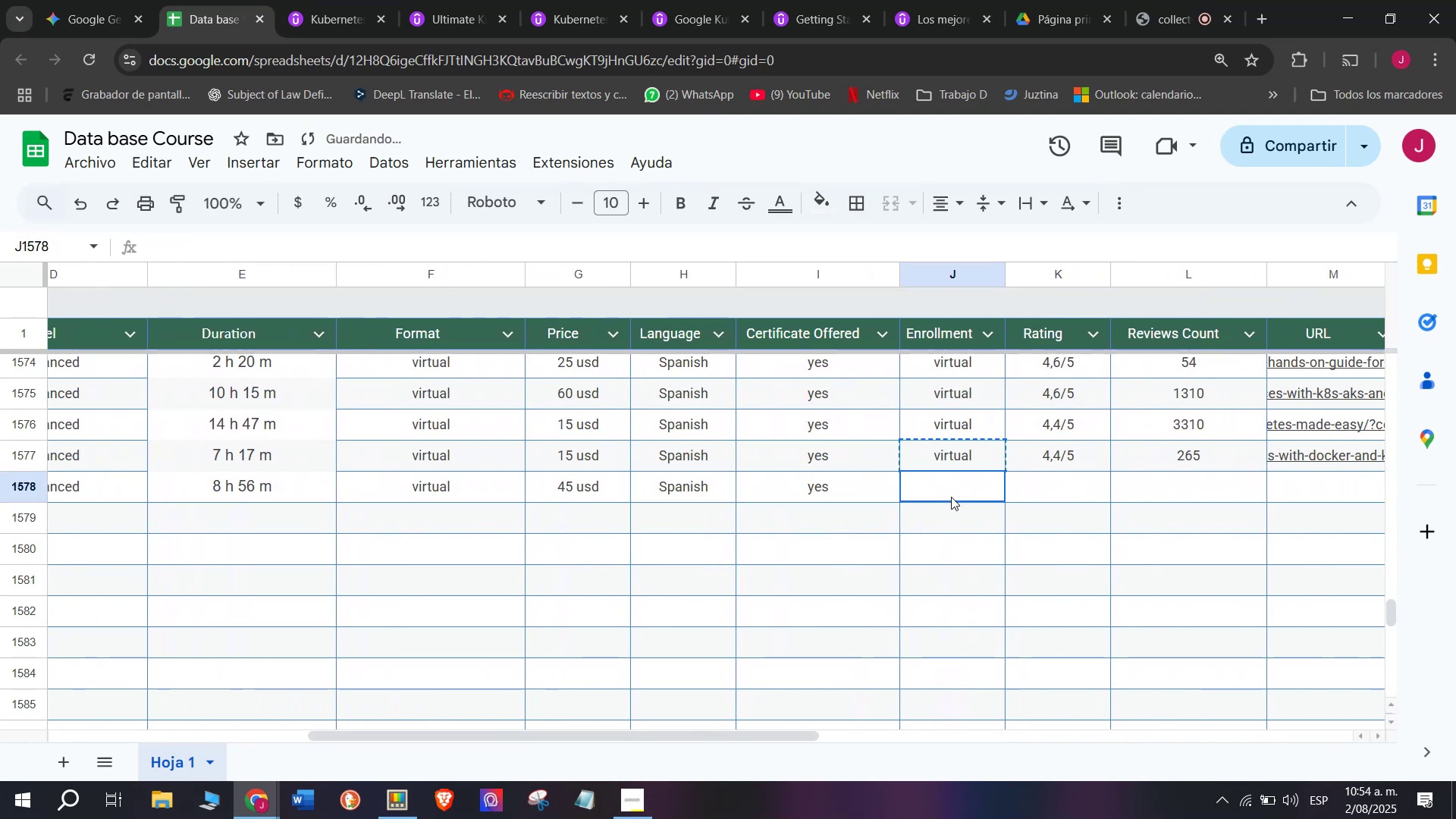 
key(Z)
 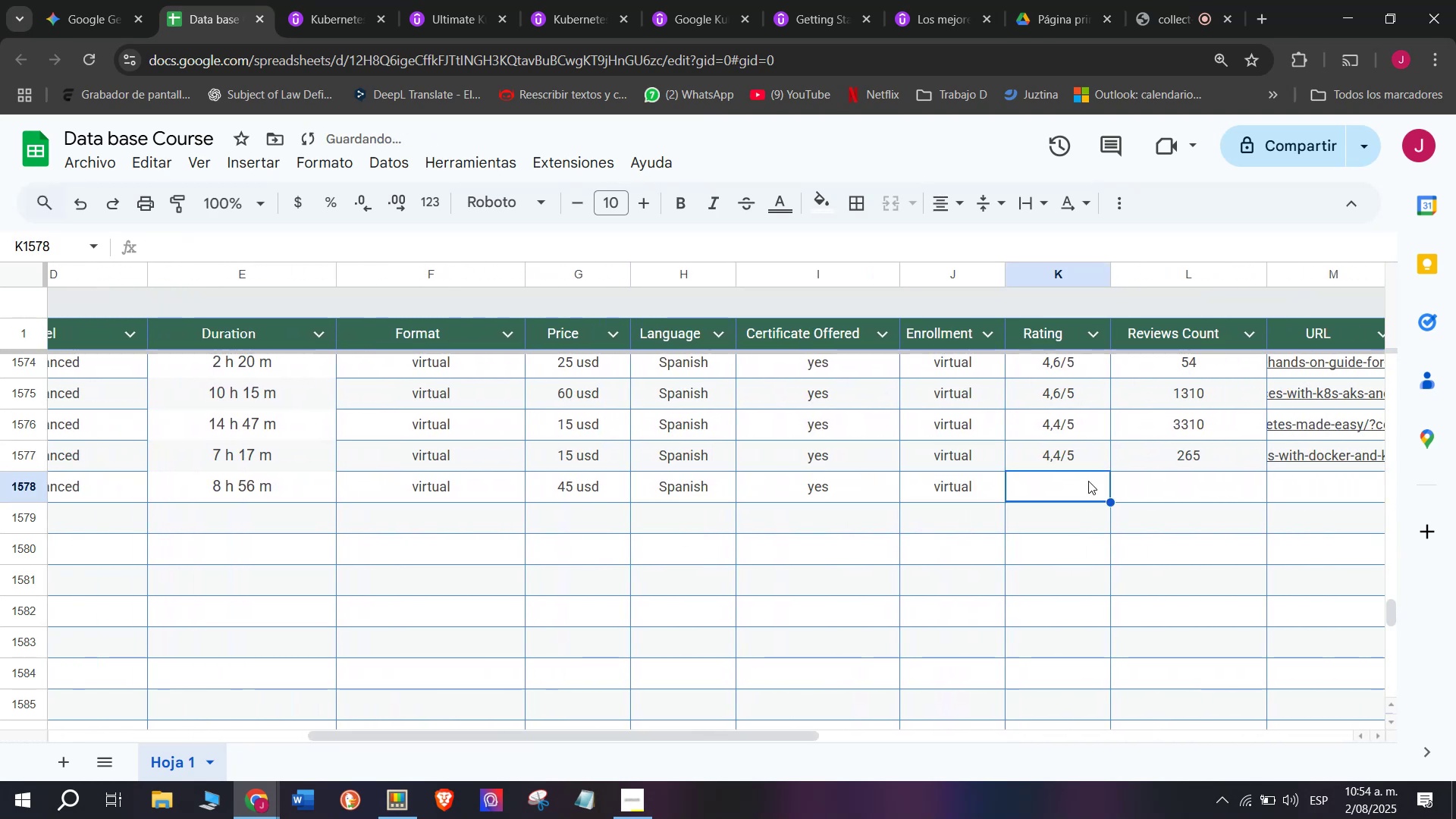 
key(Control+ControlLeft)
 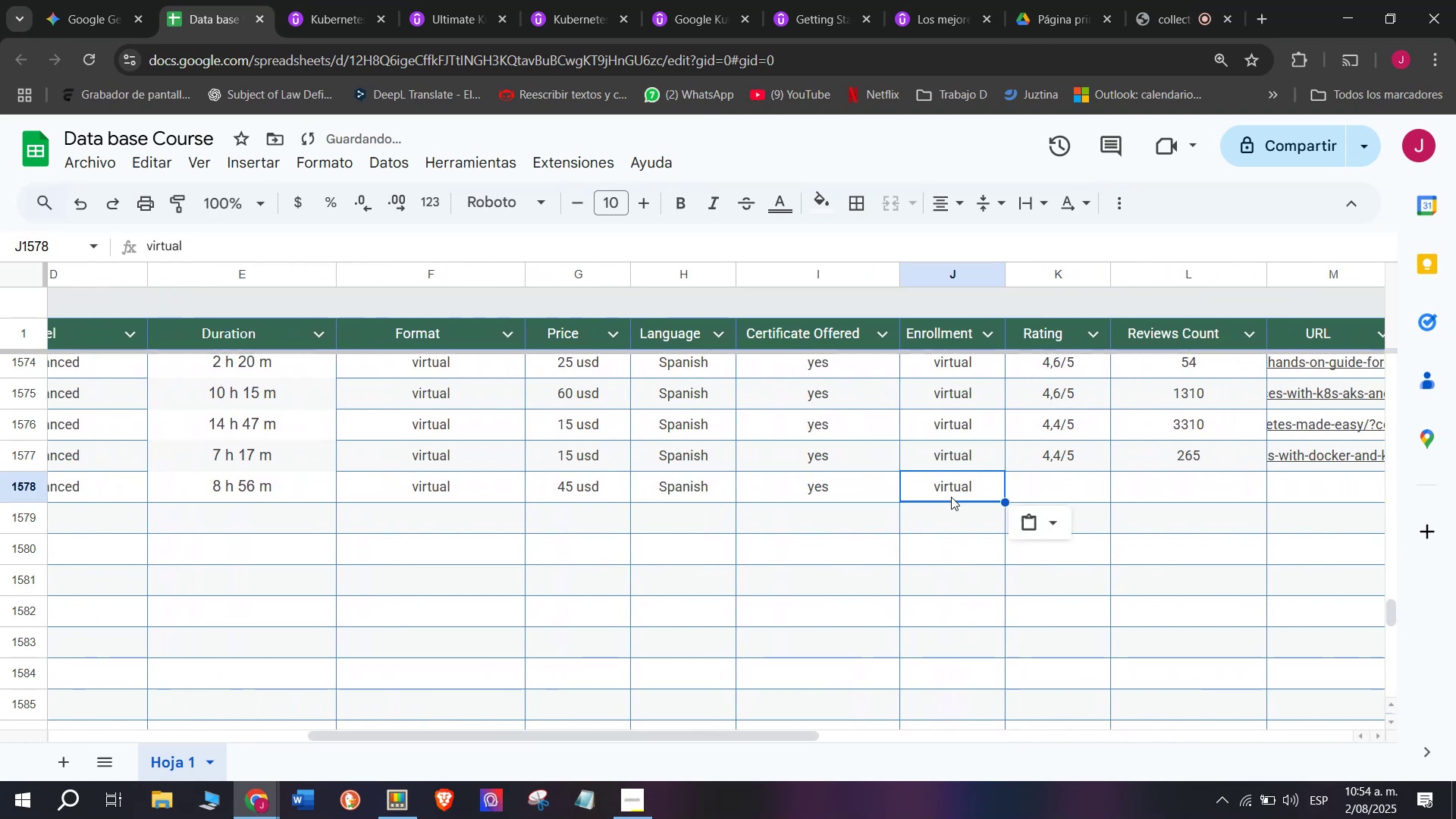 
key(Control+V)
 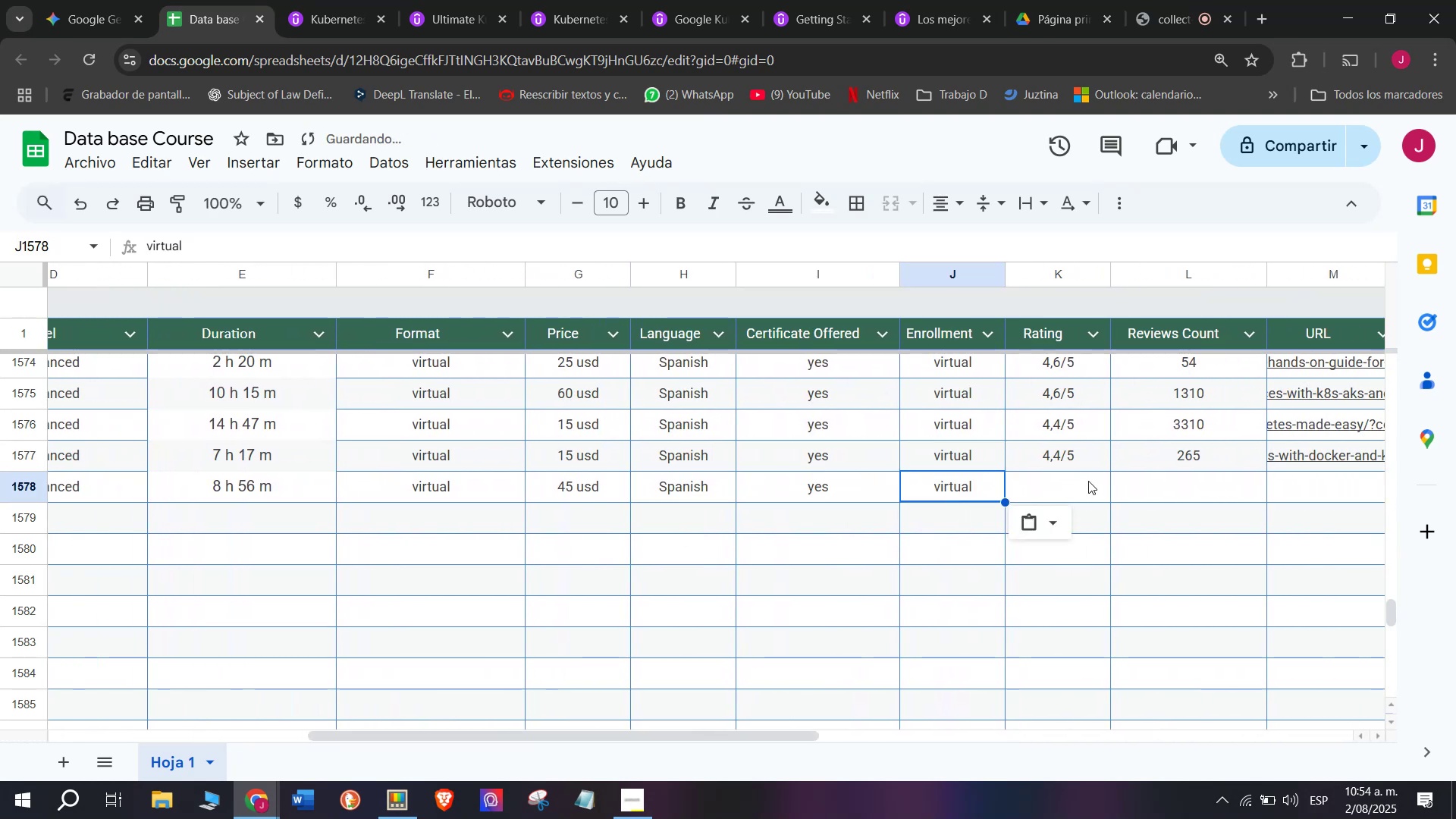 
triple_click([1088, 481])
 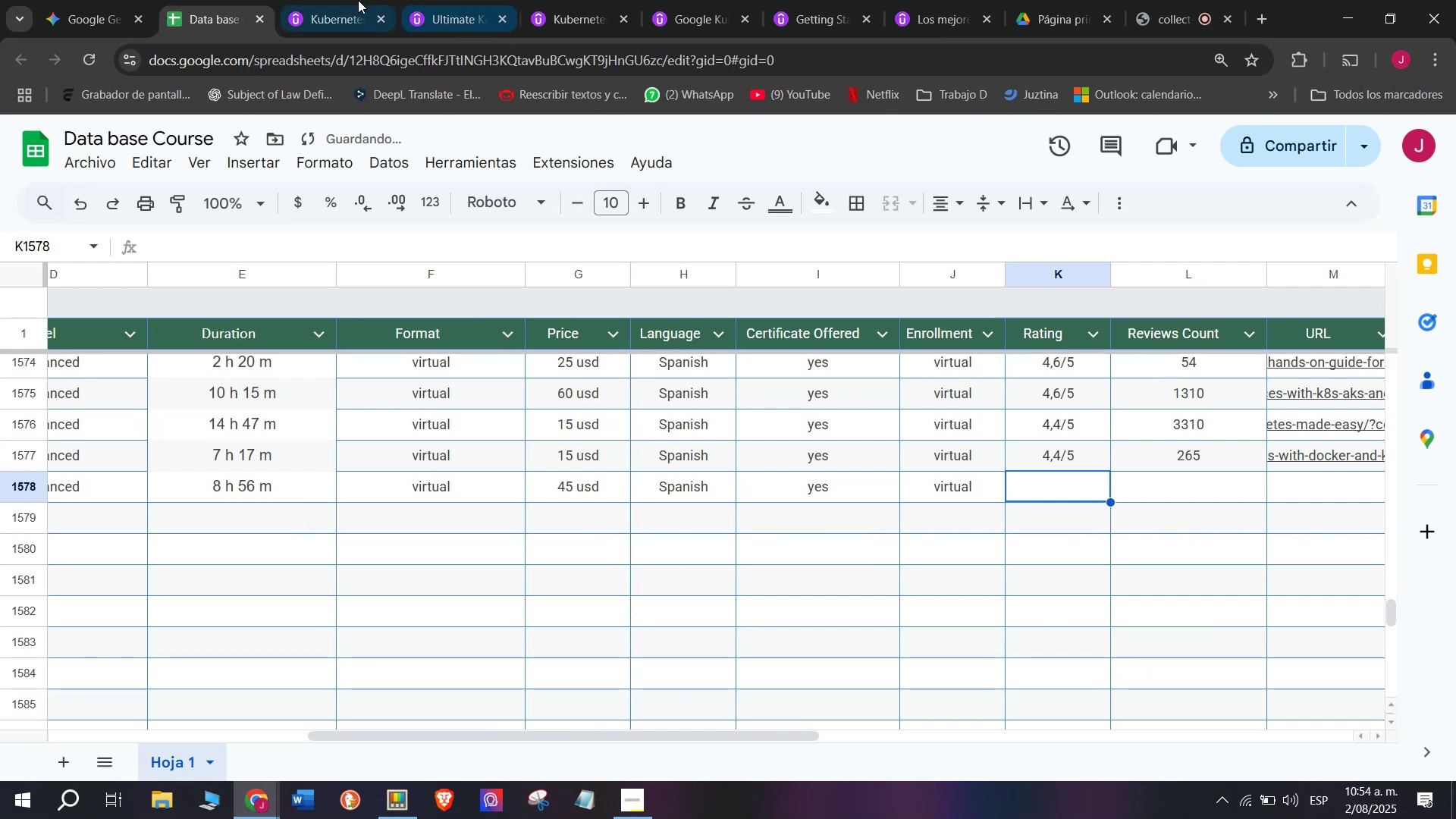 
left_click([335, 0])
 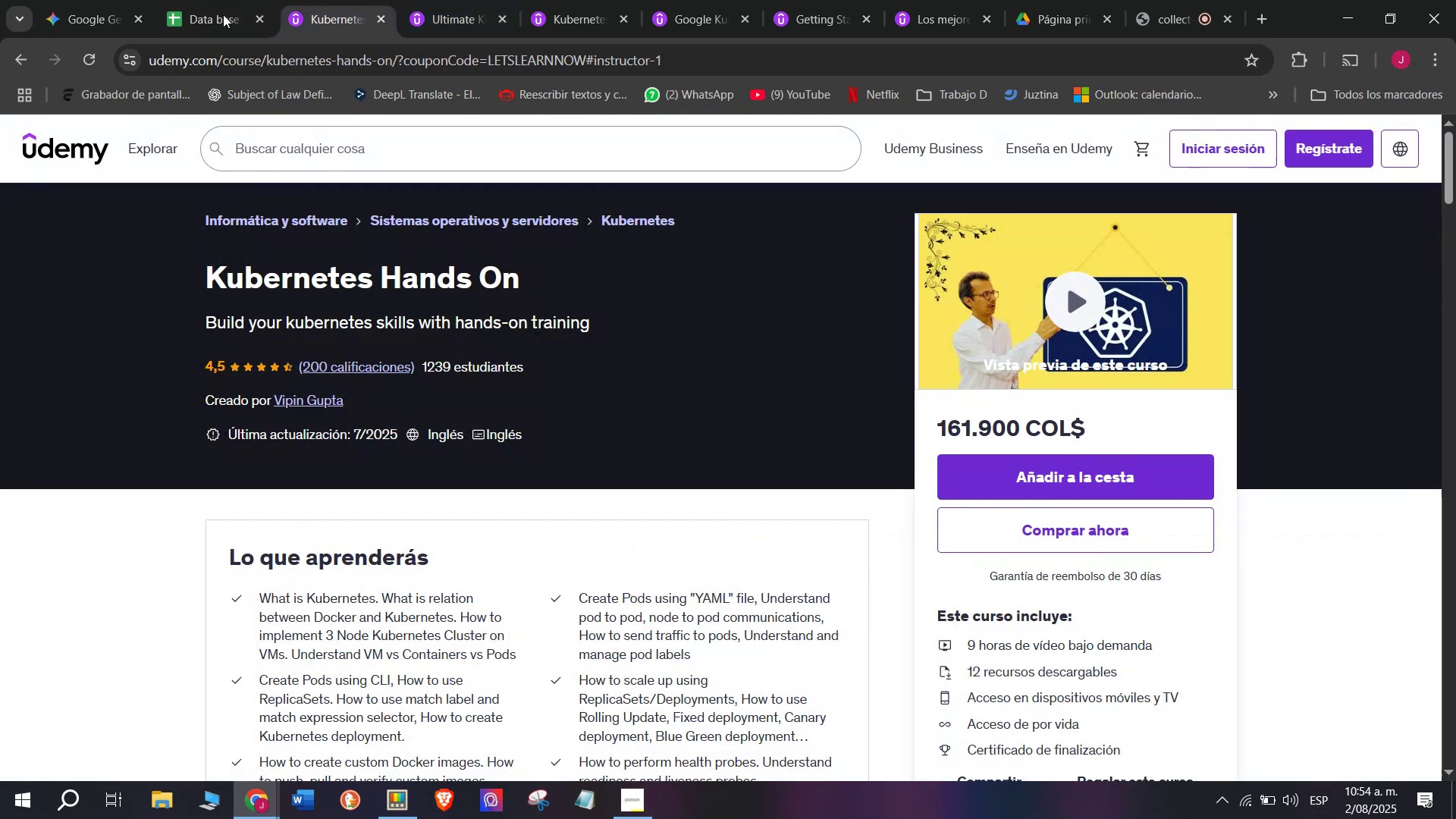 
left_click([224, 0])
 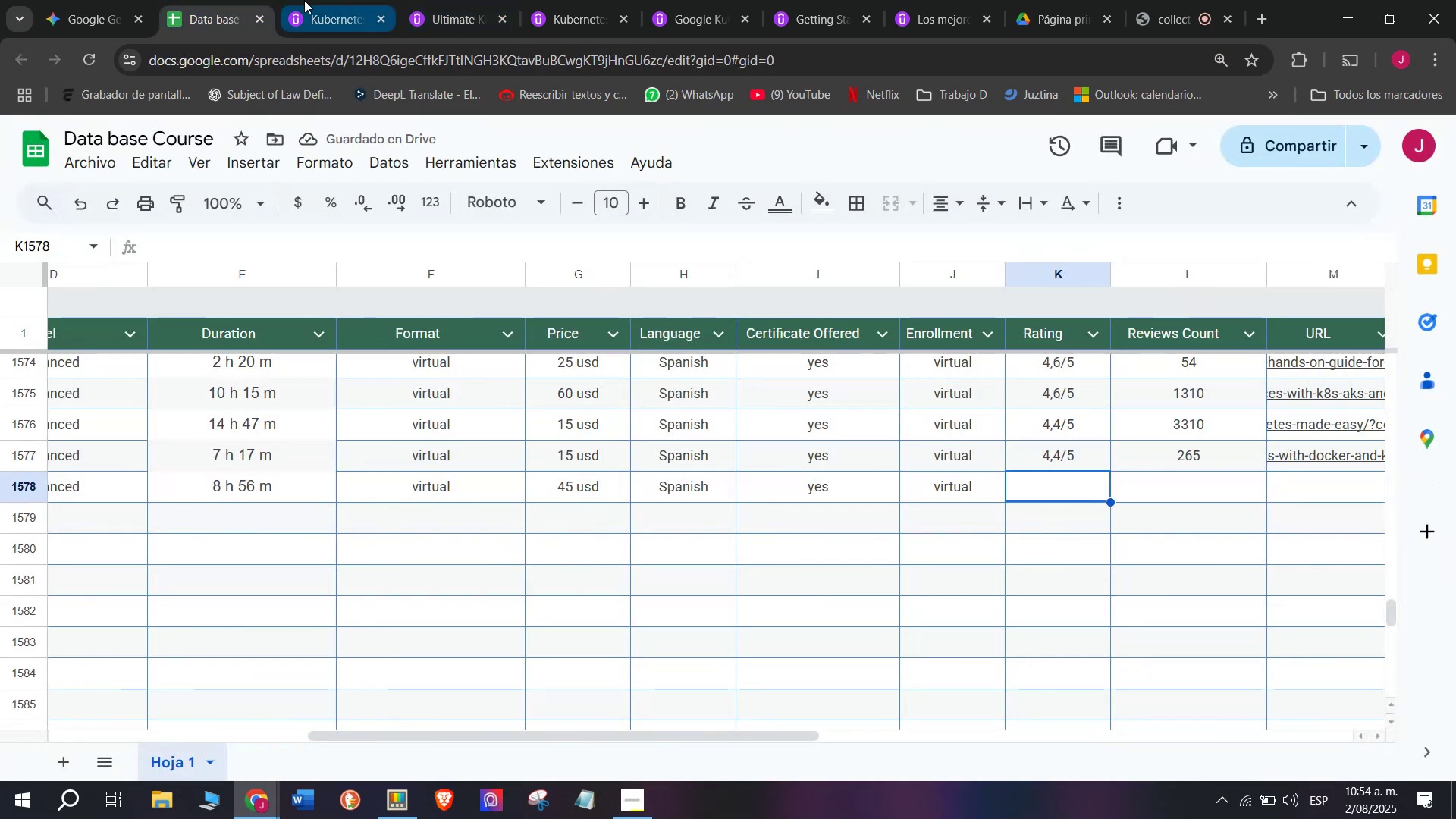 
left_click([304, 0])
 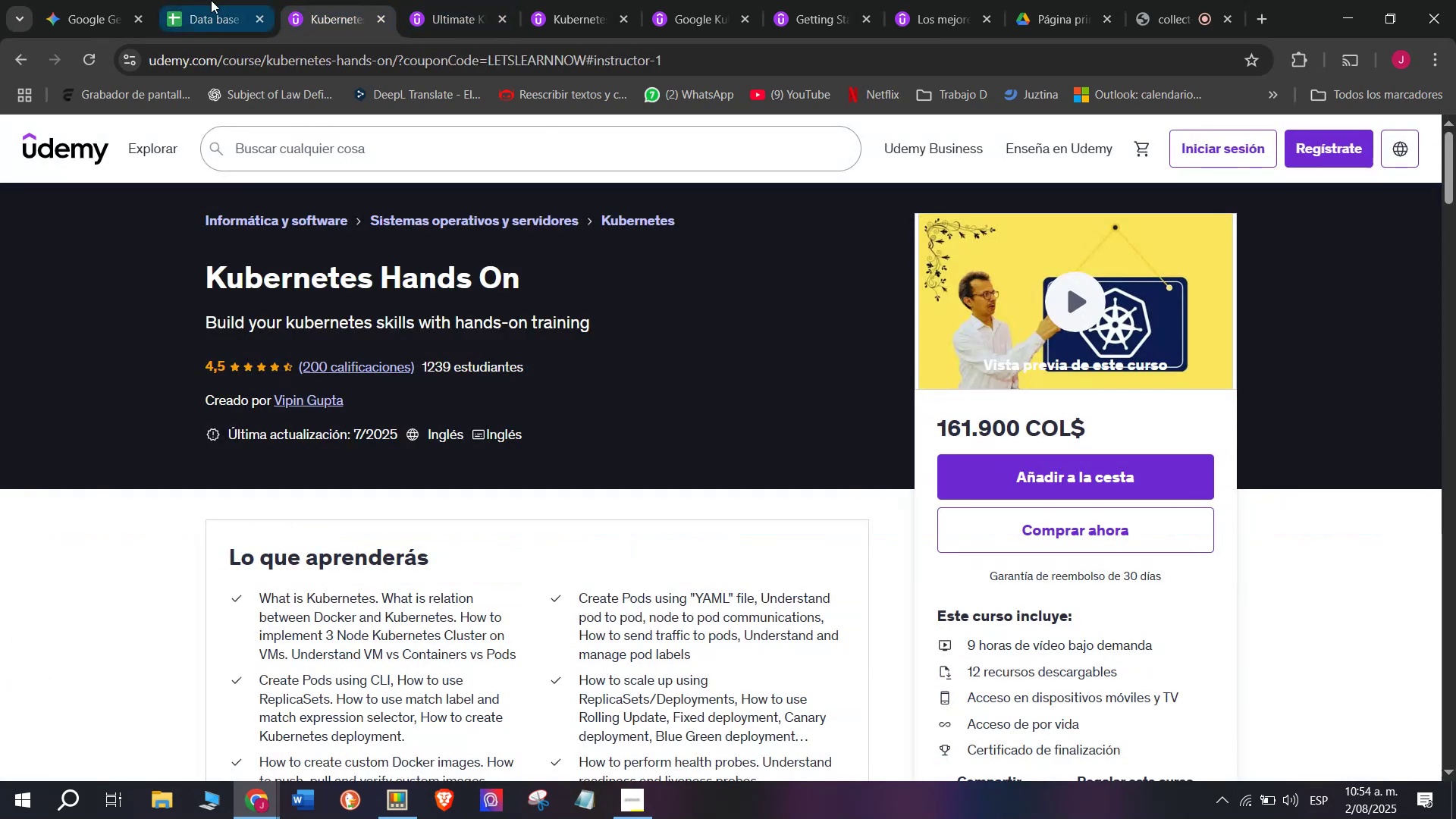 
left_click([179, 0])
 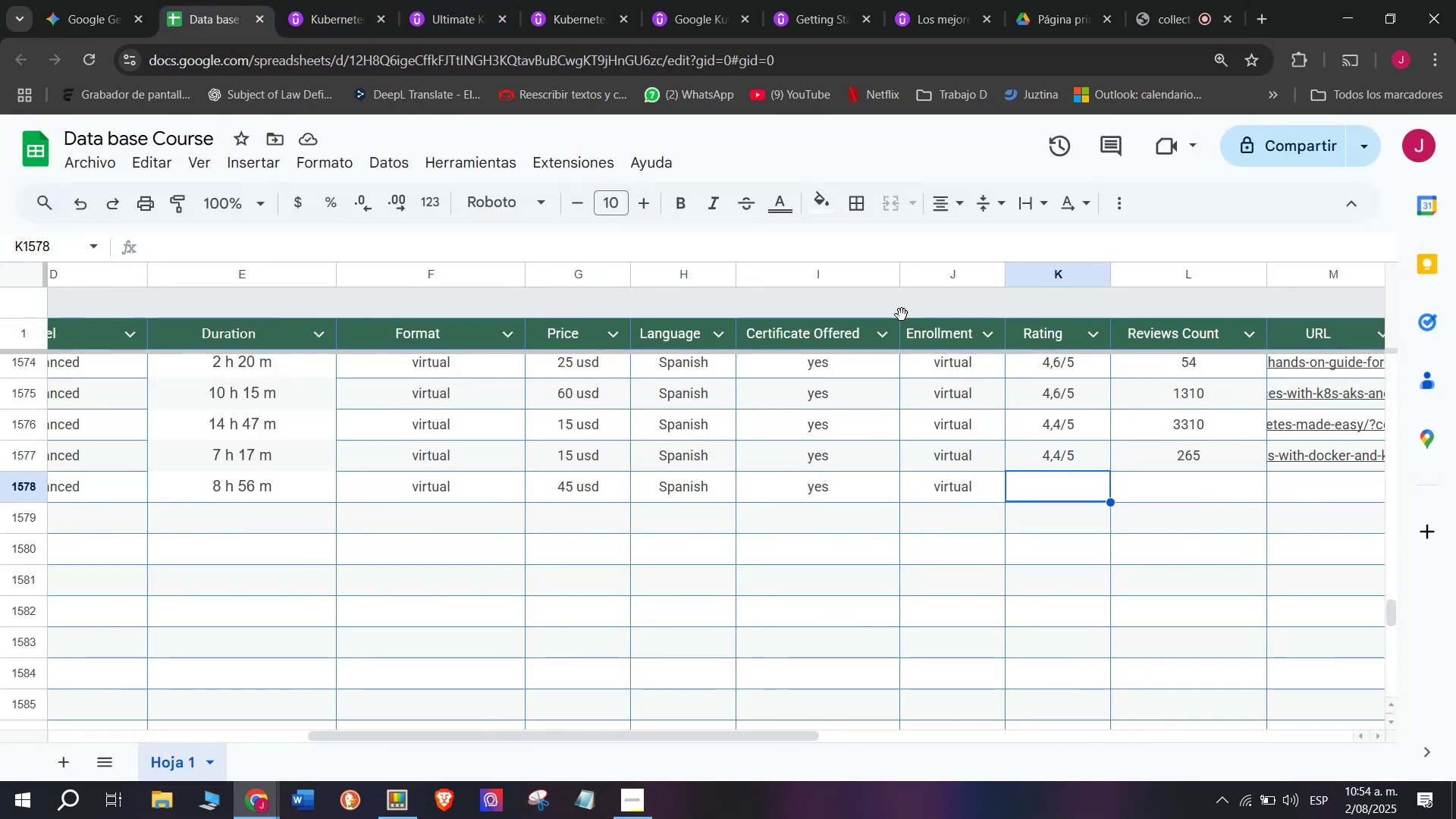 
left_click([312, 0])
 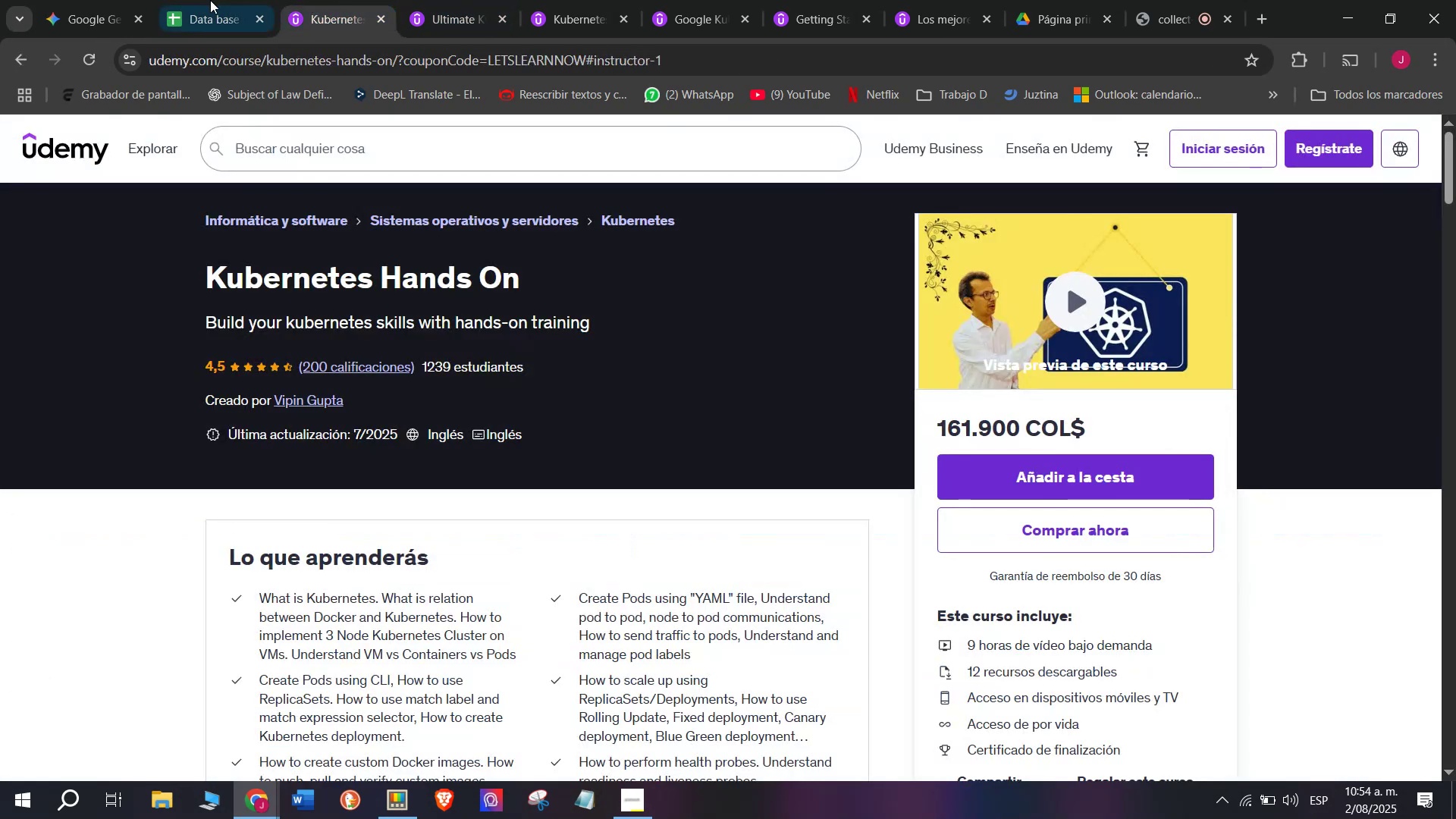 
left_click([200, 0])
 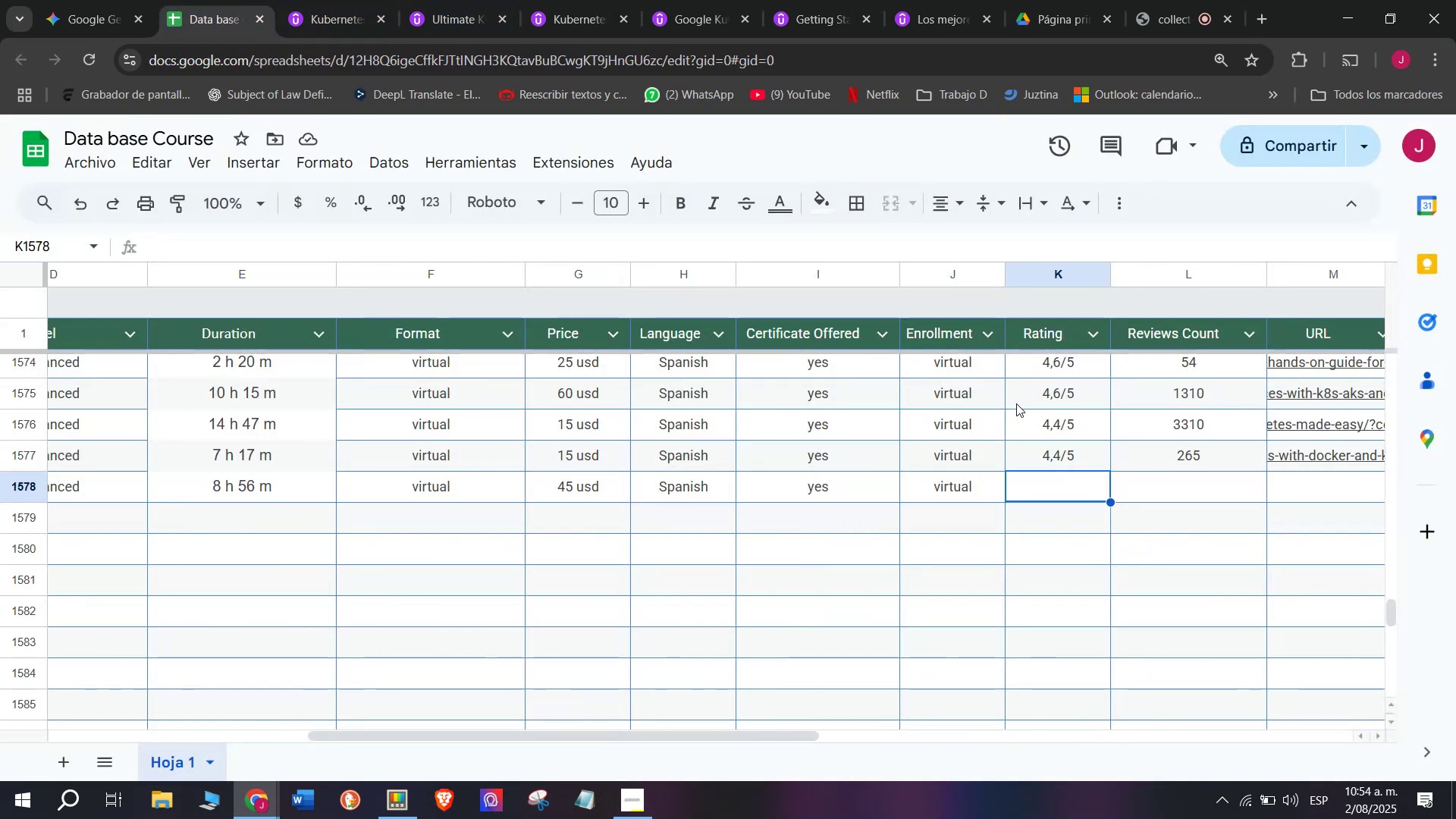 
scroll: coordinate [1046, 423], scroll_direction: up, amount: 1.0
 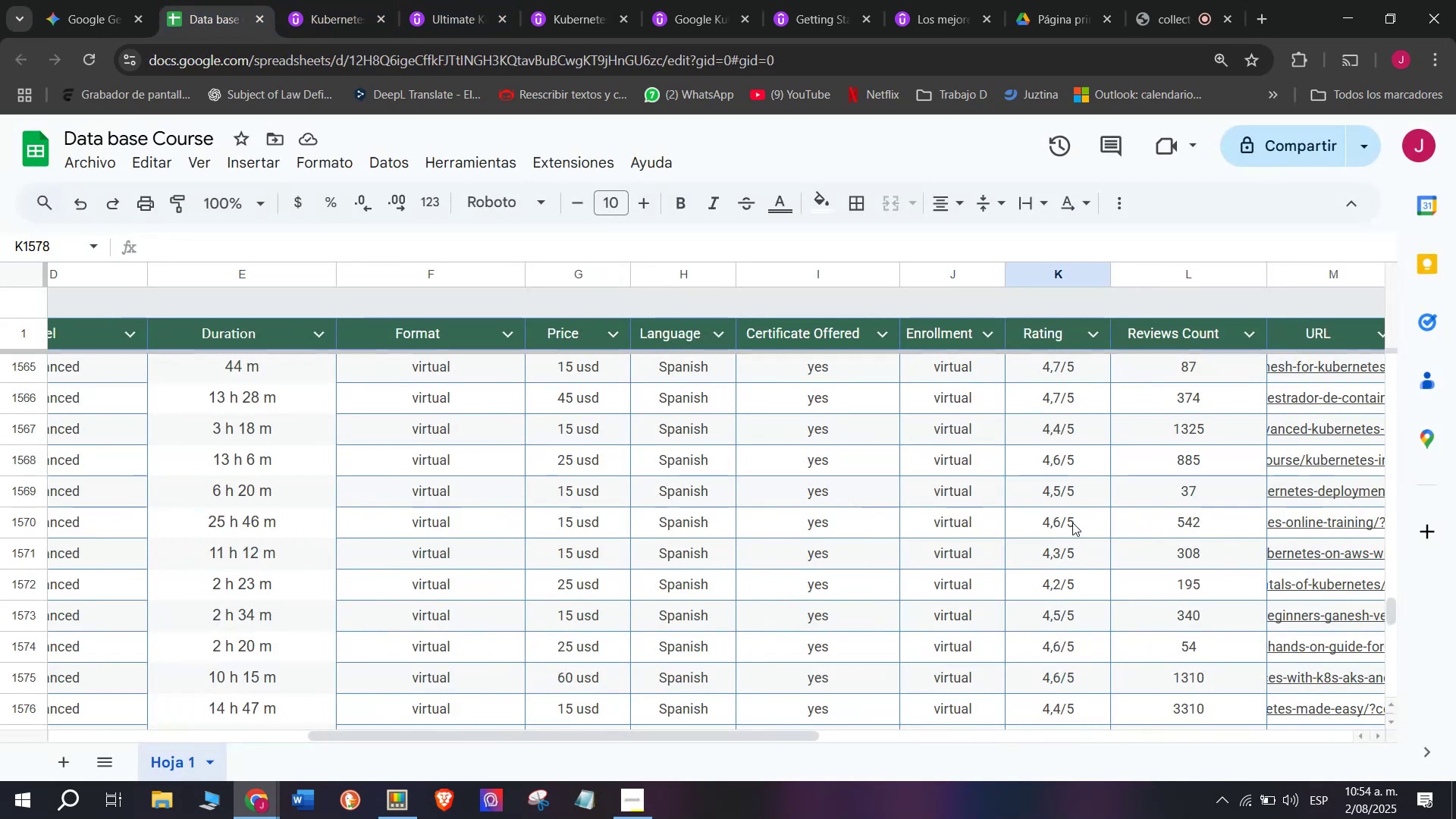 
key(Control+ControlLeft)
 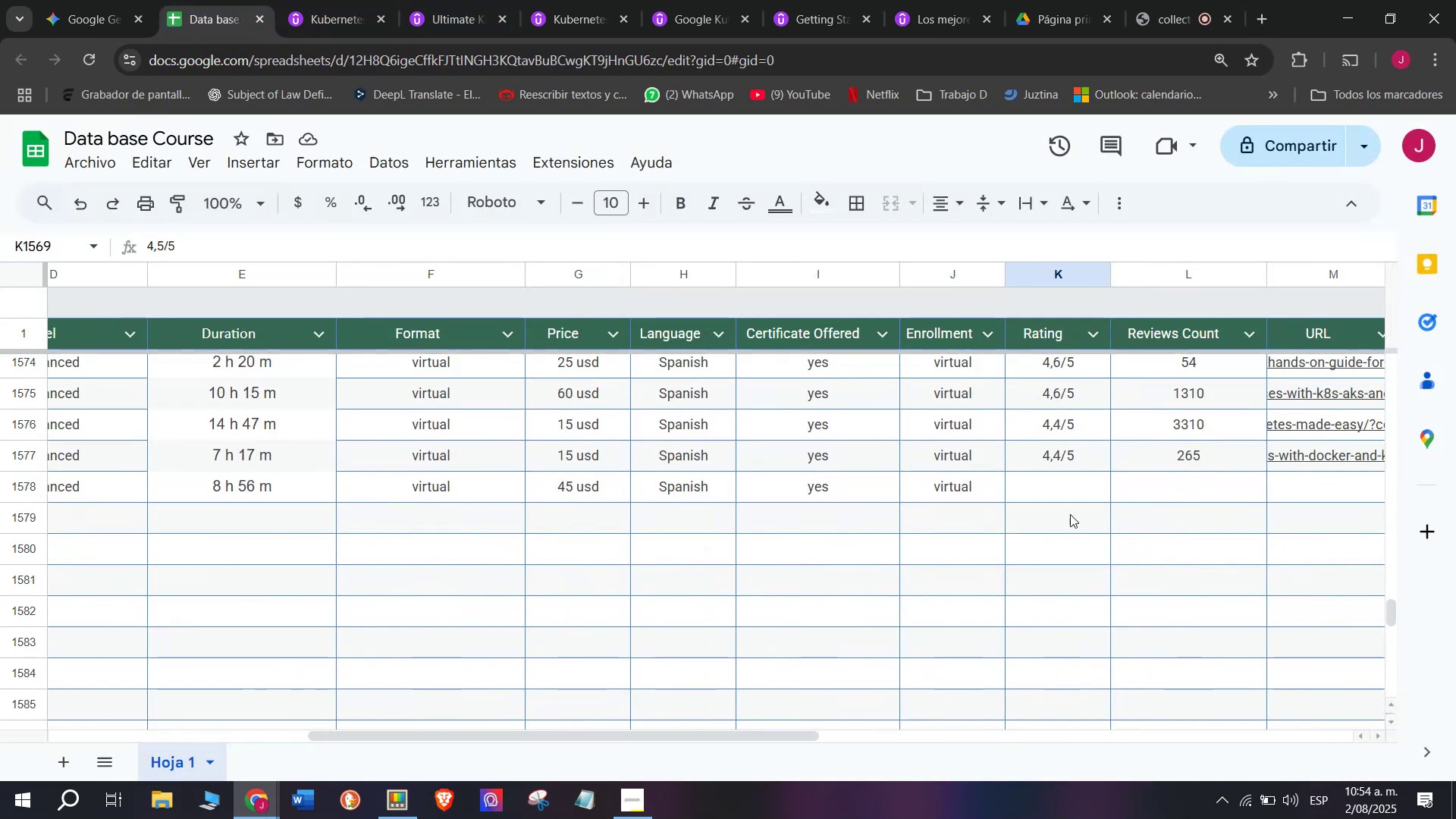 
key(Break)
 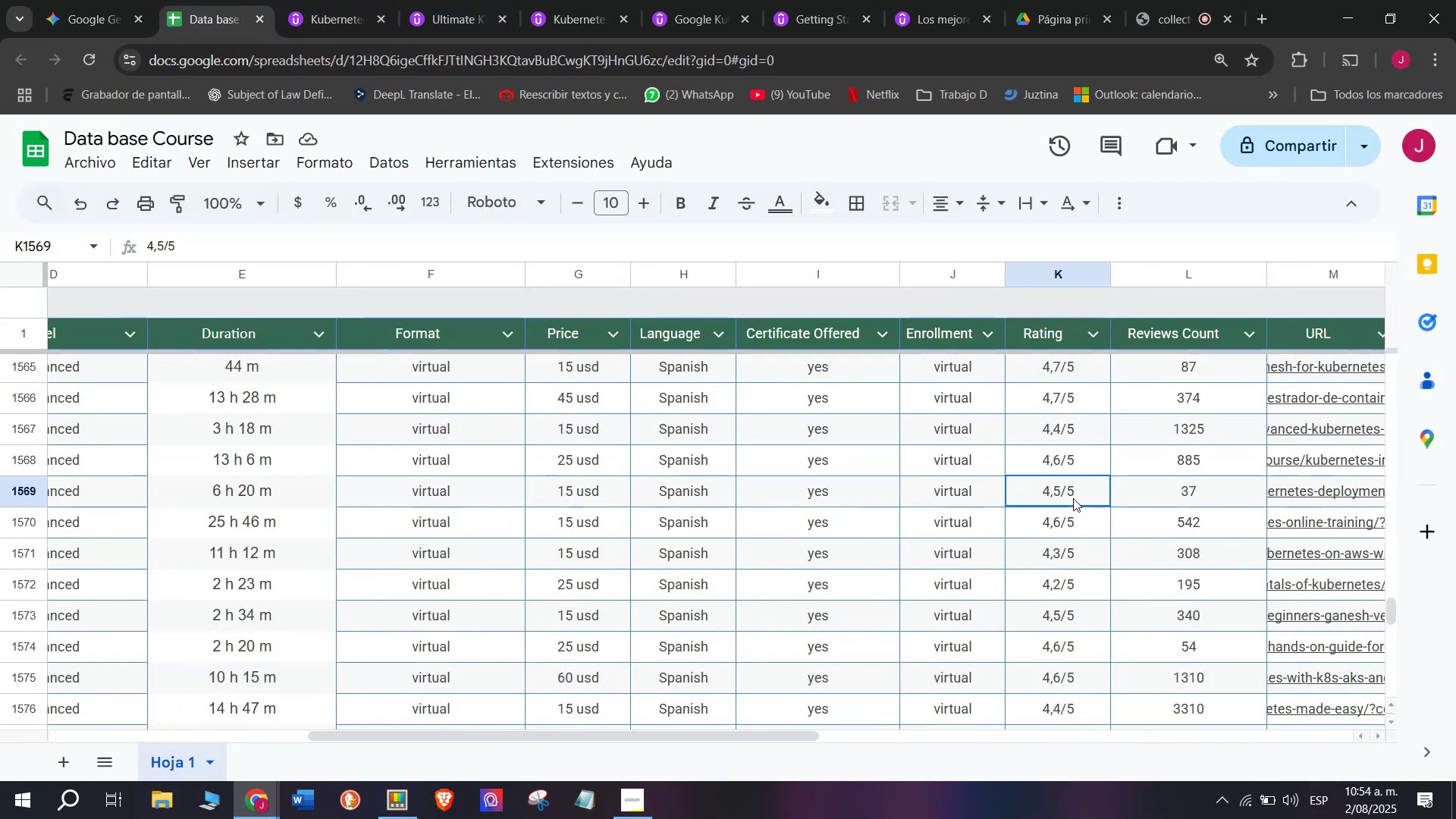 
key(Control+C)
 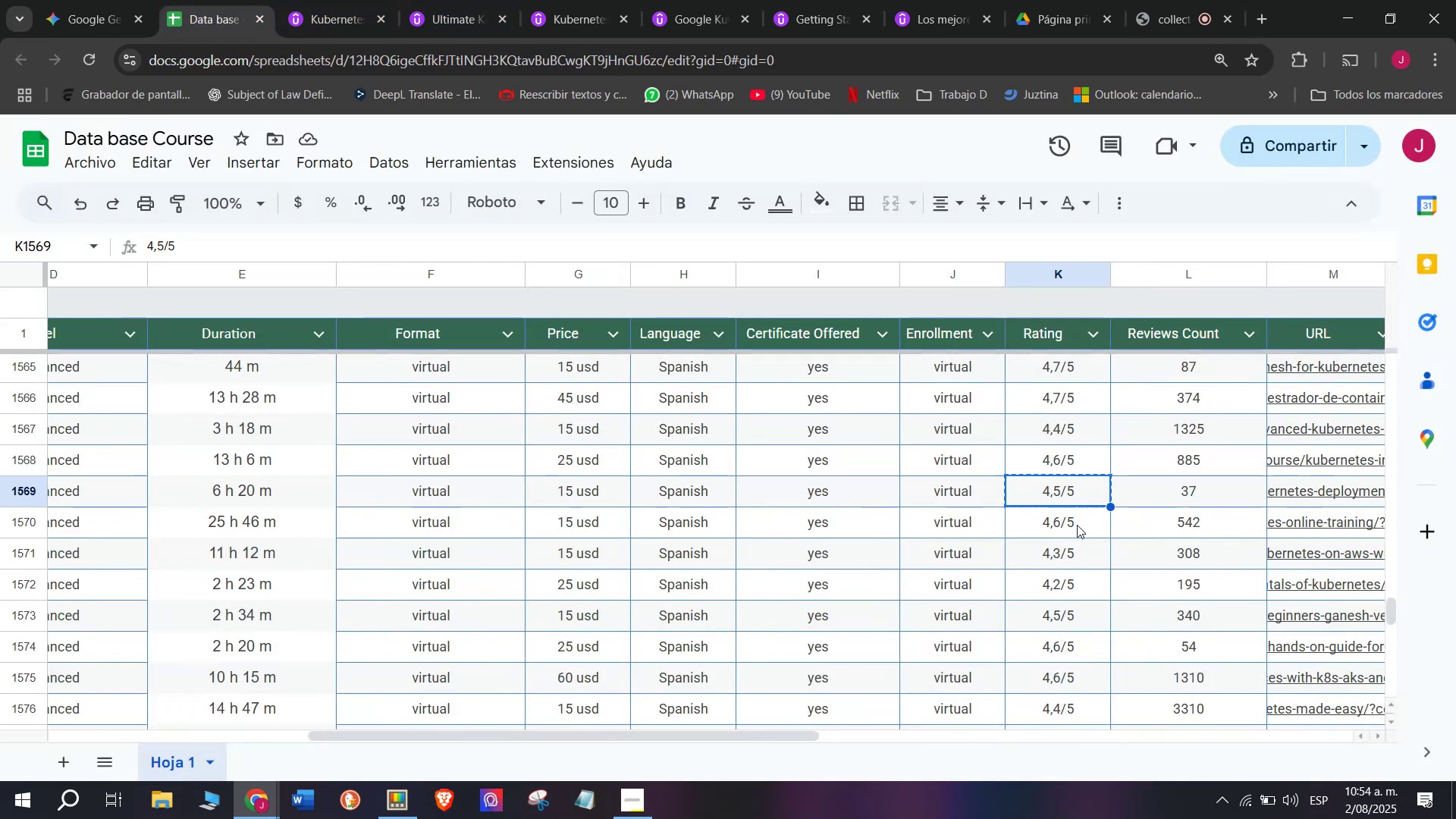 
scroll: coordinate [1077, 525], scroll_direction: down, amount: 1.0
 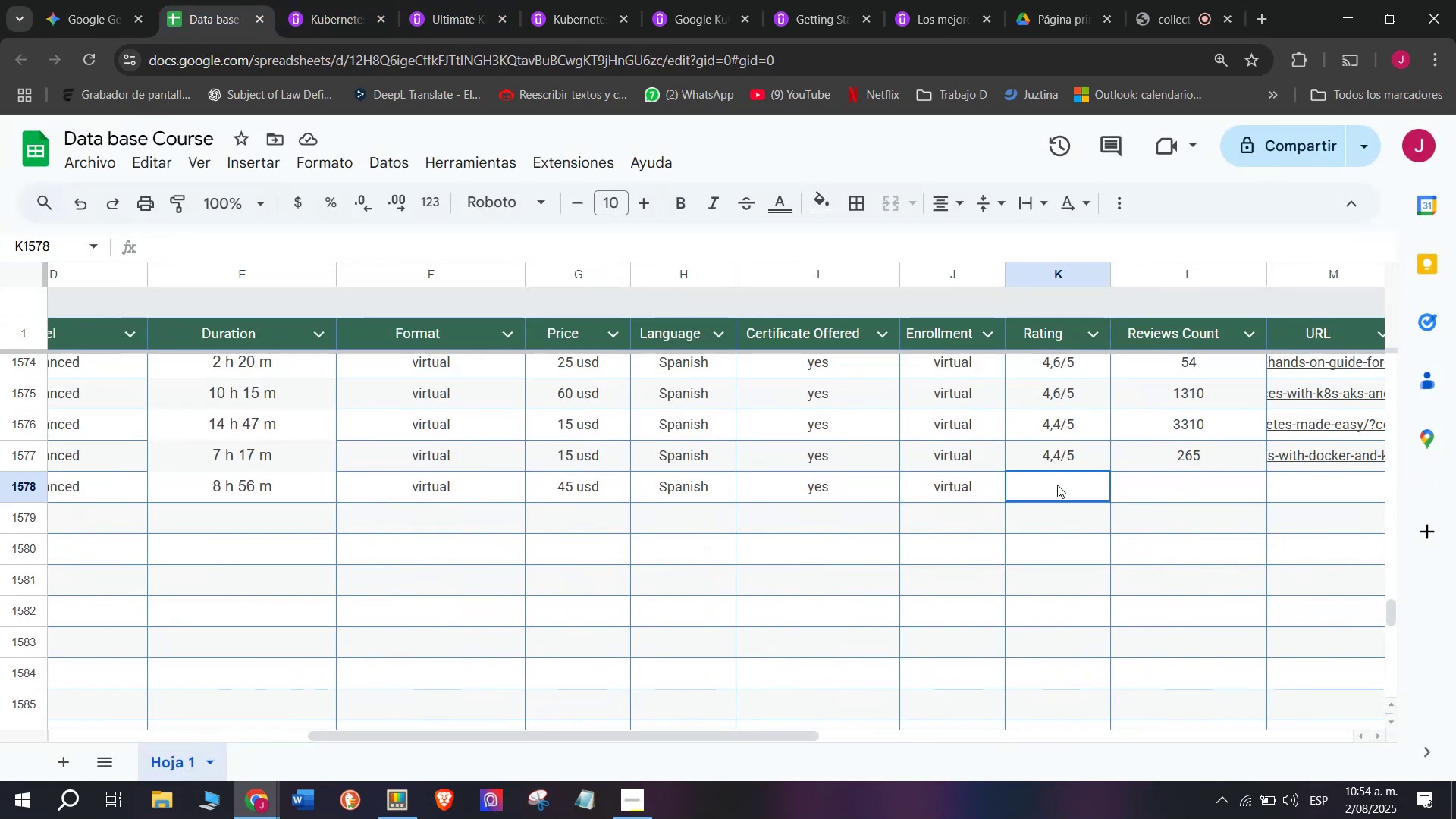 
double_click([1057, 485])
 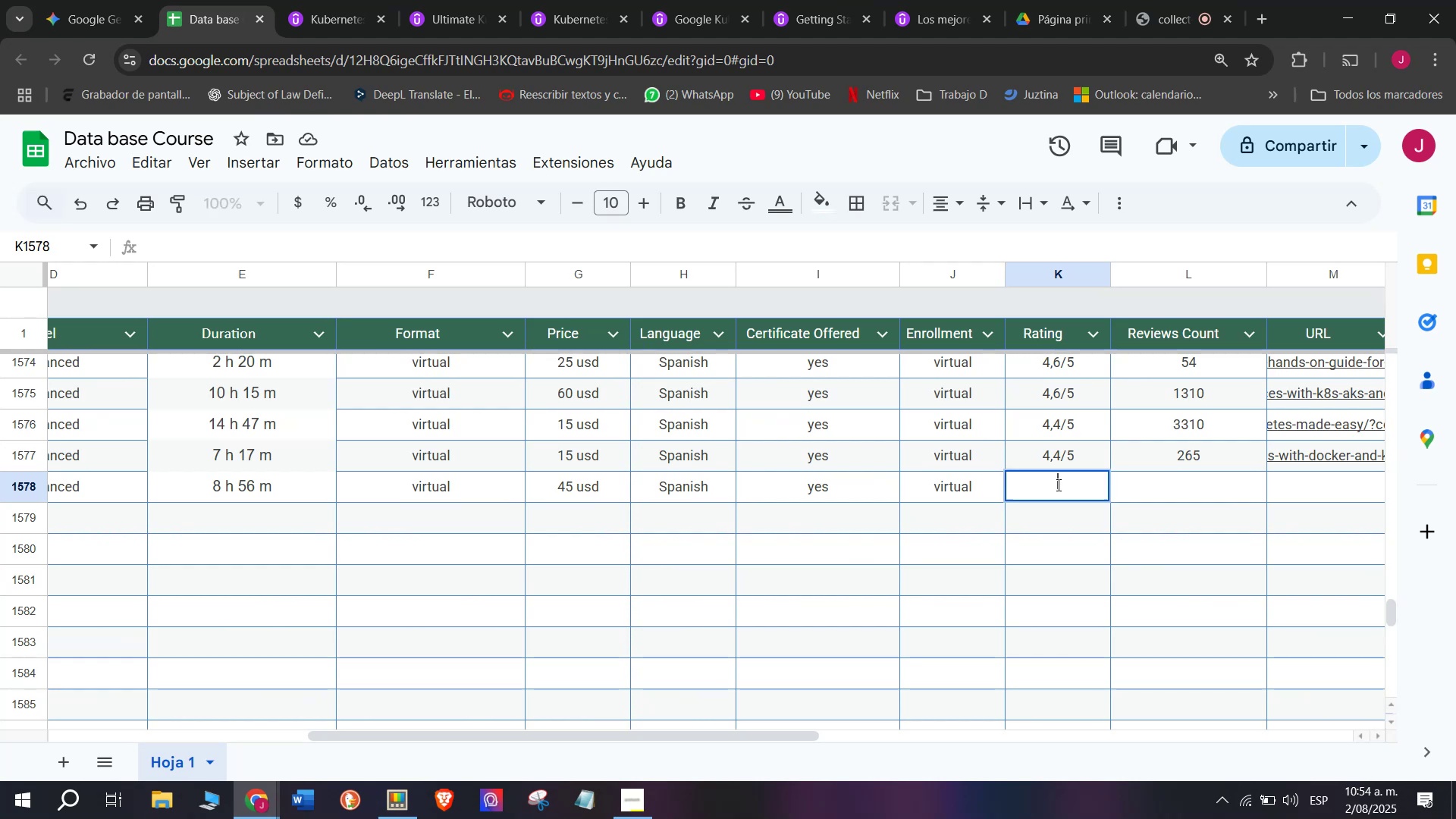 
key(Control+ControlLeft)
 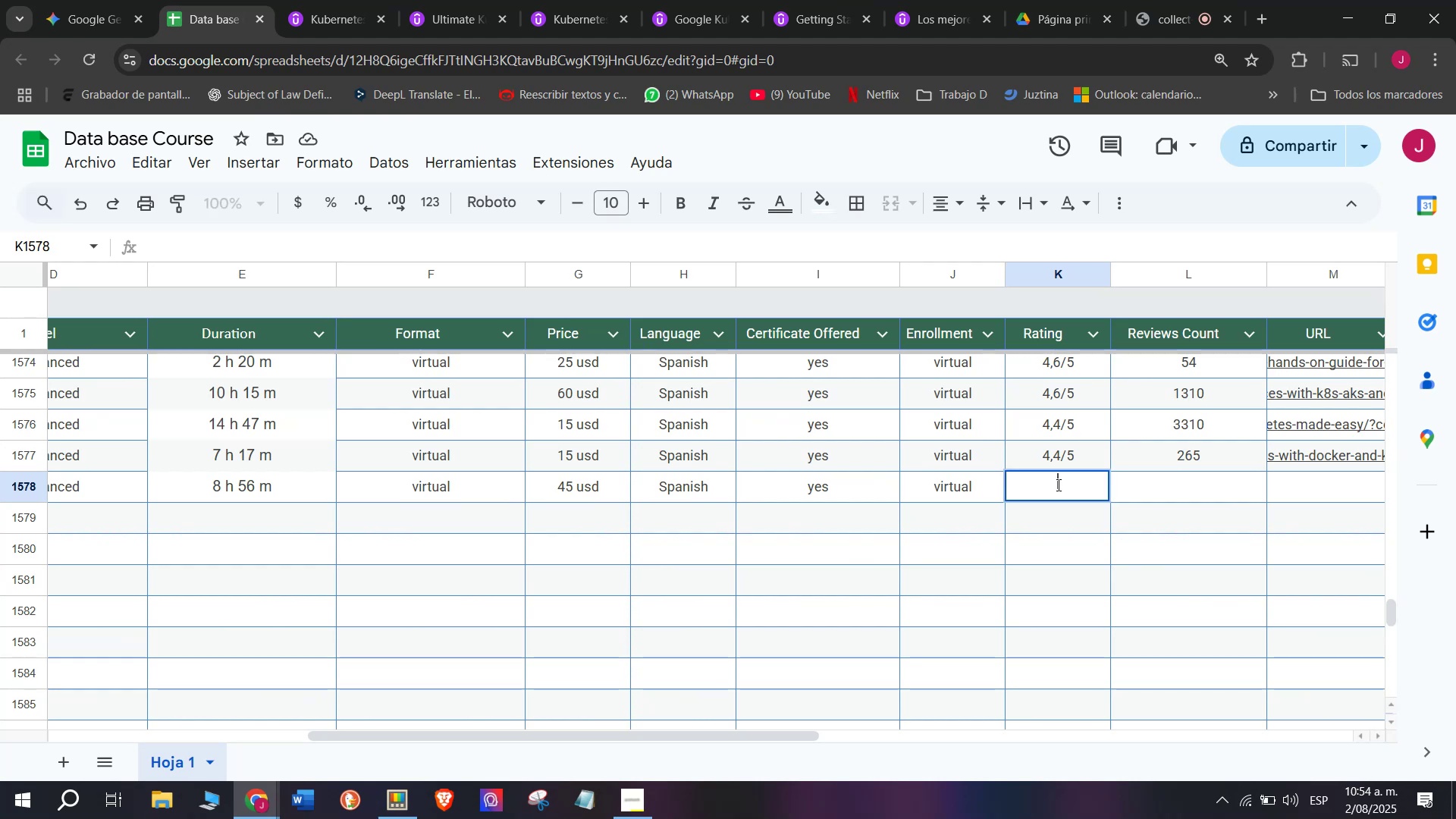 
key(Z)
 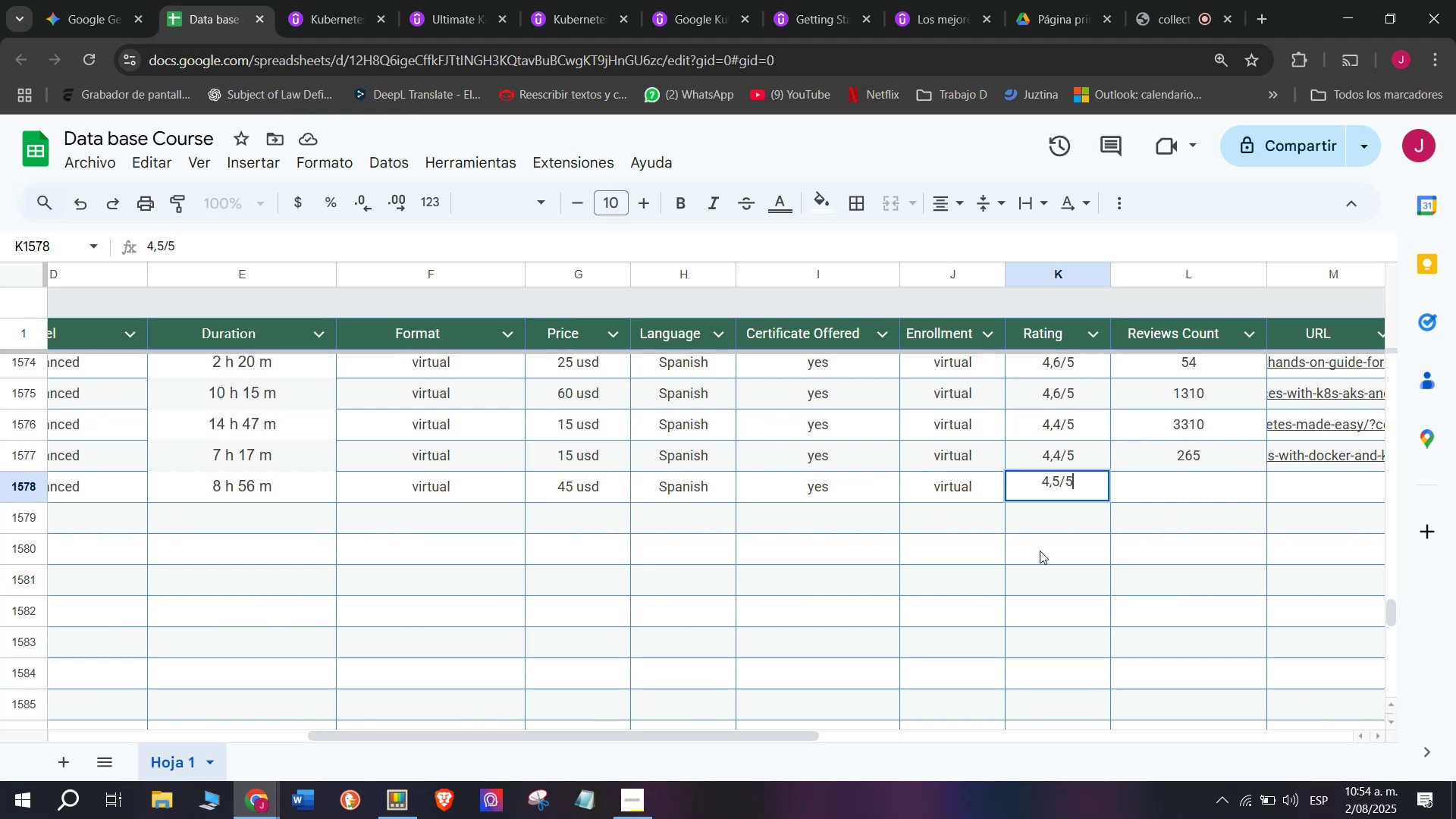 
key(Control+V)
 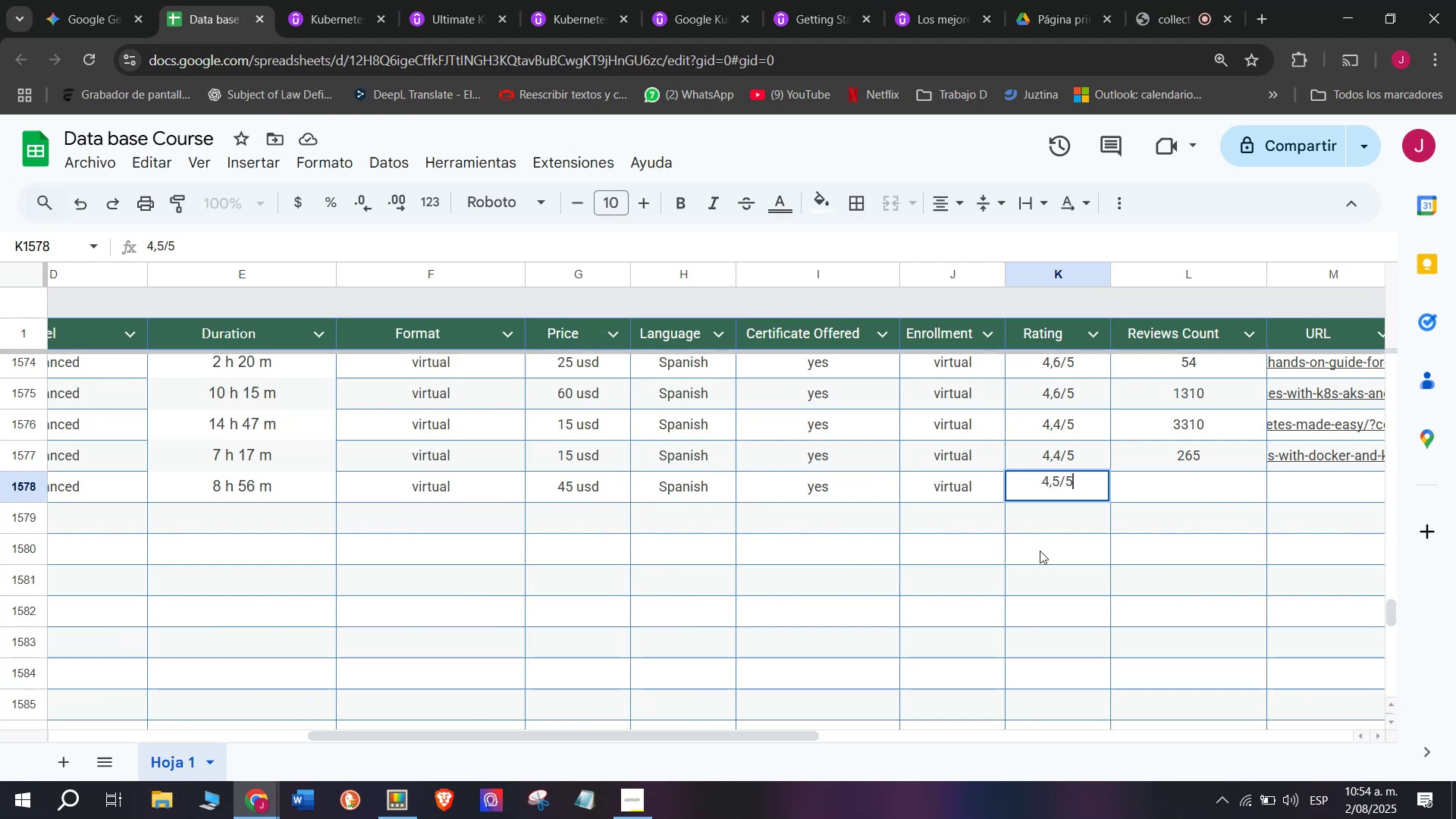 
left_click([1040, 551])
 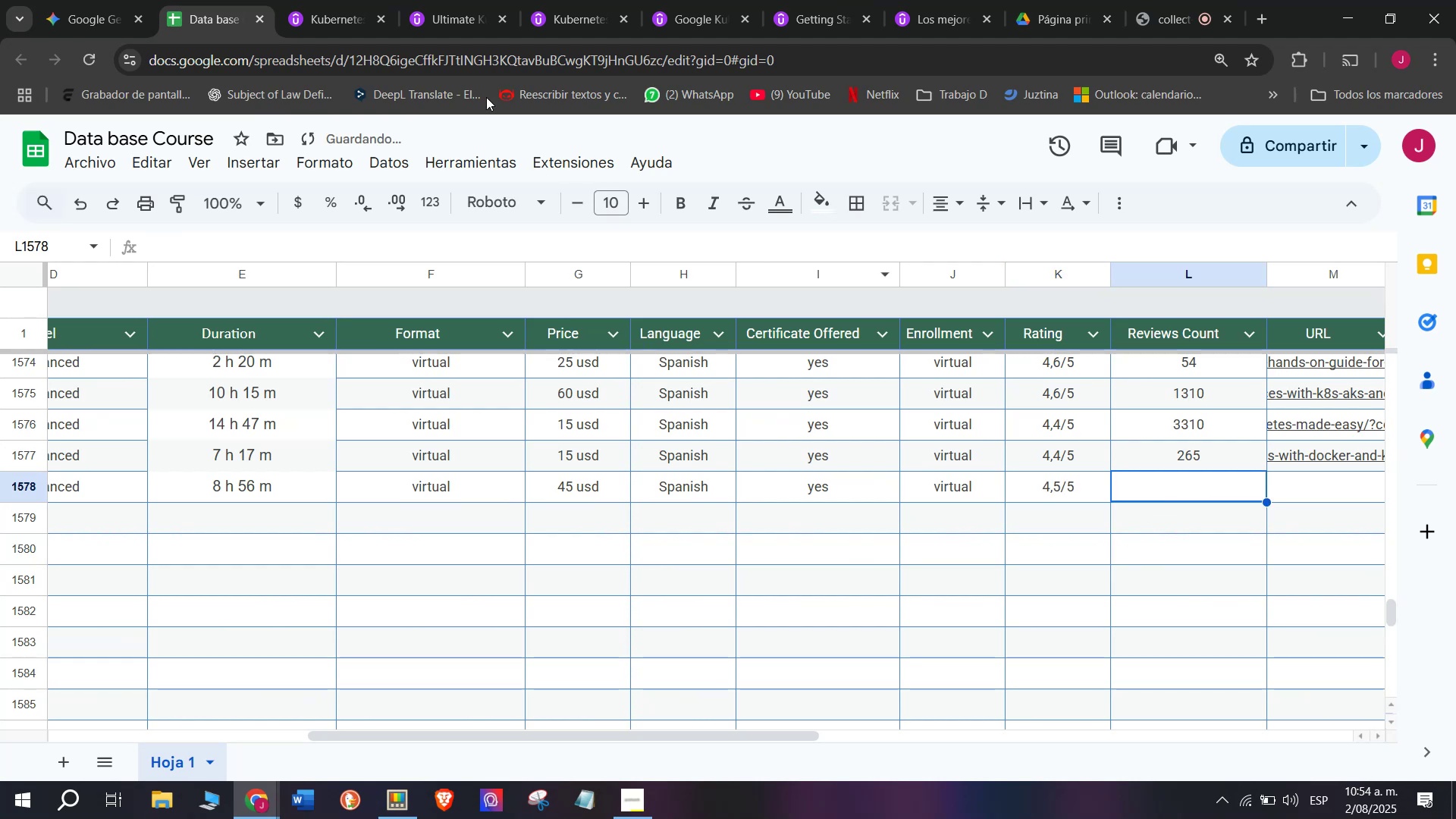 
left_click([340, 0])
 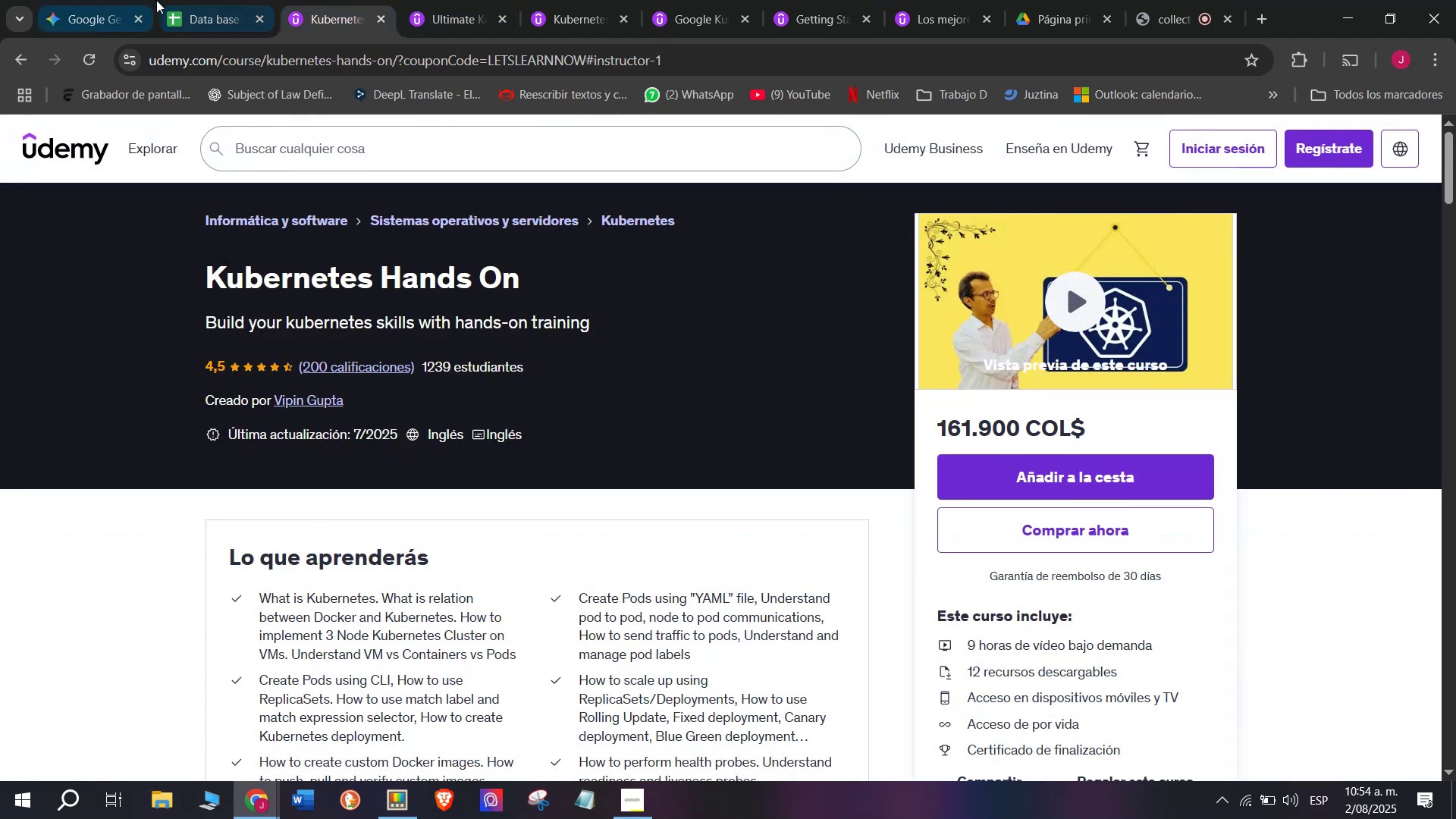 
left_click([174, 0])
 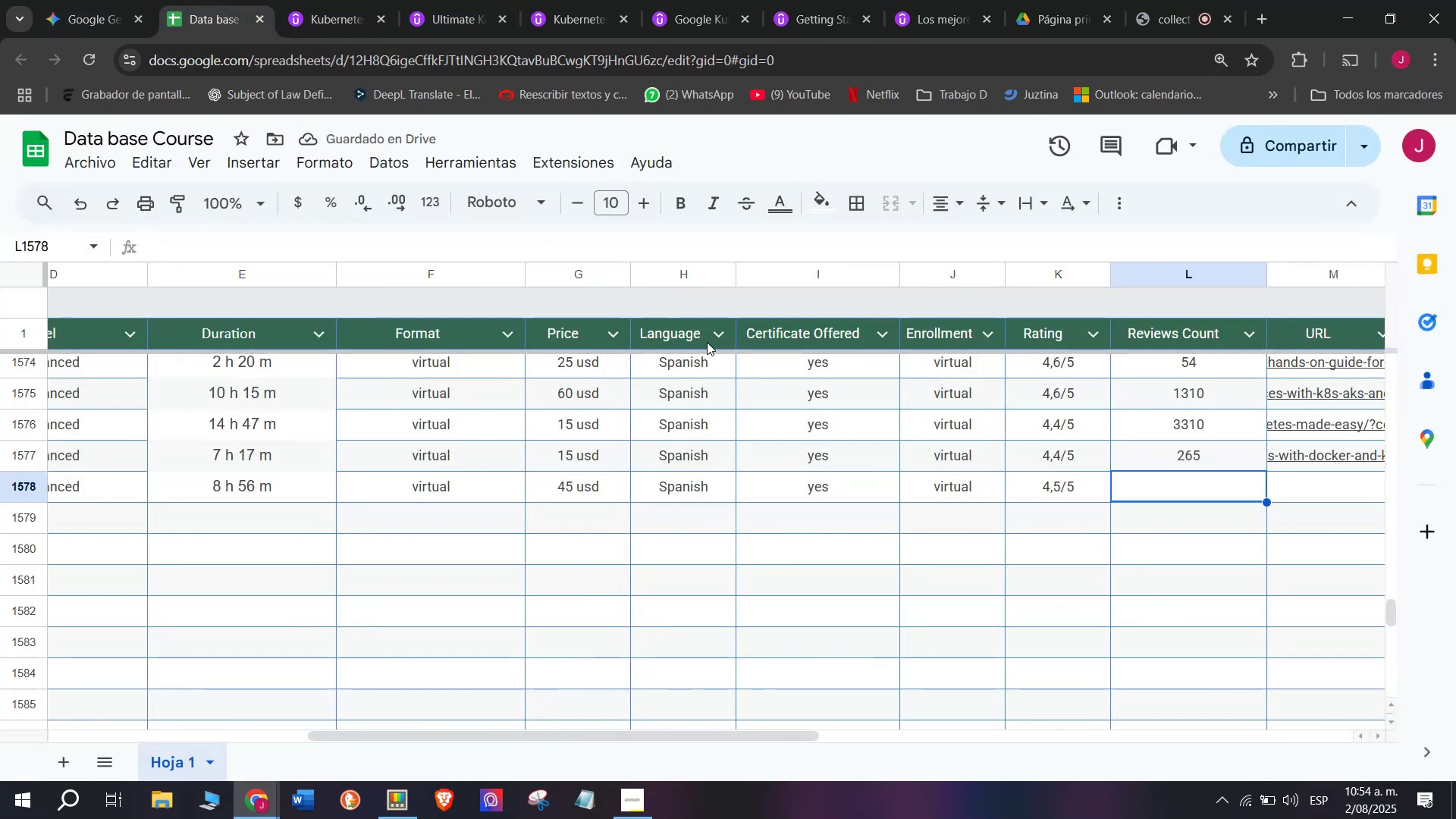 
type(200)
 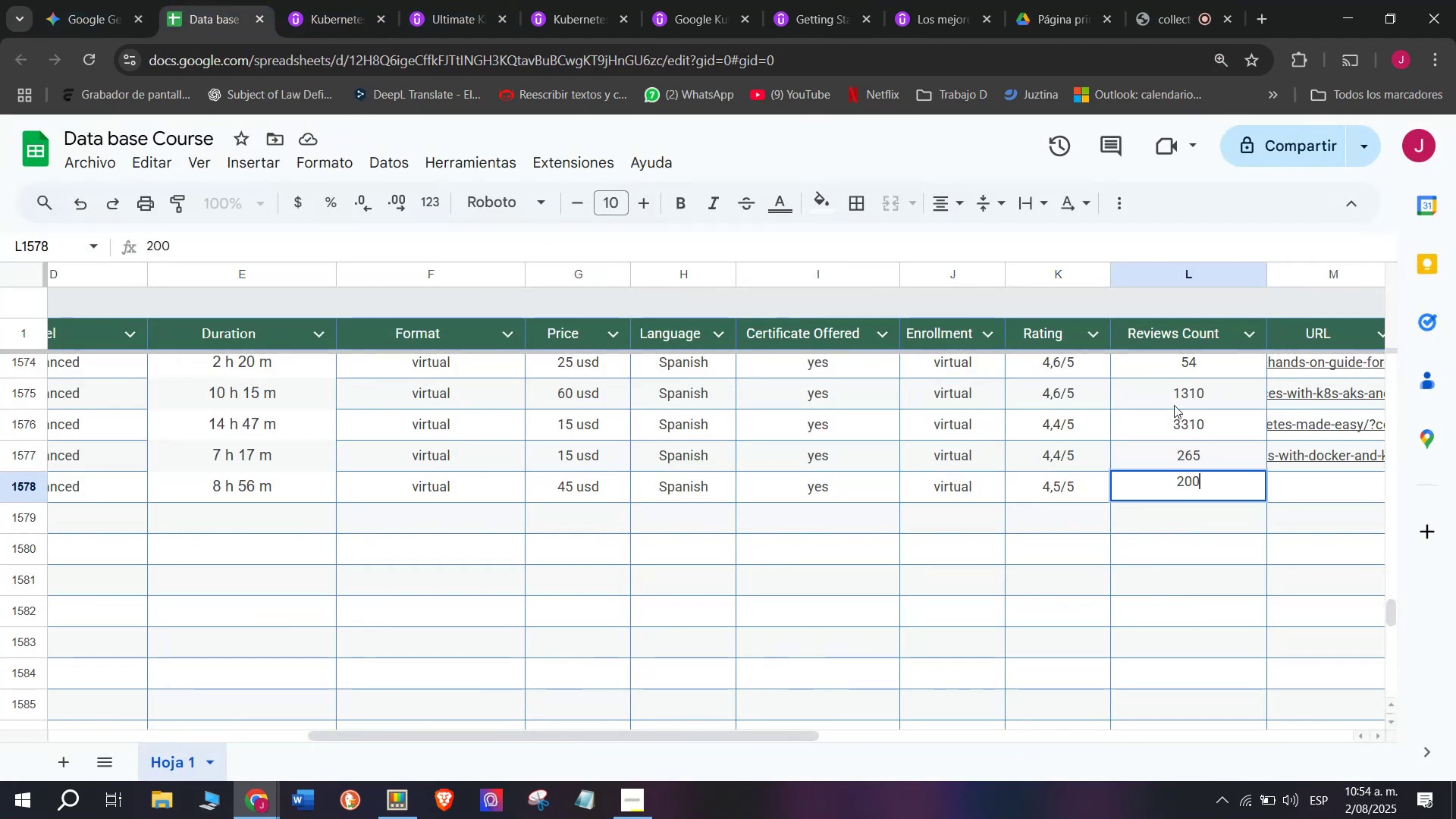 
left_click([1330, 461])
 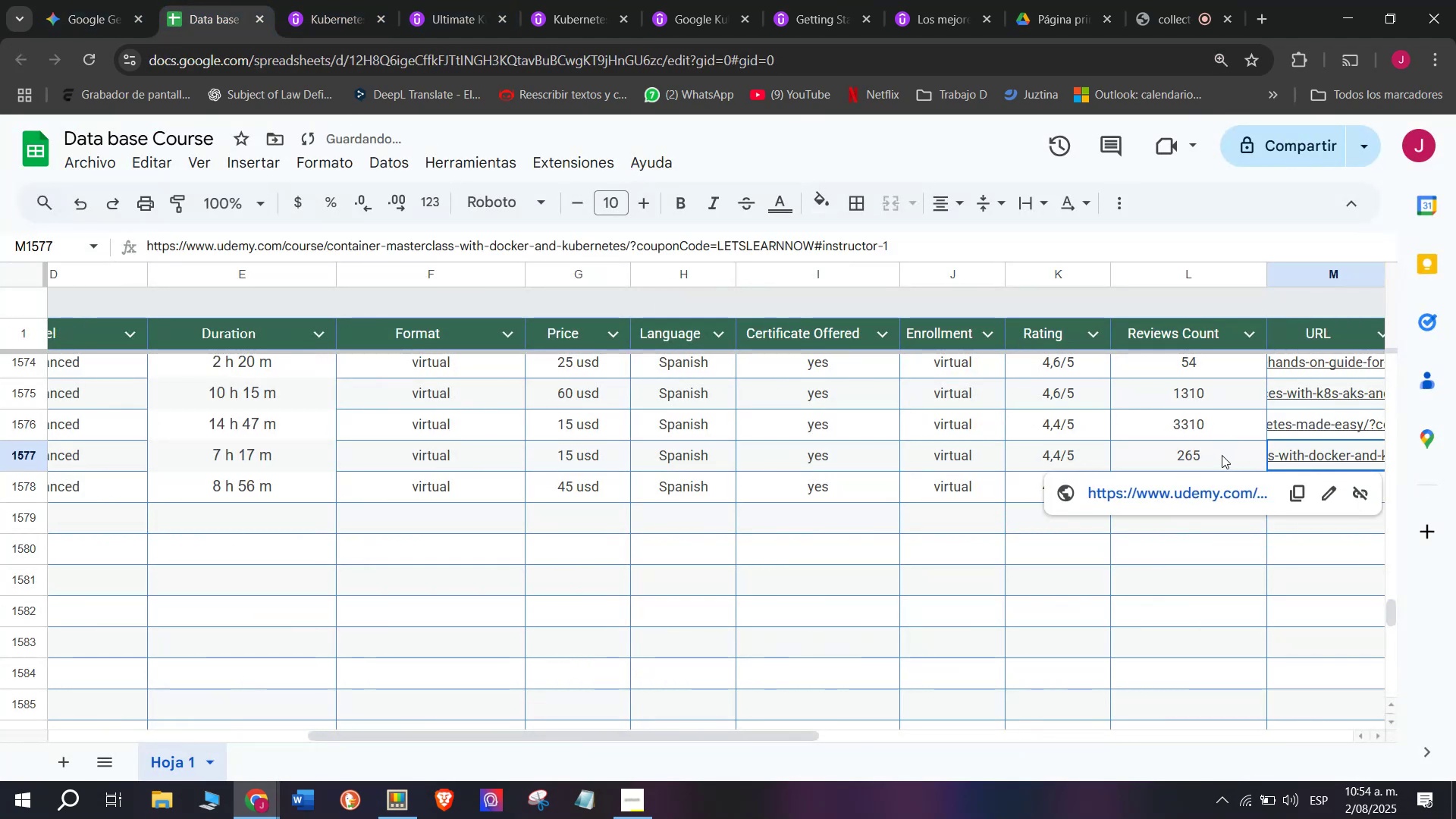 
left_click([1207, 447])
 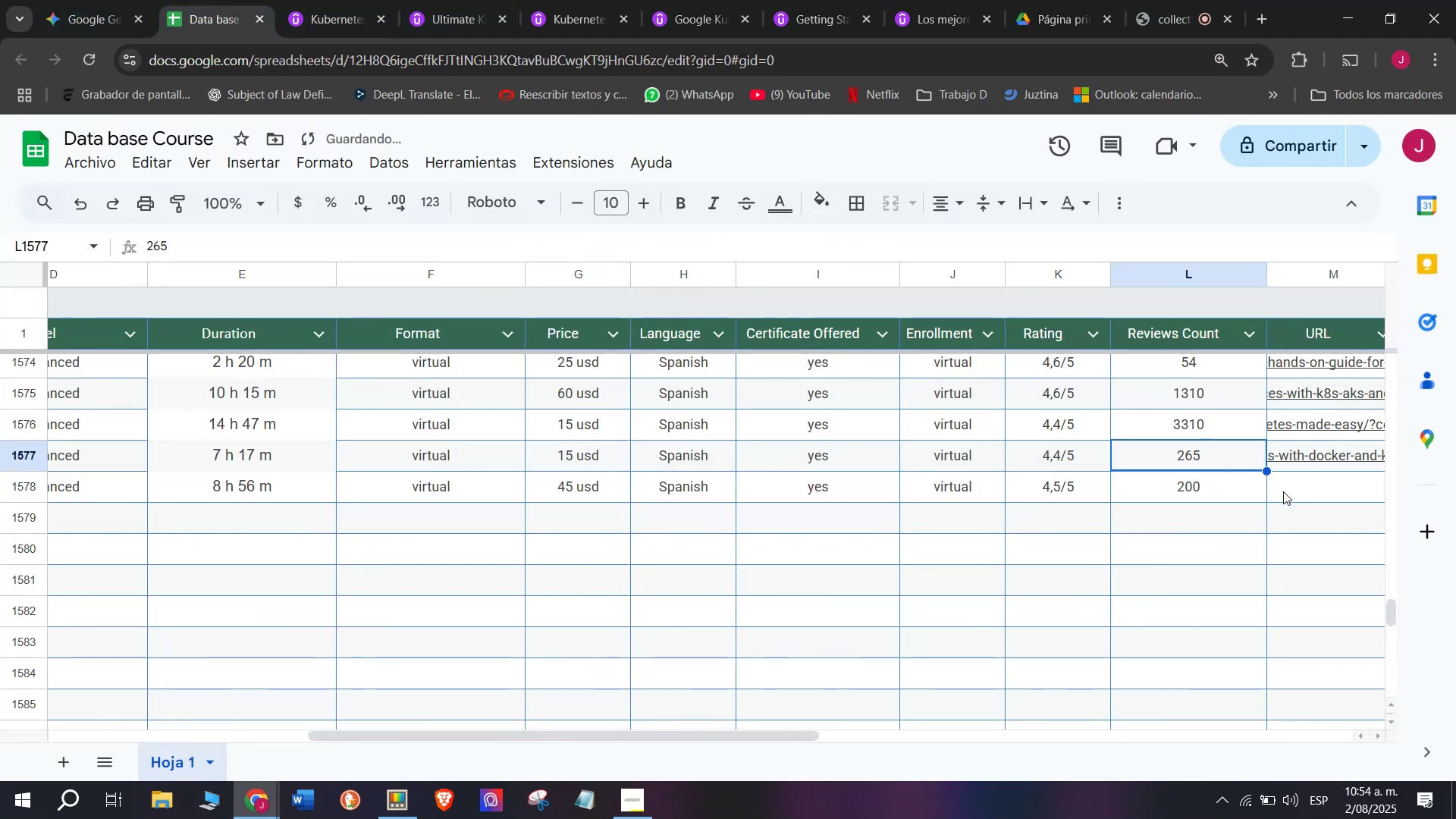 
left_click([1284, 491])
 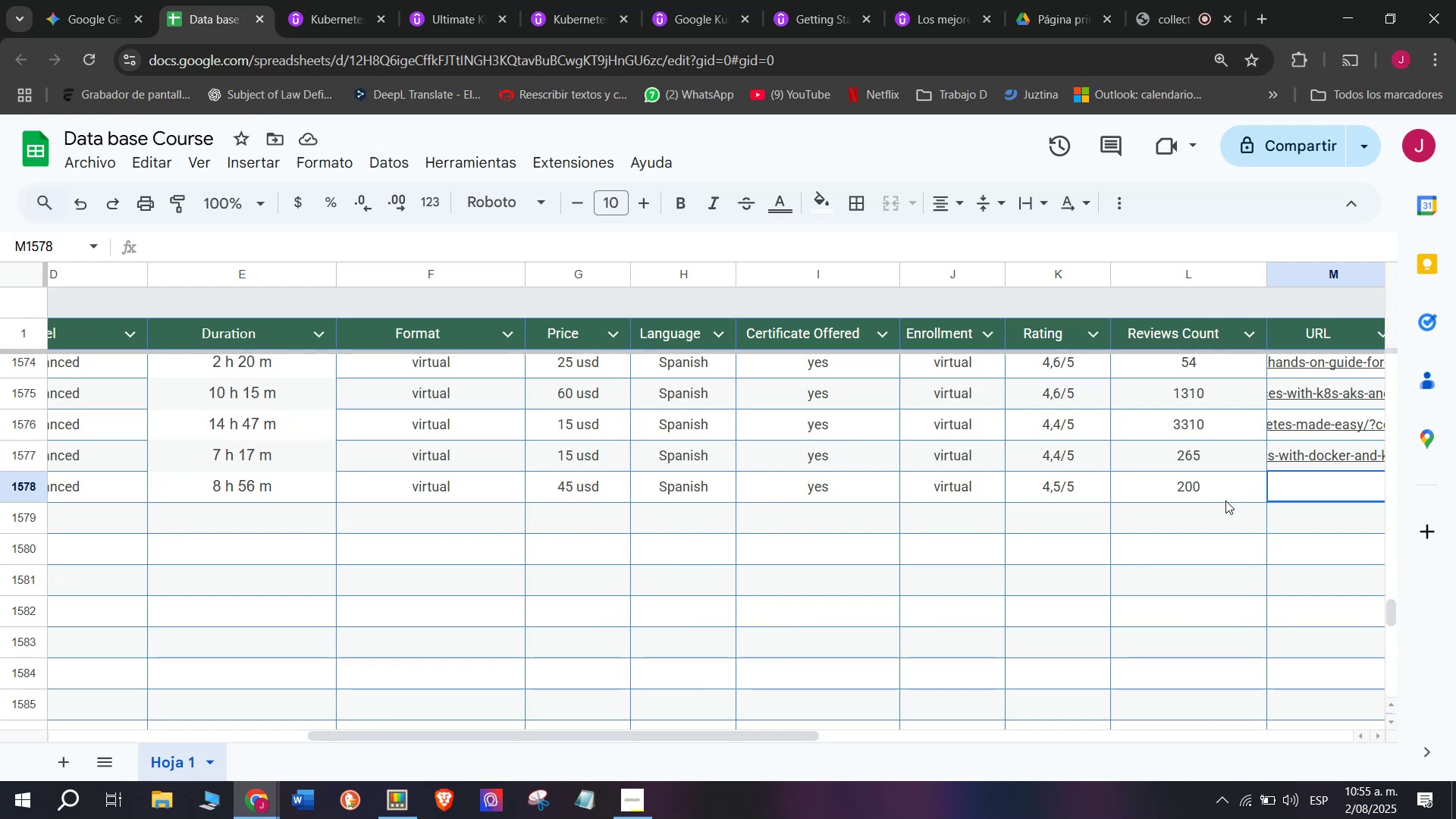 
wait(7.98)
 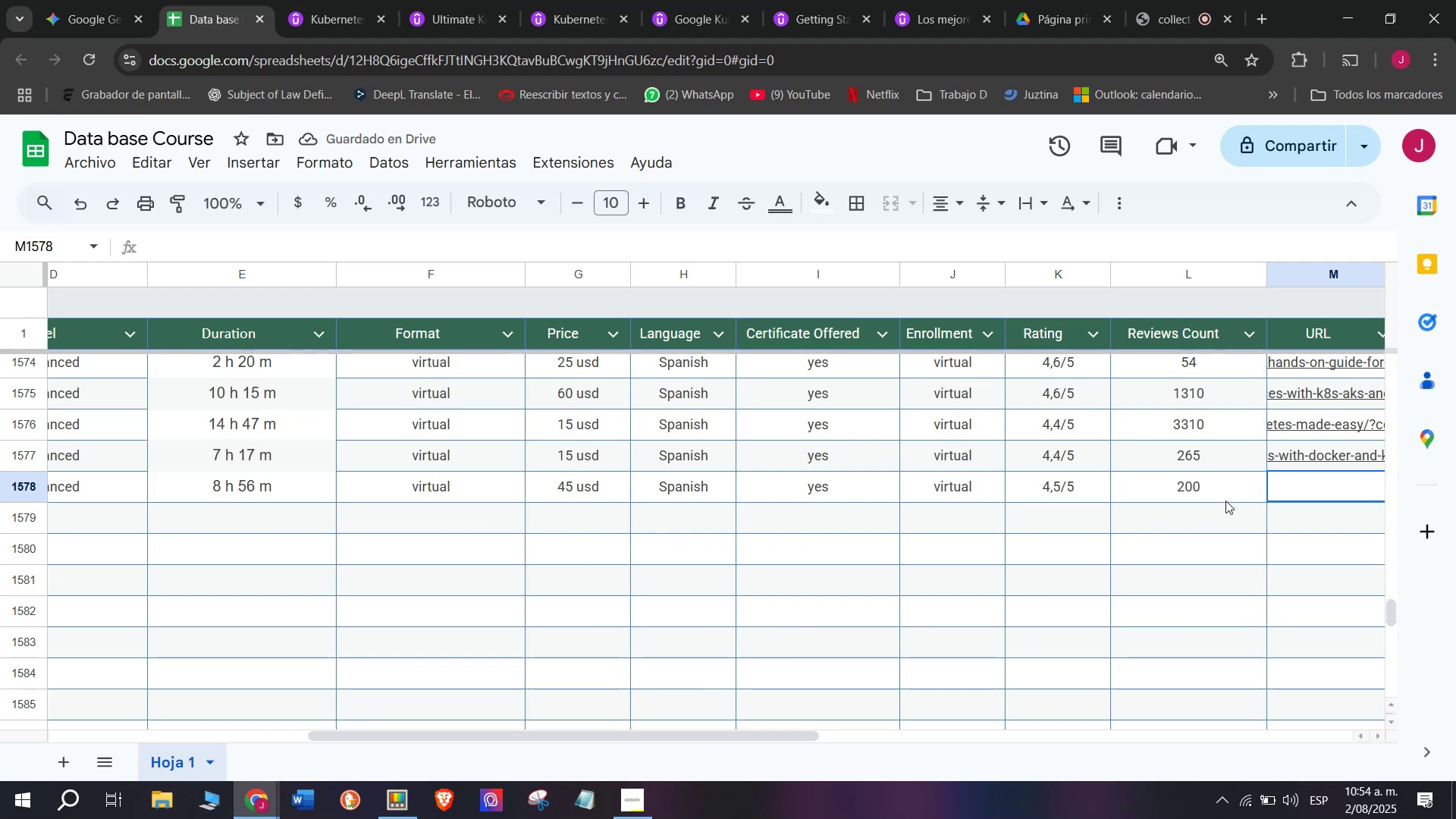 
double_click([362, 64])
 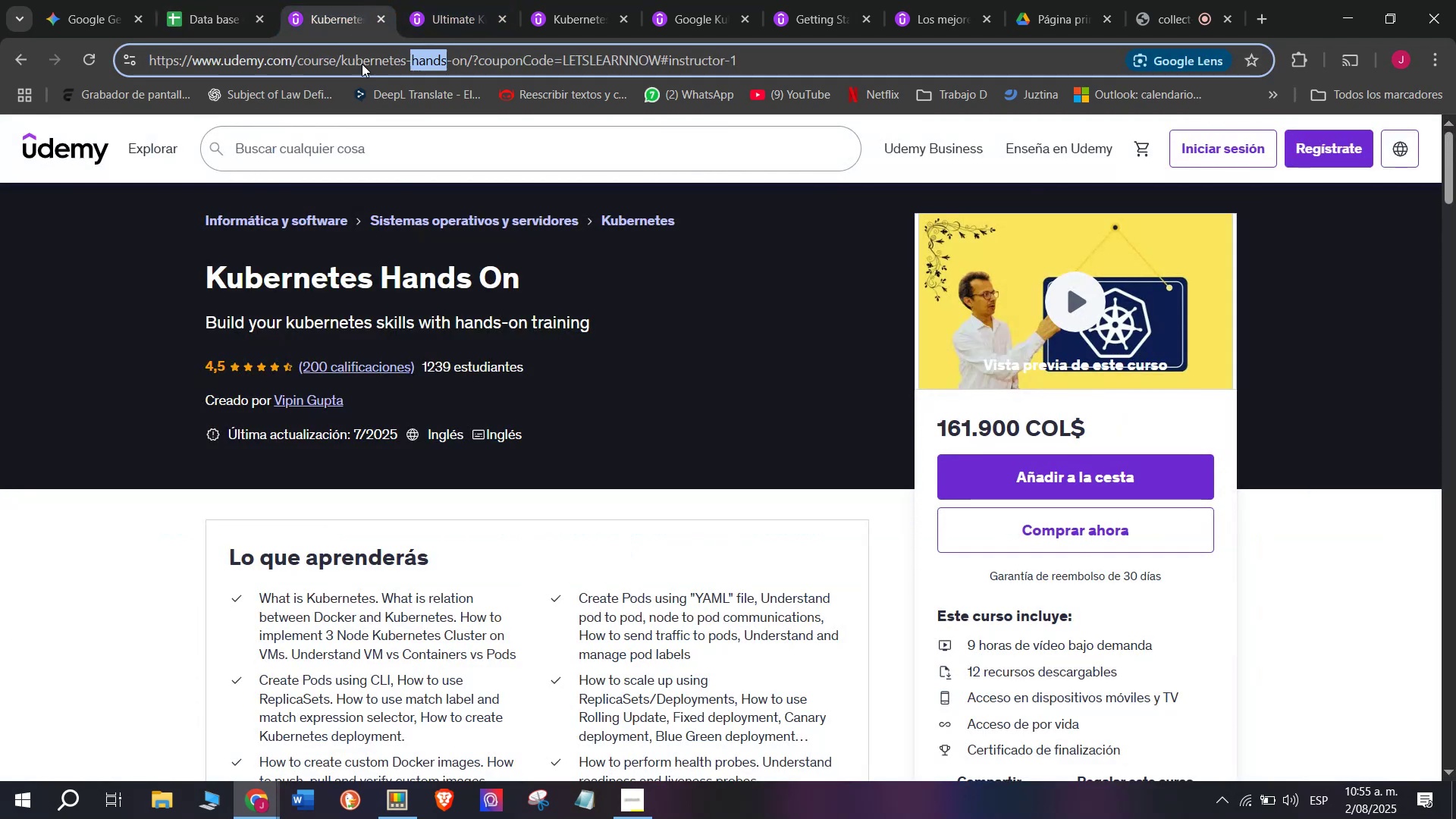 
triple_click([362, 64])
 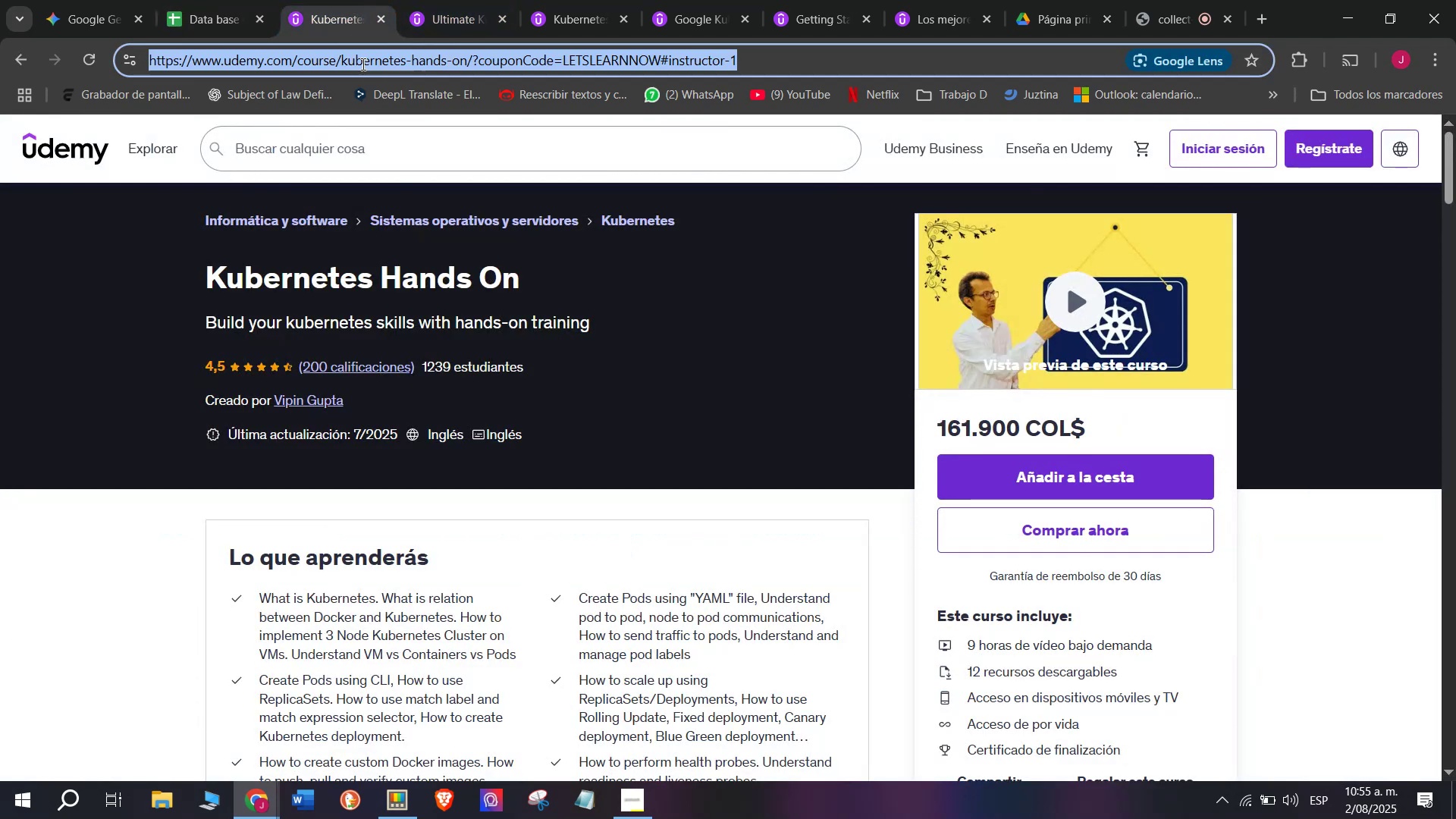 
triple_click([362, 64])
 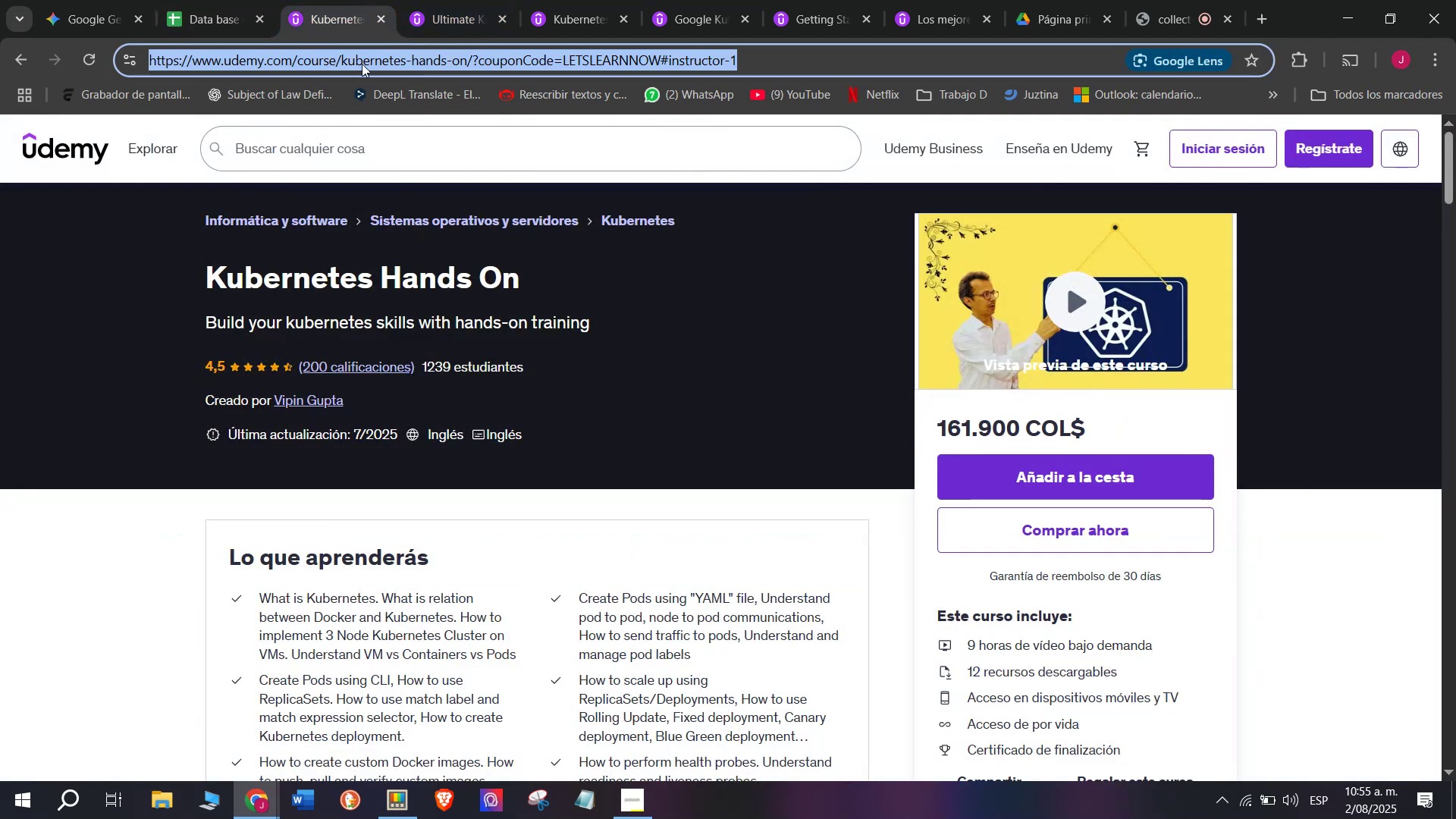 
key(Break)
 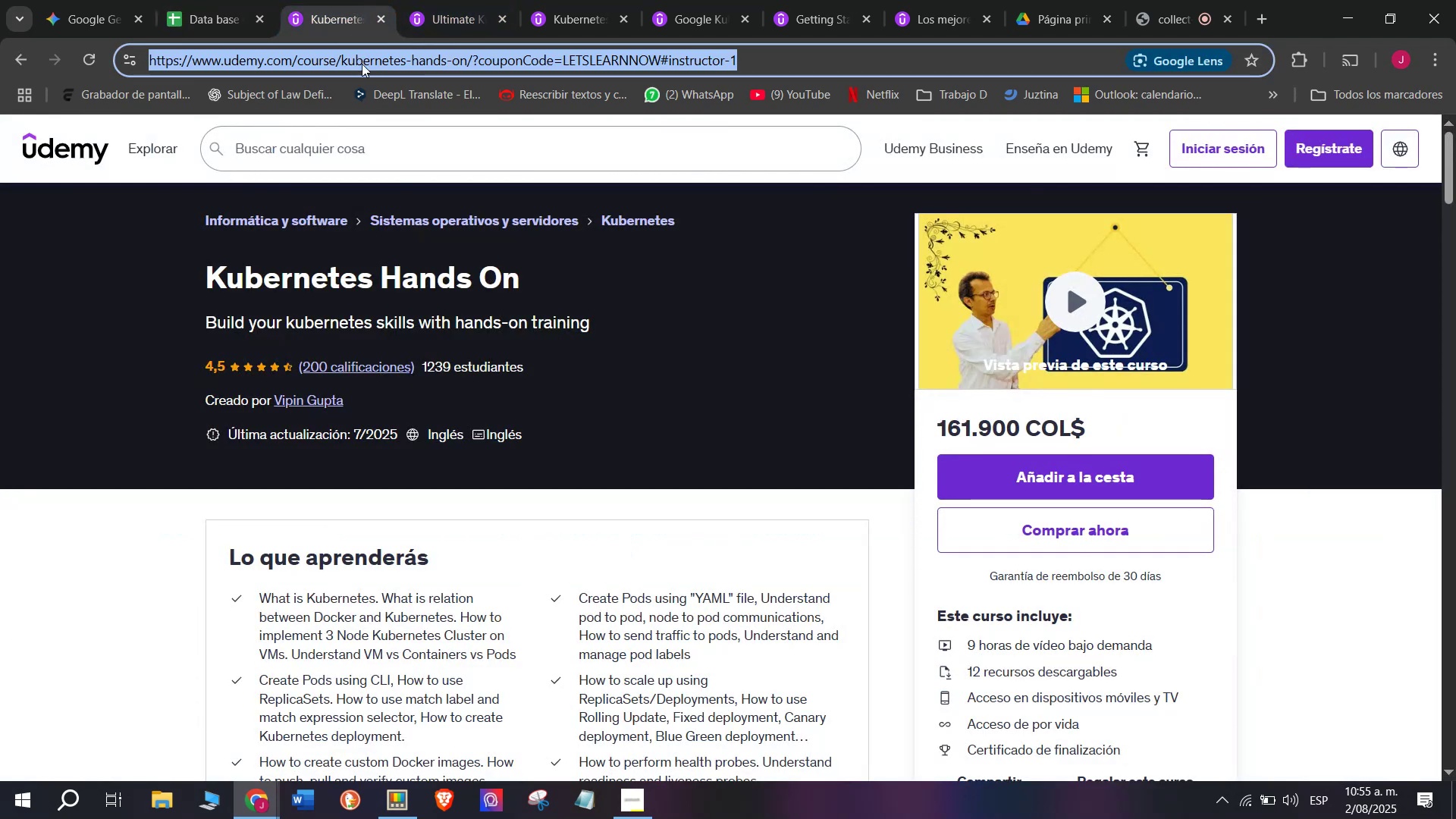 
key(Control+ControlLeft)
 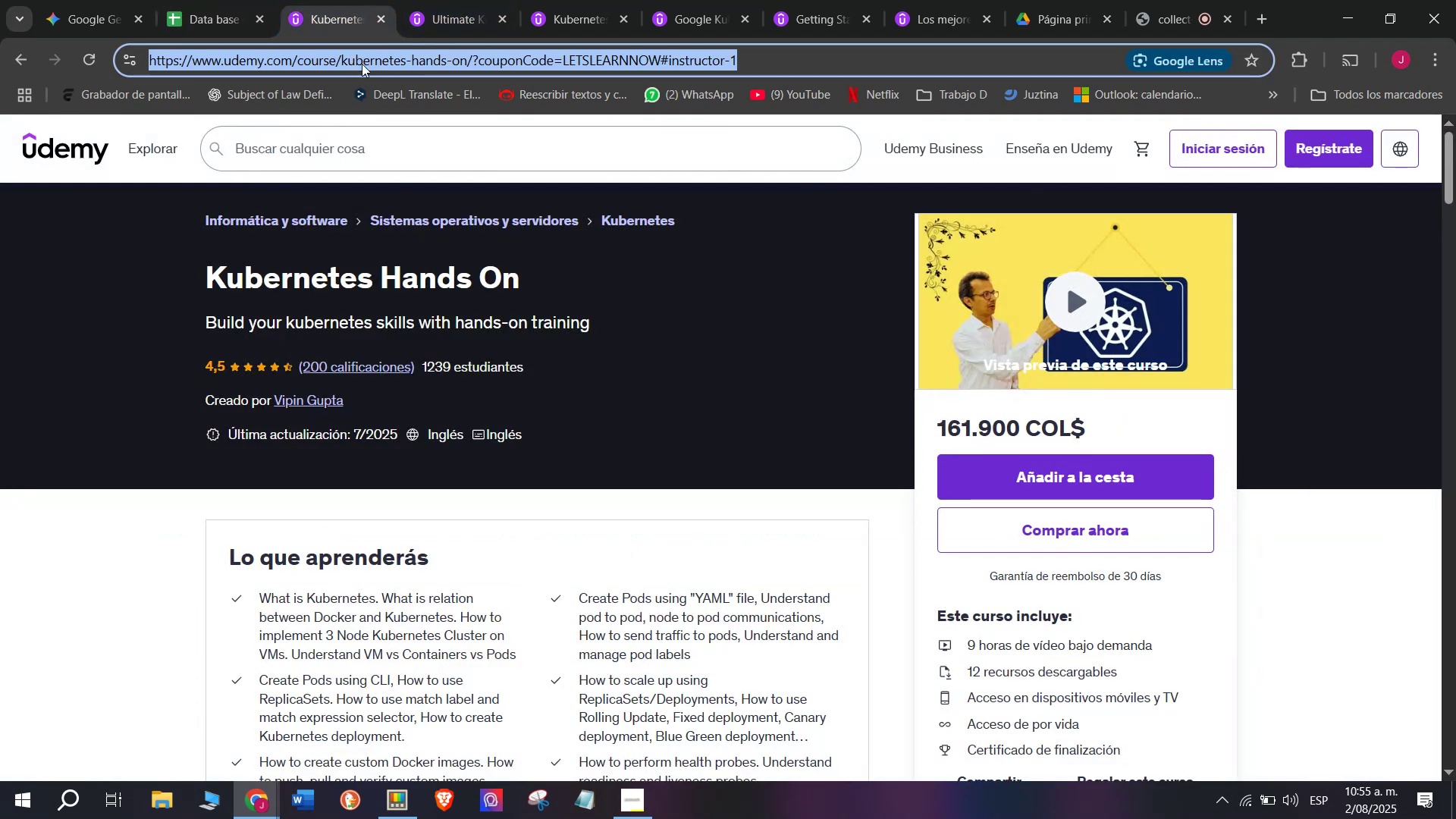 
key(Control+C)
 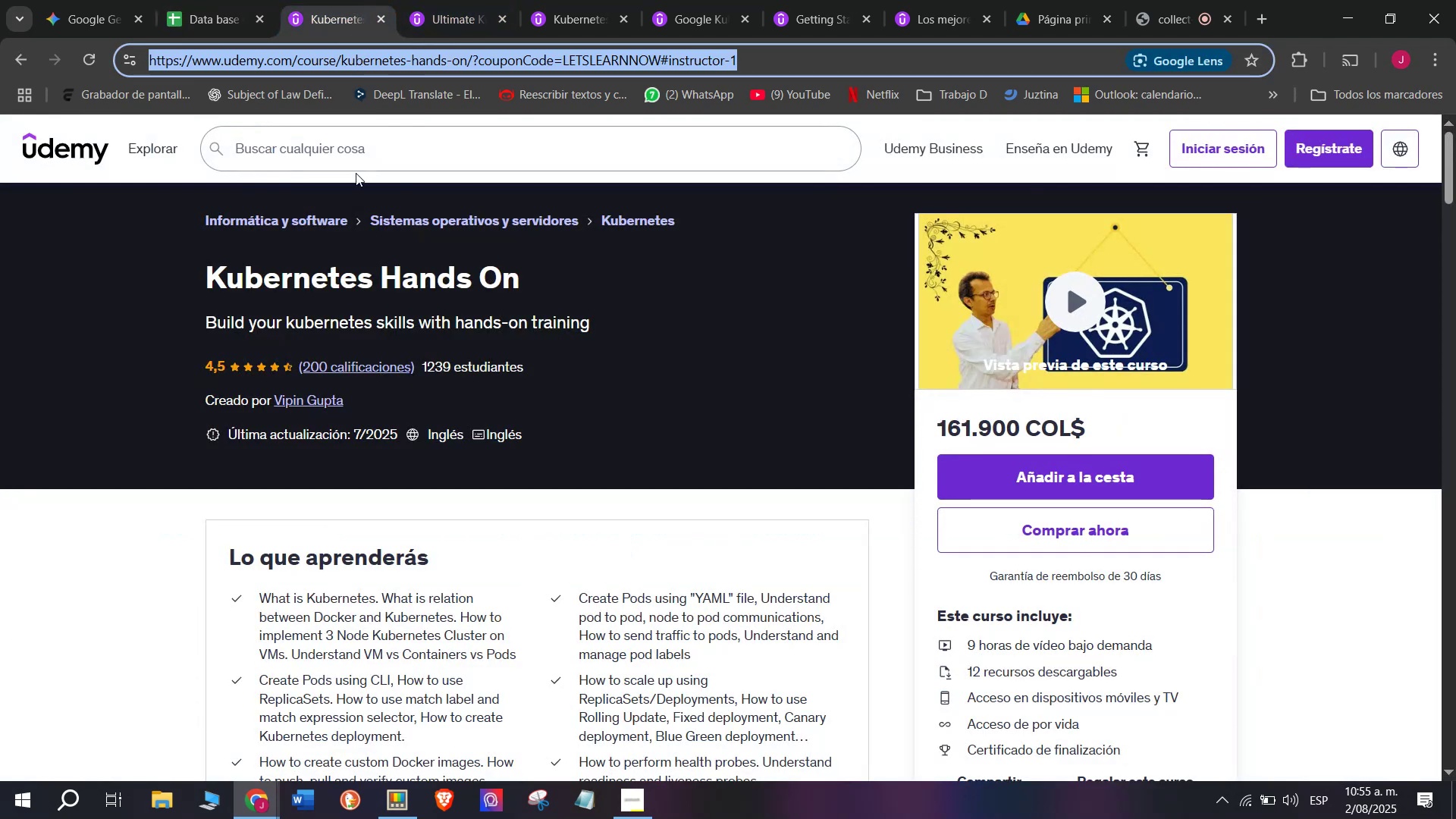 
key(Break)
 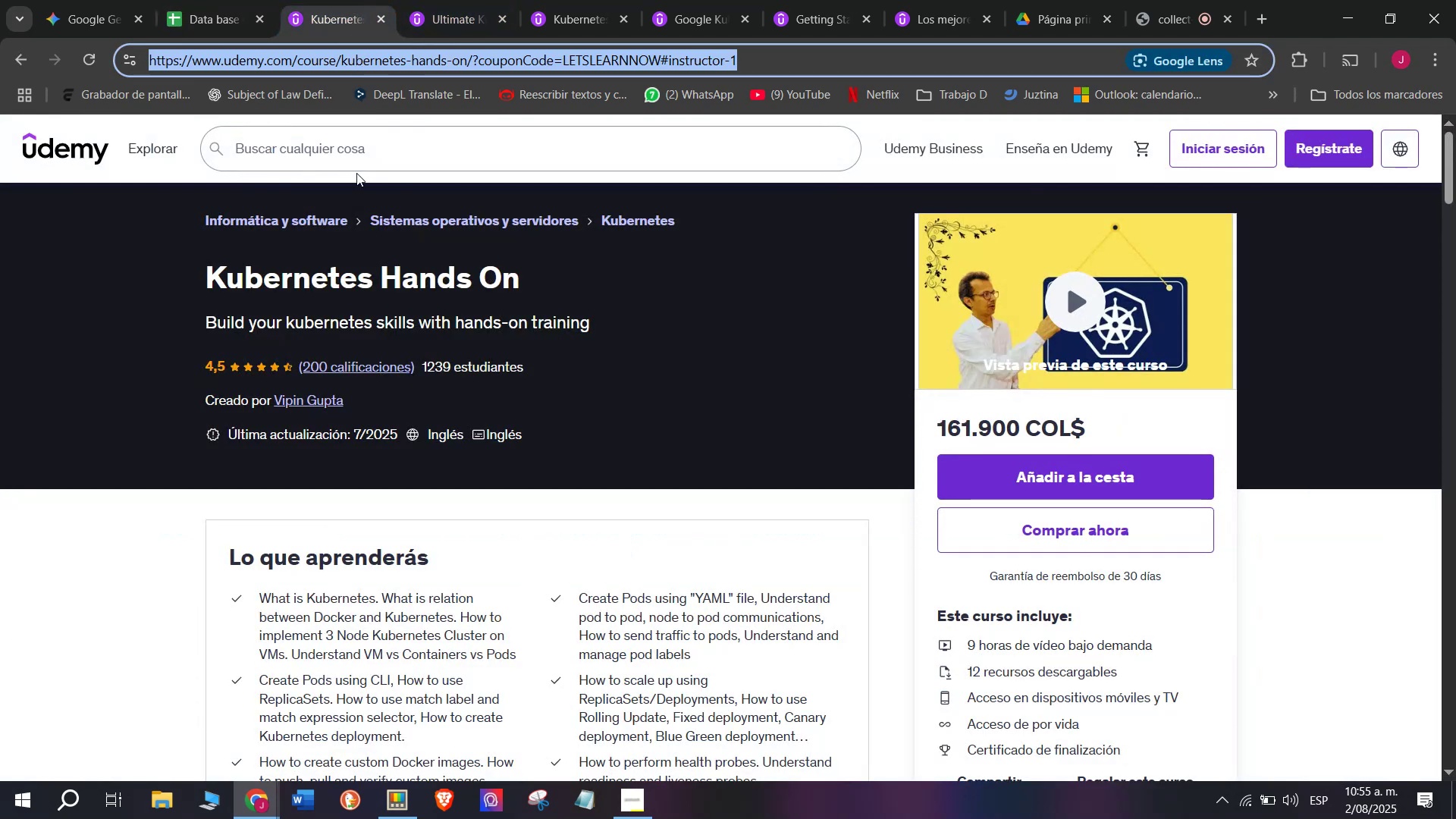 
key(Control+ControlLeft)
 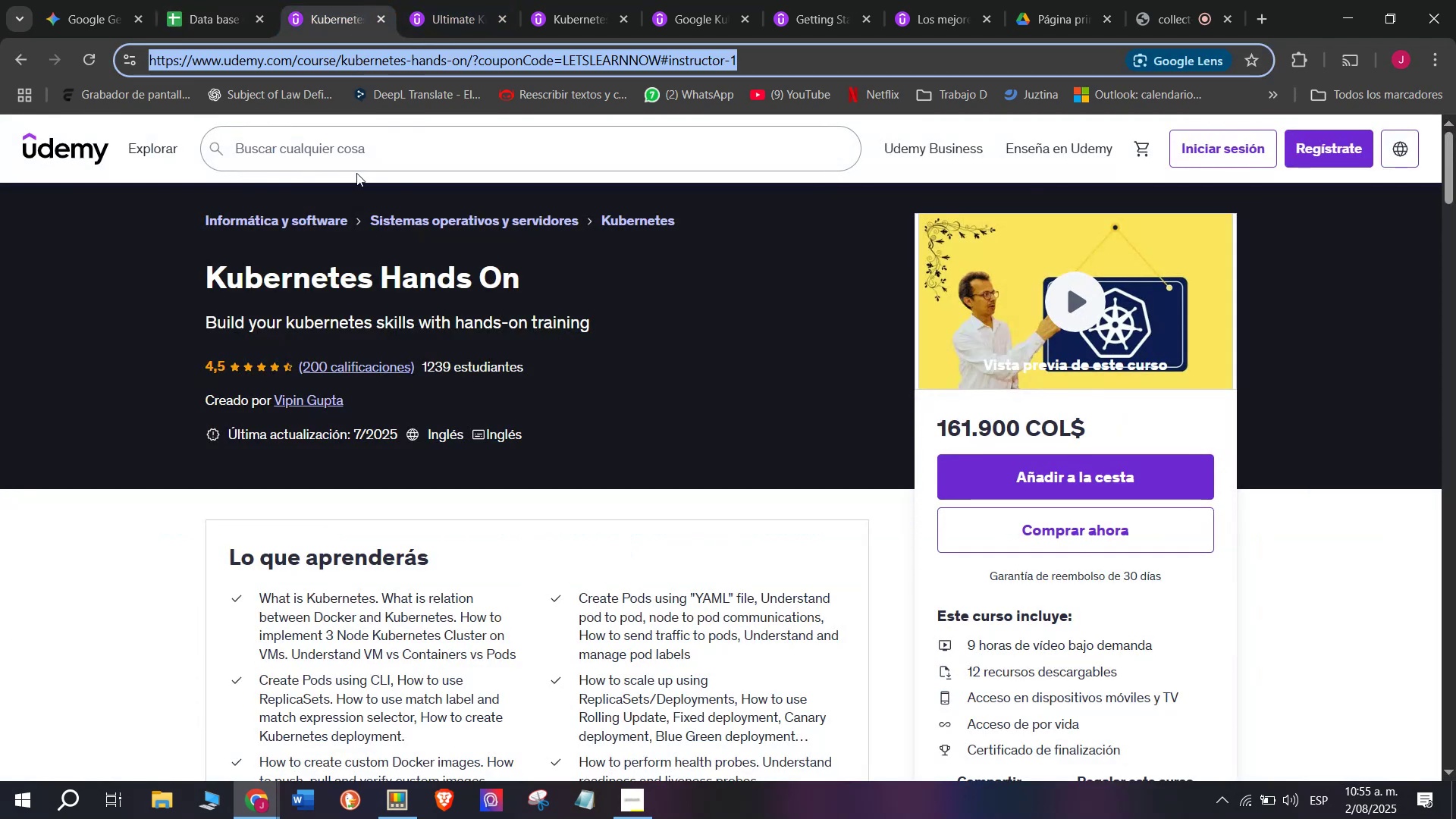 
key(Control+C)
 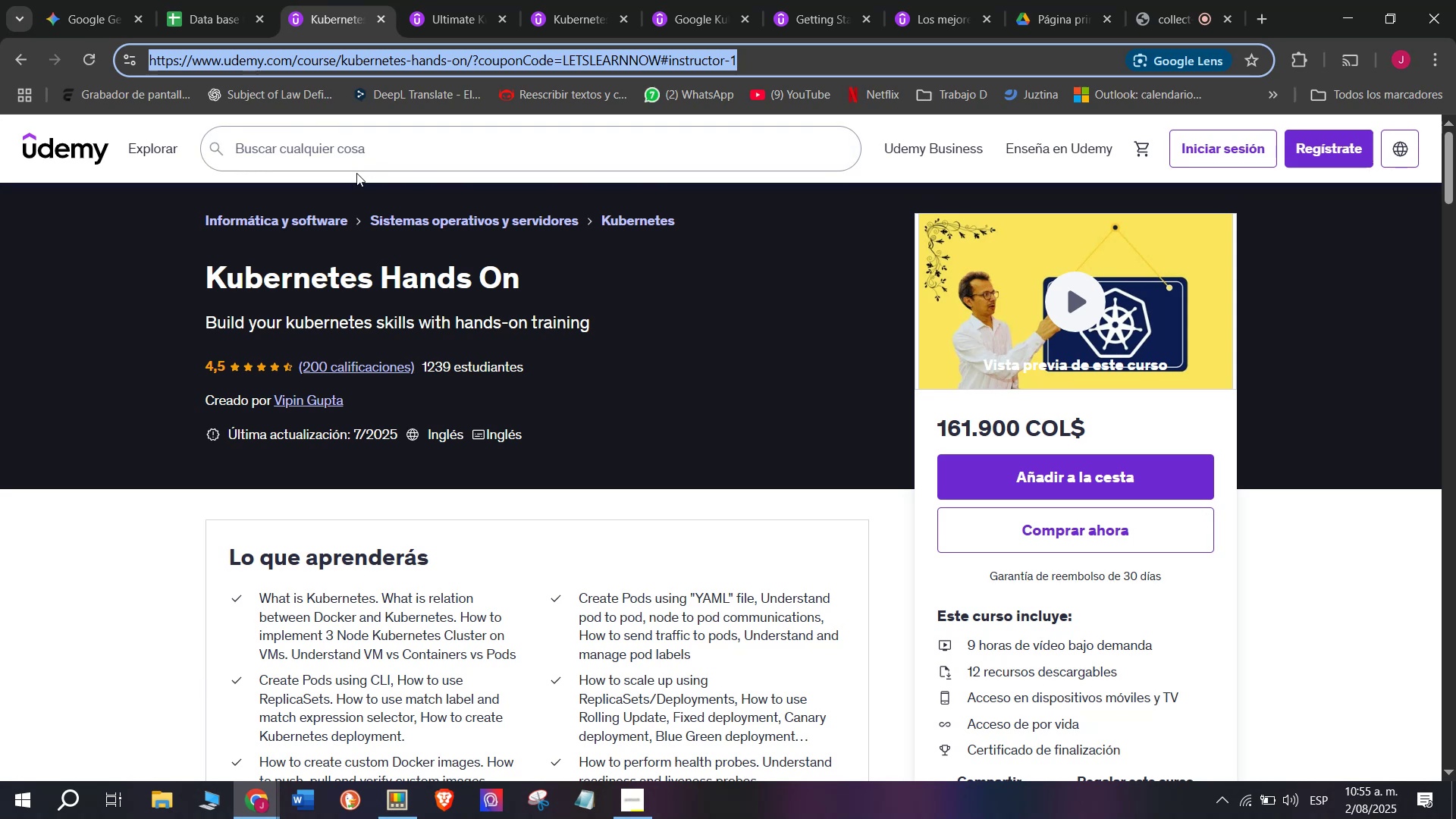 
key(Break)
 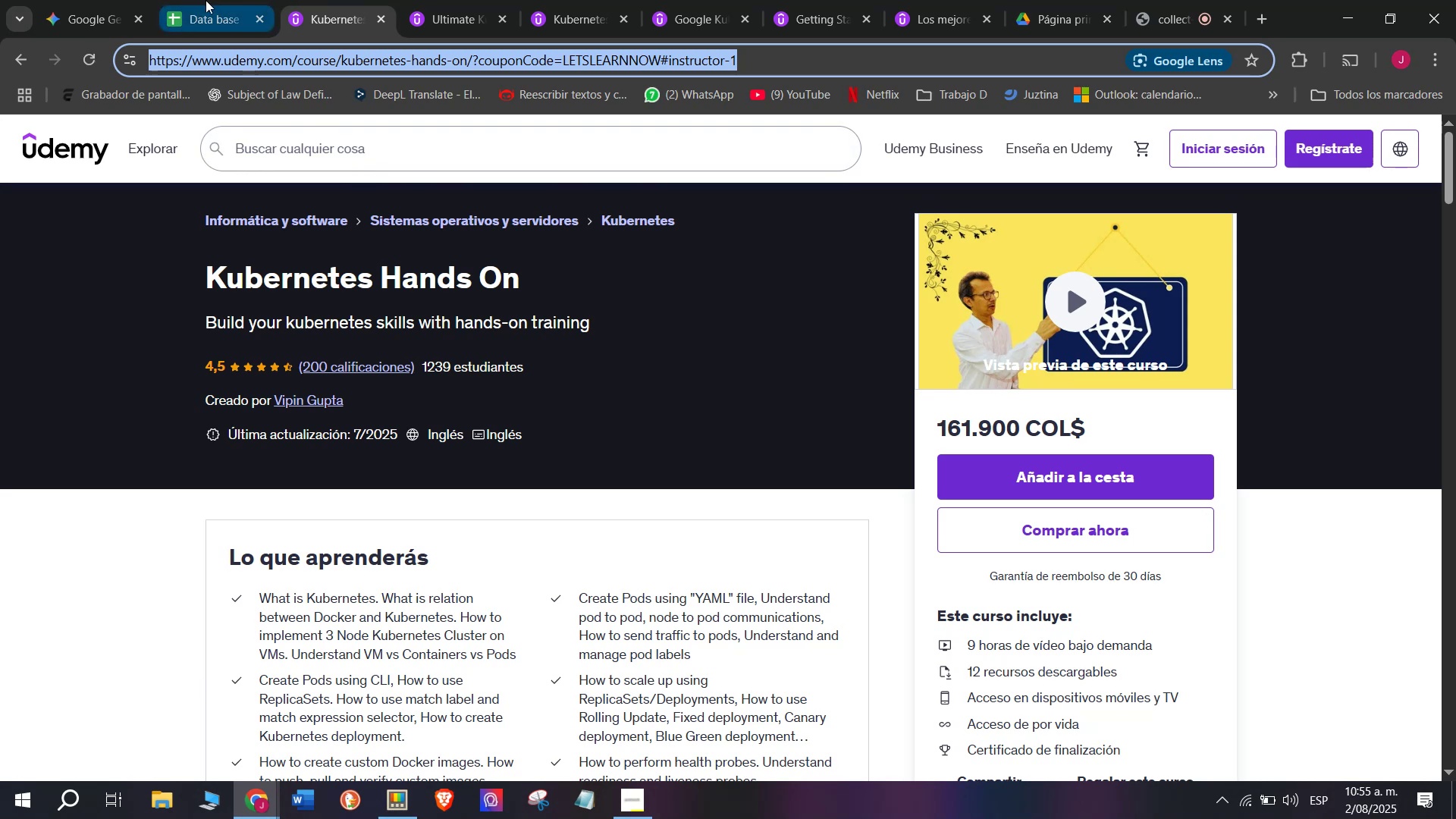 
key(Control+ControlLeft)
 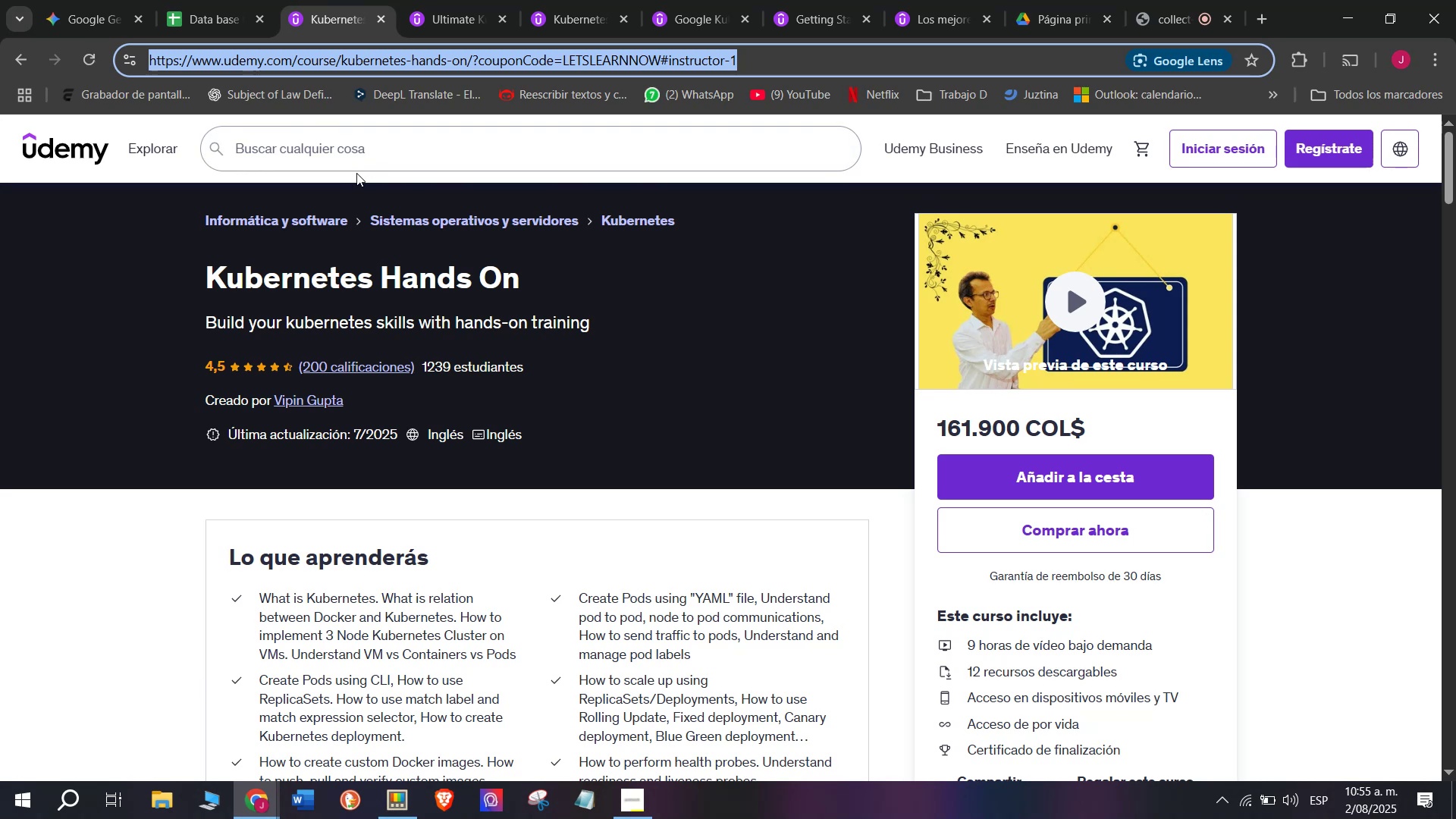 
key(Control+C)
 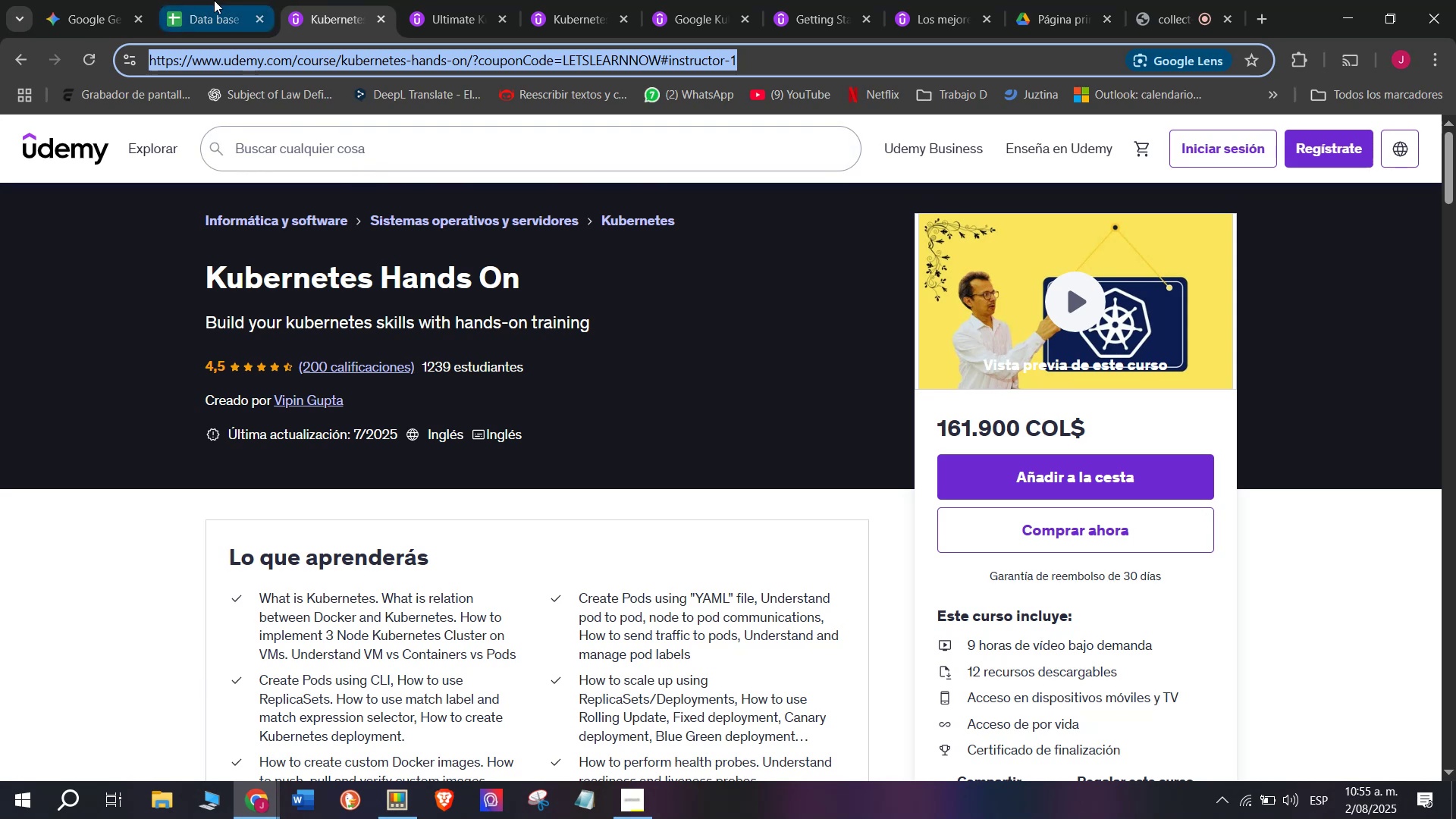 
left_click([204, 0])
 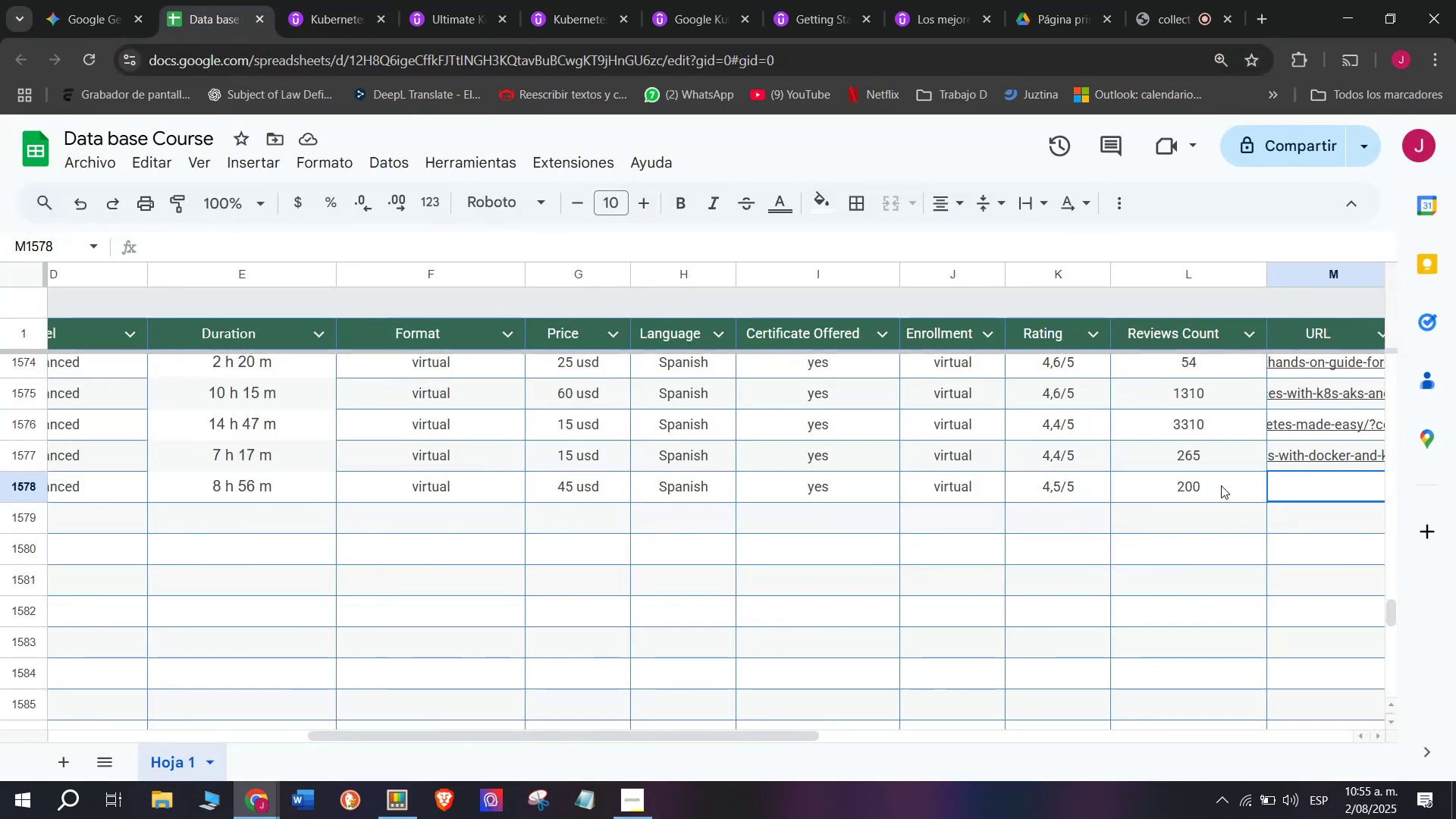 
key(Z)
 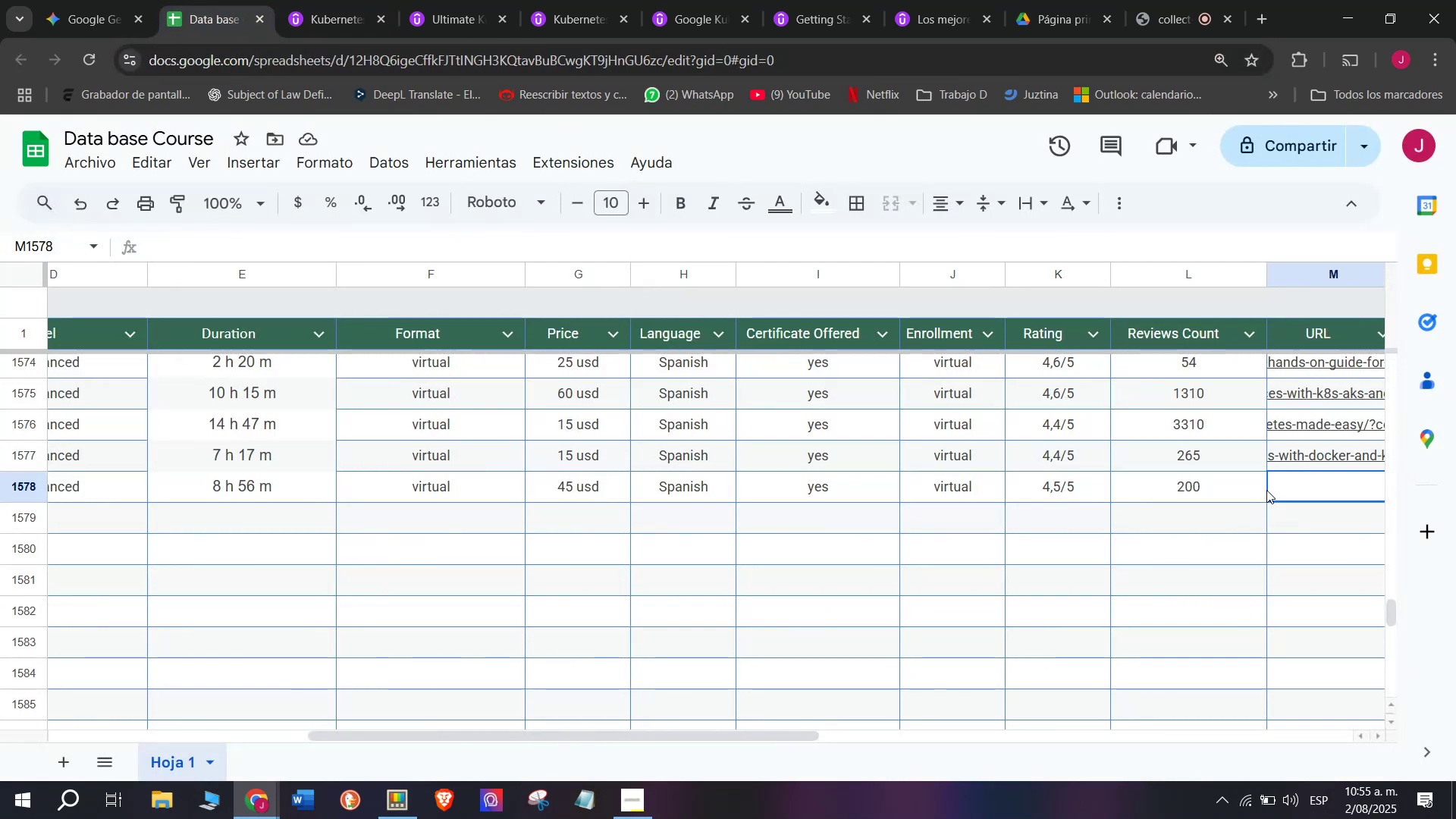 
key(Control+ControlLeft)
 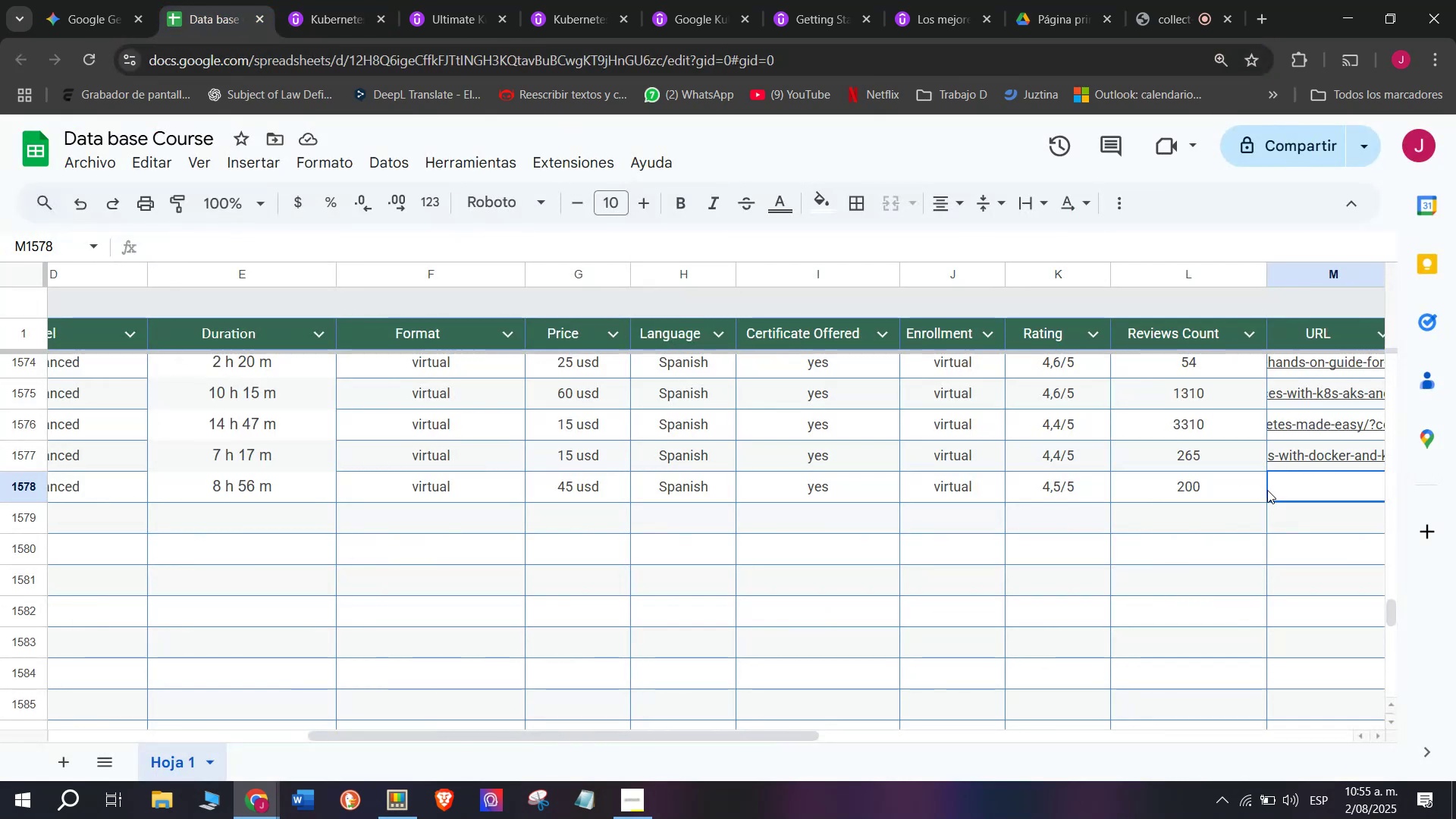 
key(Control+V)
 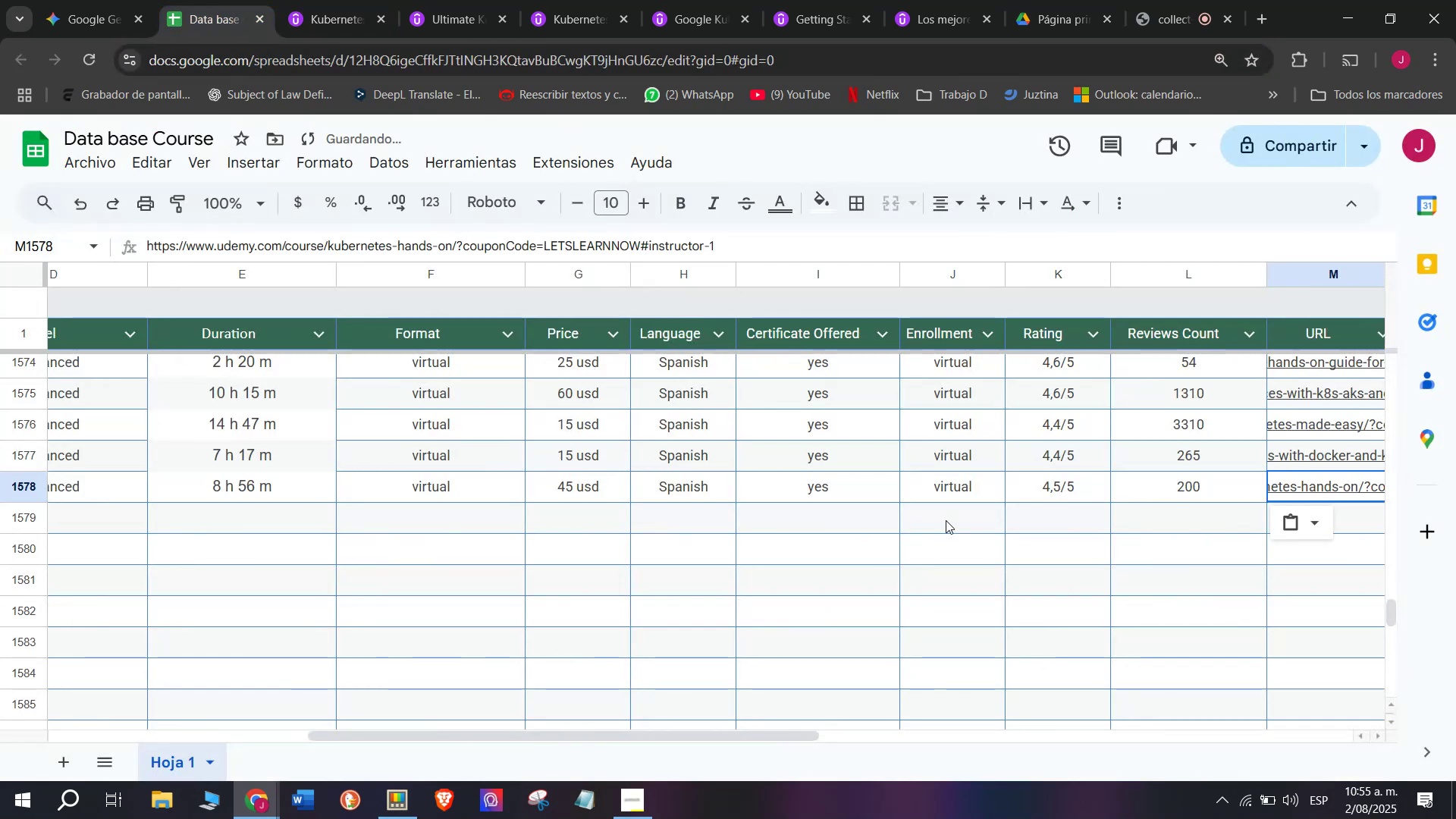 
scroll: coordinate [946, 523], scroll_direction: up, amount: 4.0
 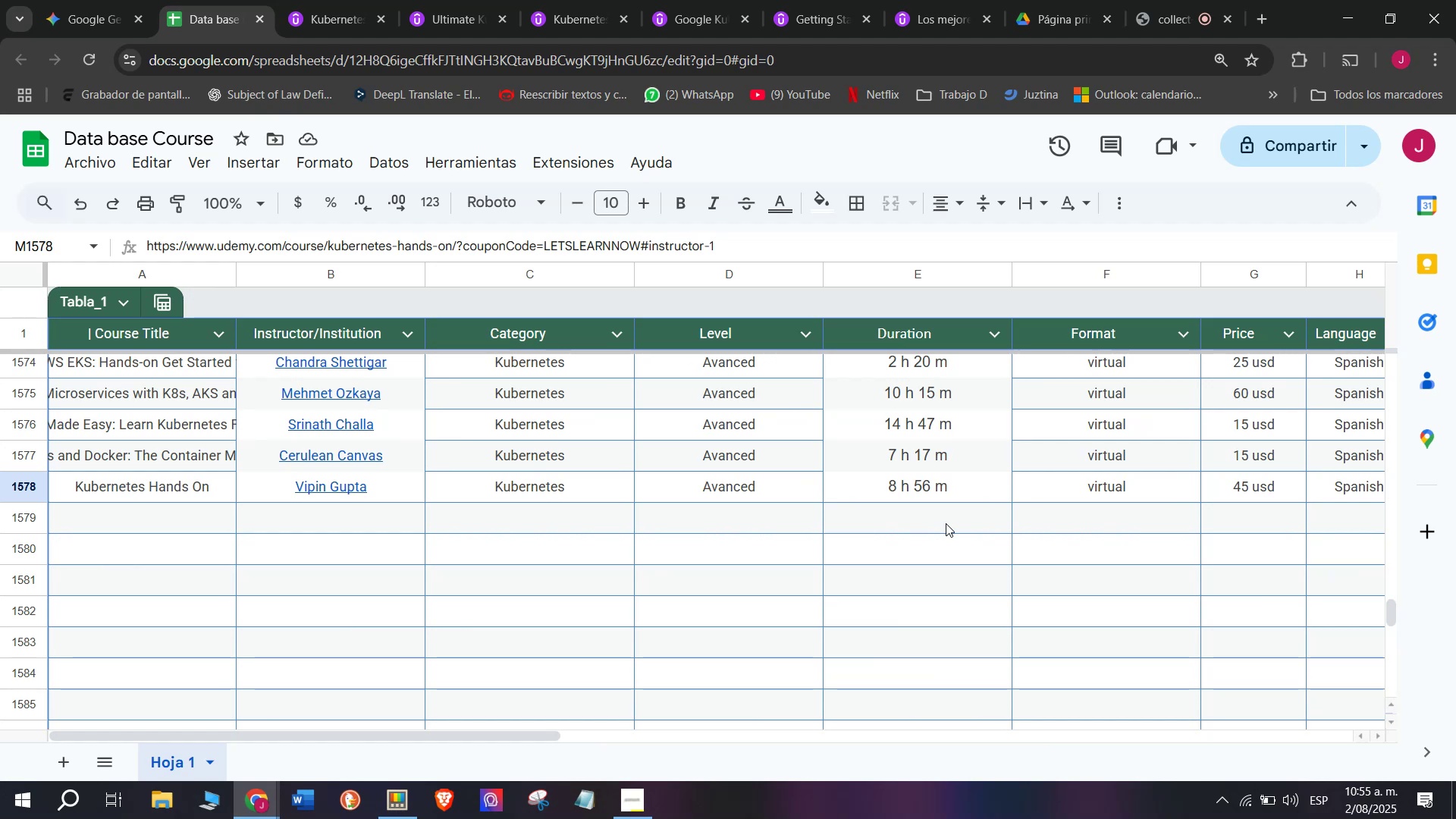 
wait(42.27)
 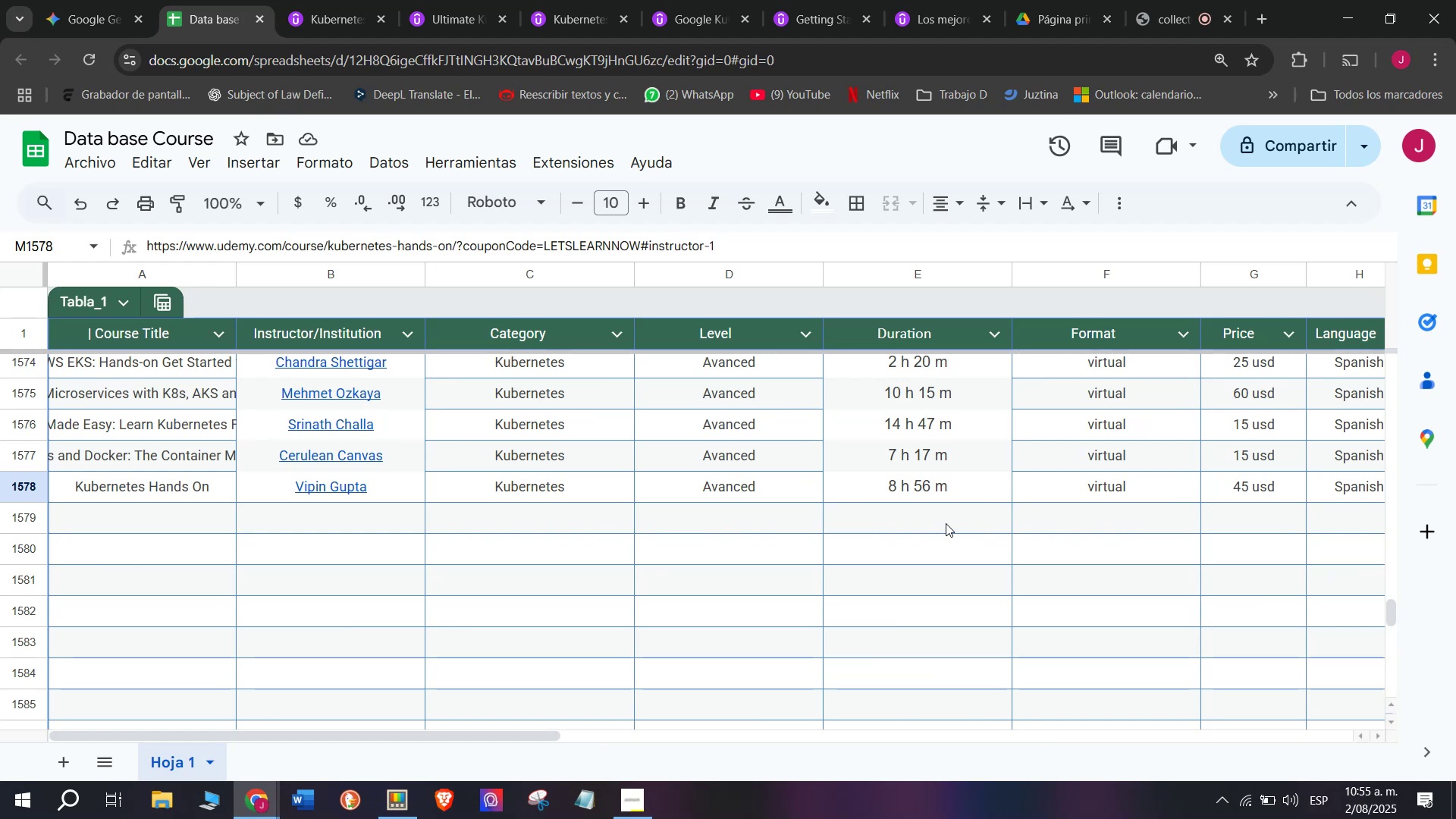 
scroll: coordinate [198, 529], scroll_direction: up, amount: 4.0
 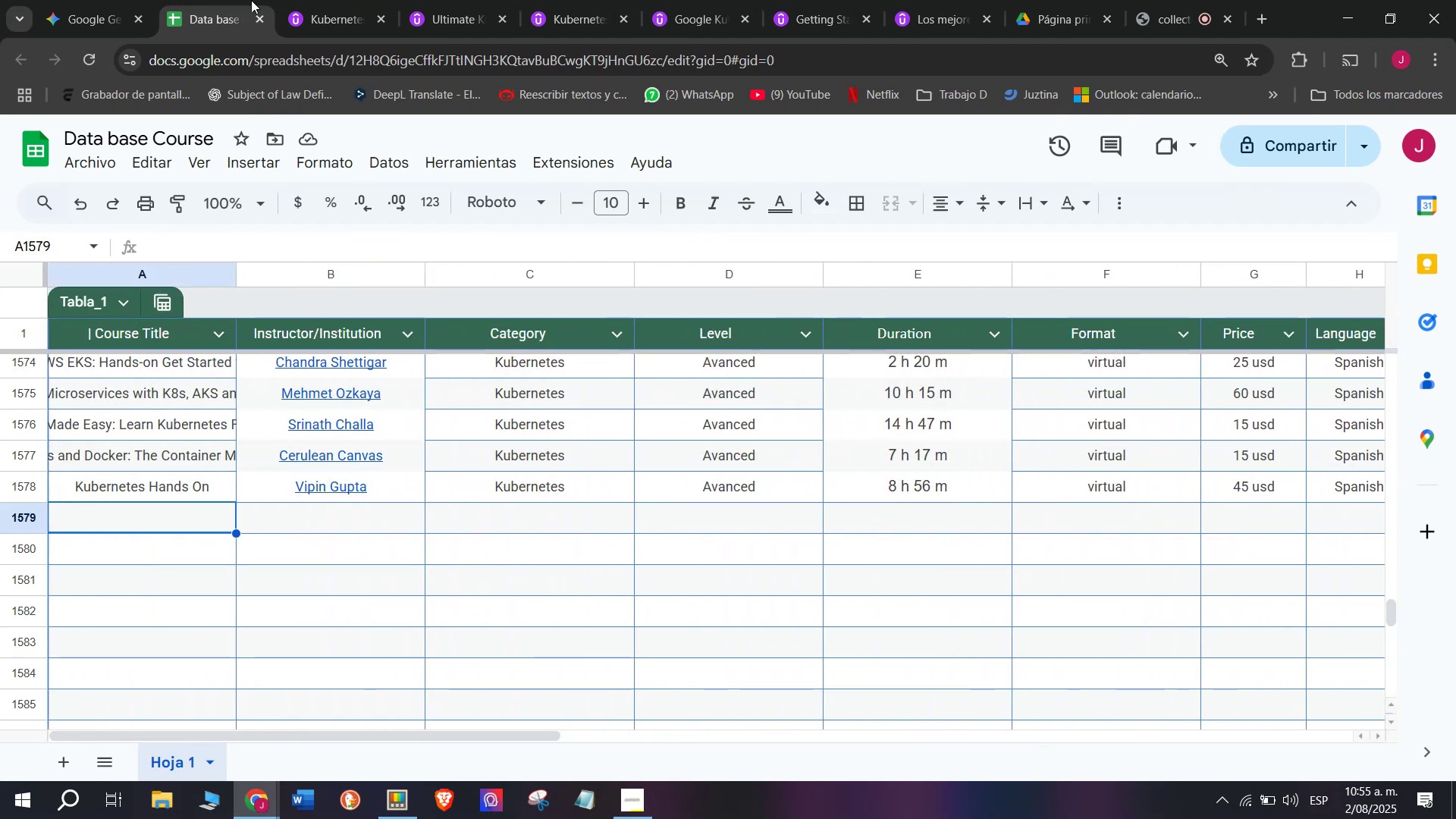 
left_click([348, 0])
 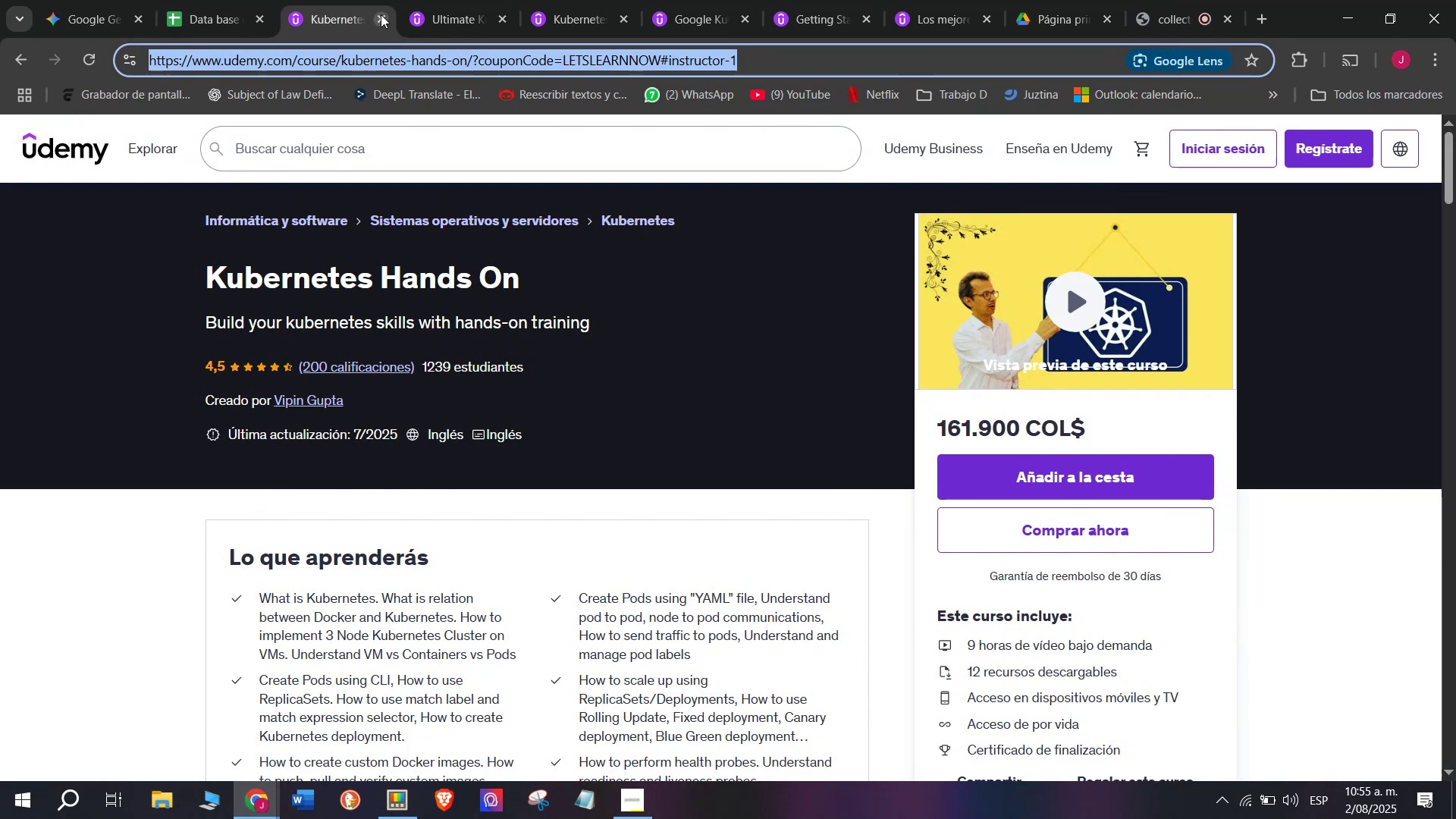 
left_click([382, 18])
 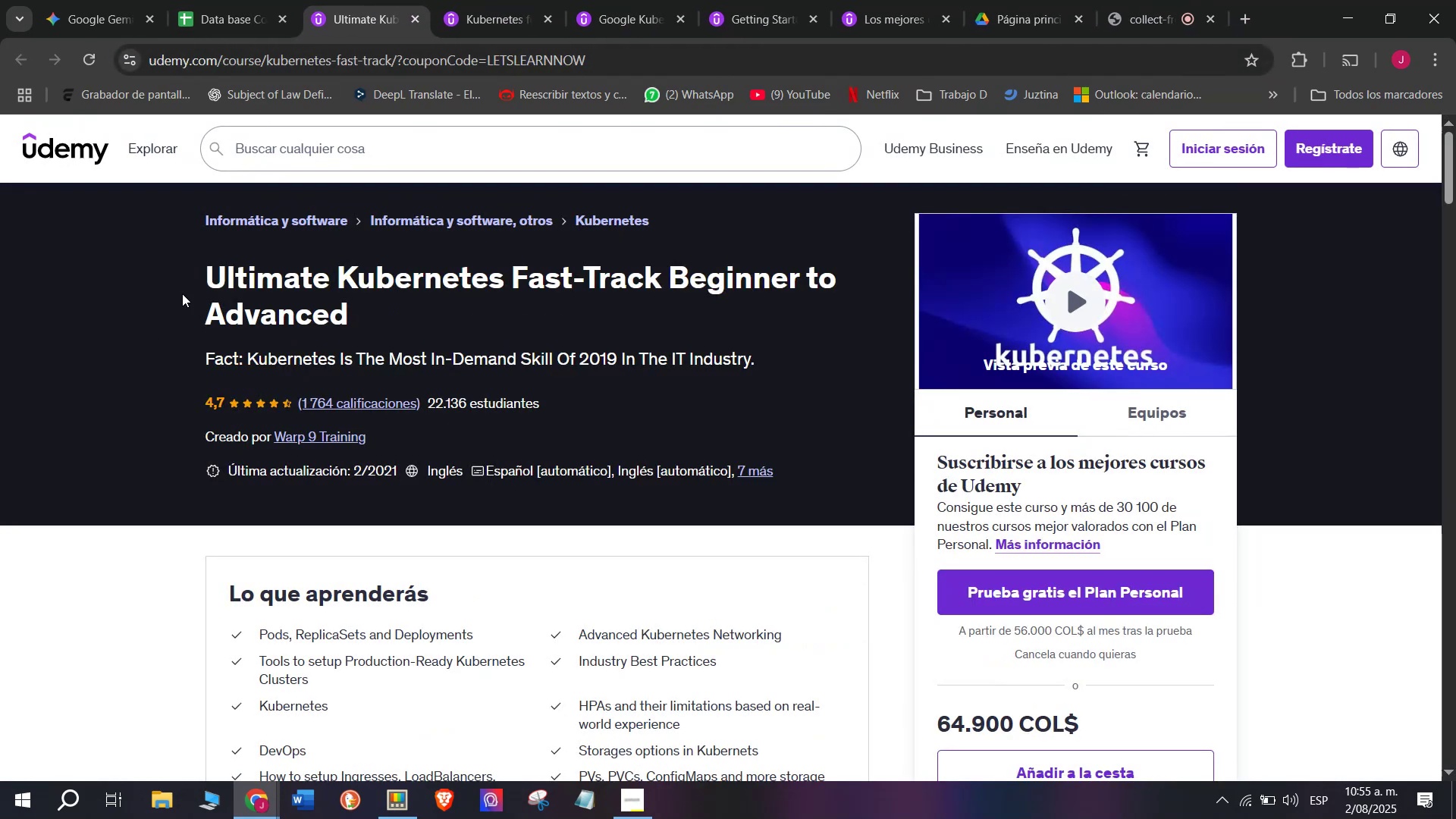 
left_click_drag(start_coordinate=[190, 275], to_coordinate=[401, 309])
 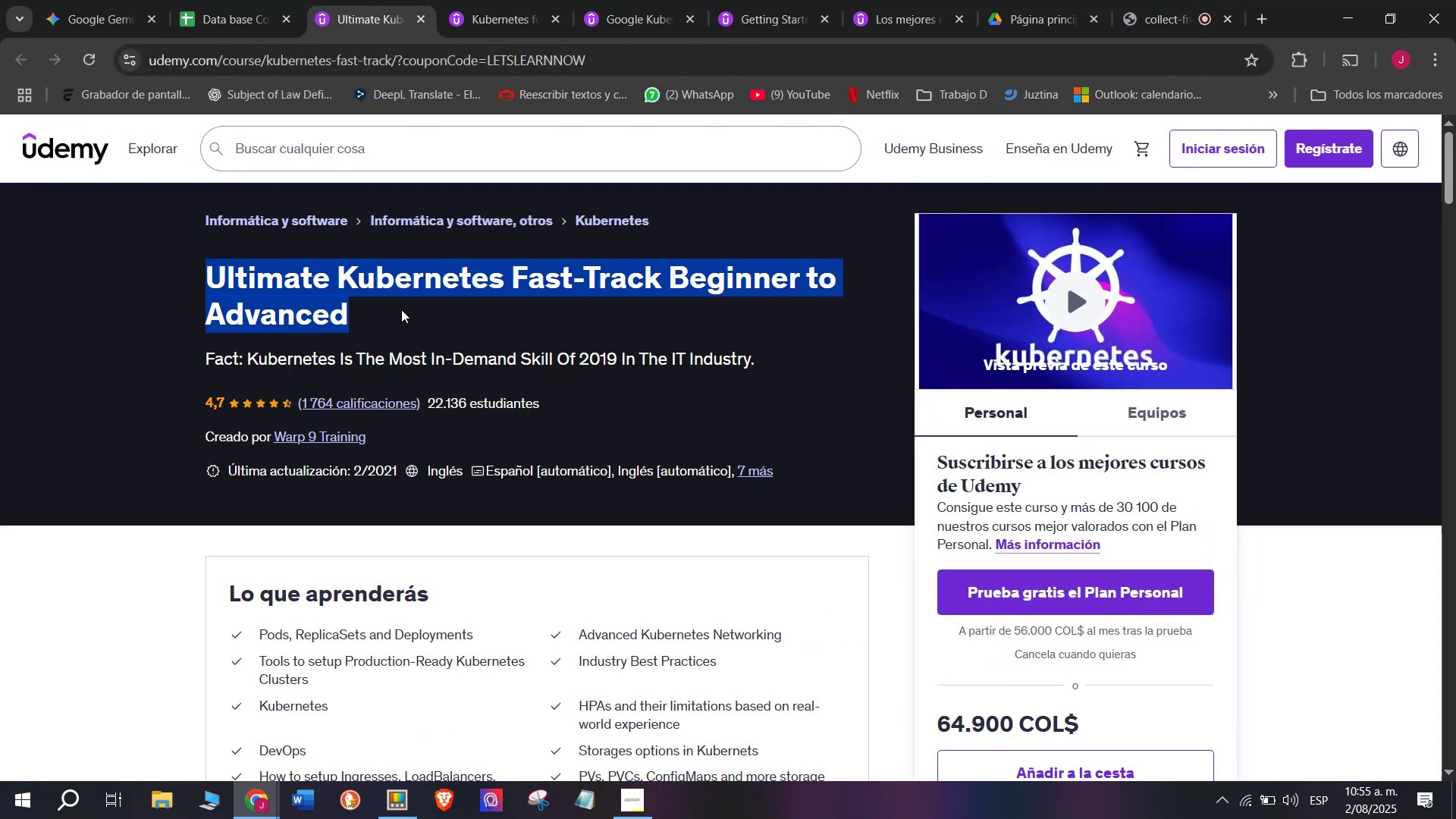 
key(Control+C)
 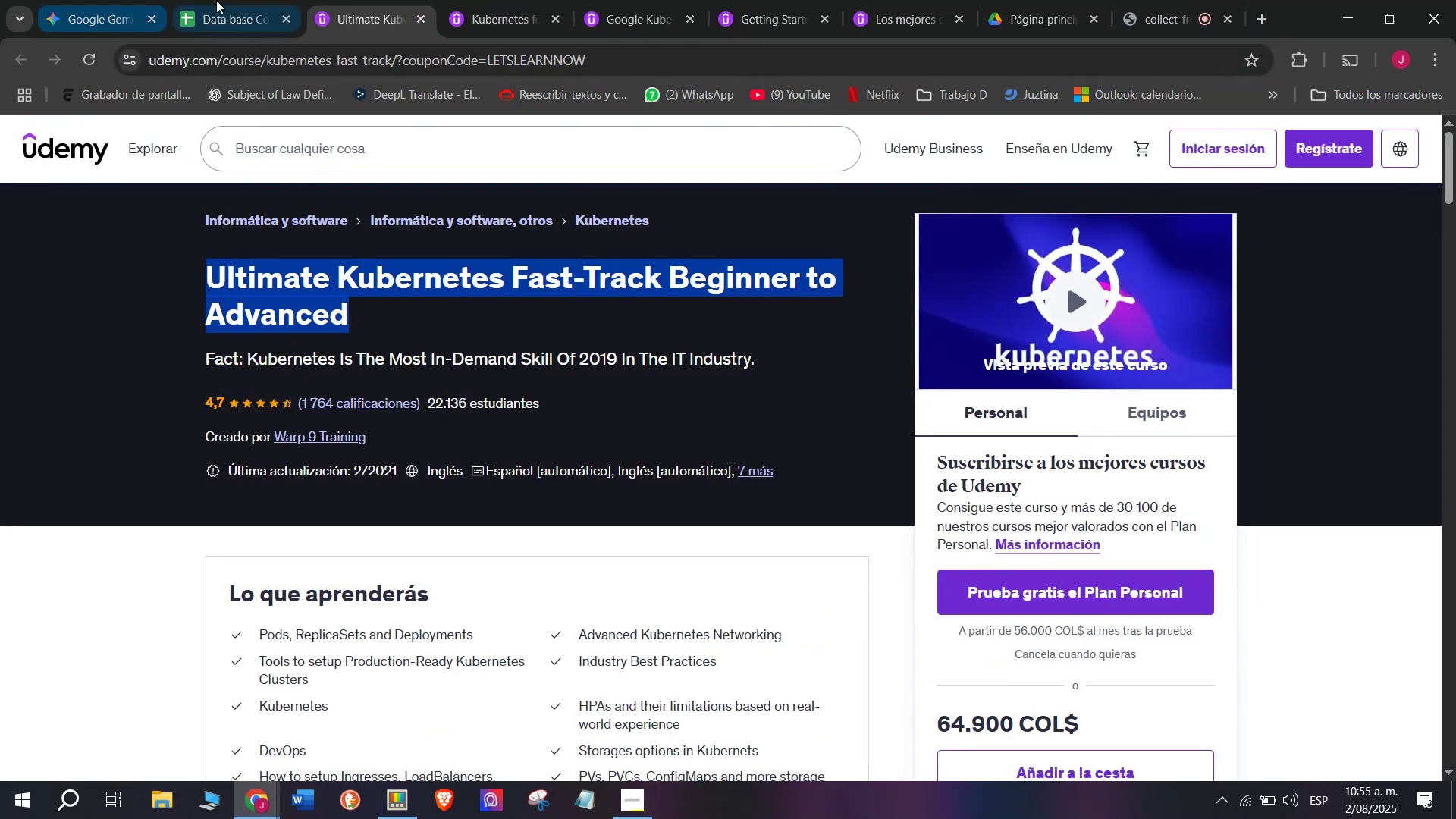 
key(Control+ControlLeft)
 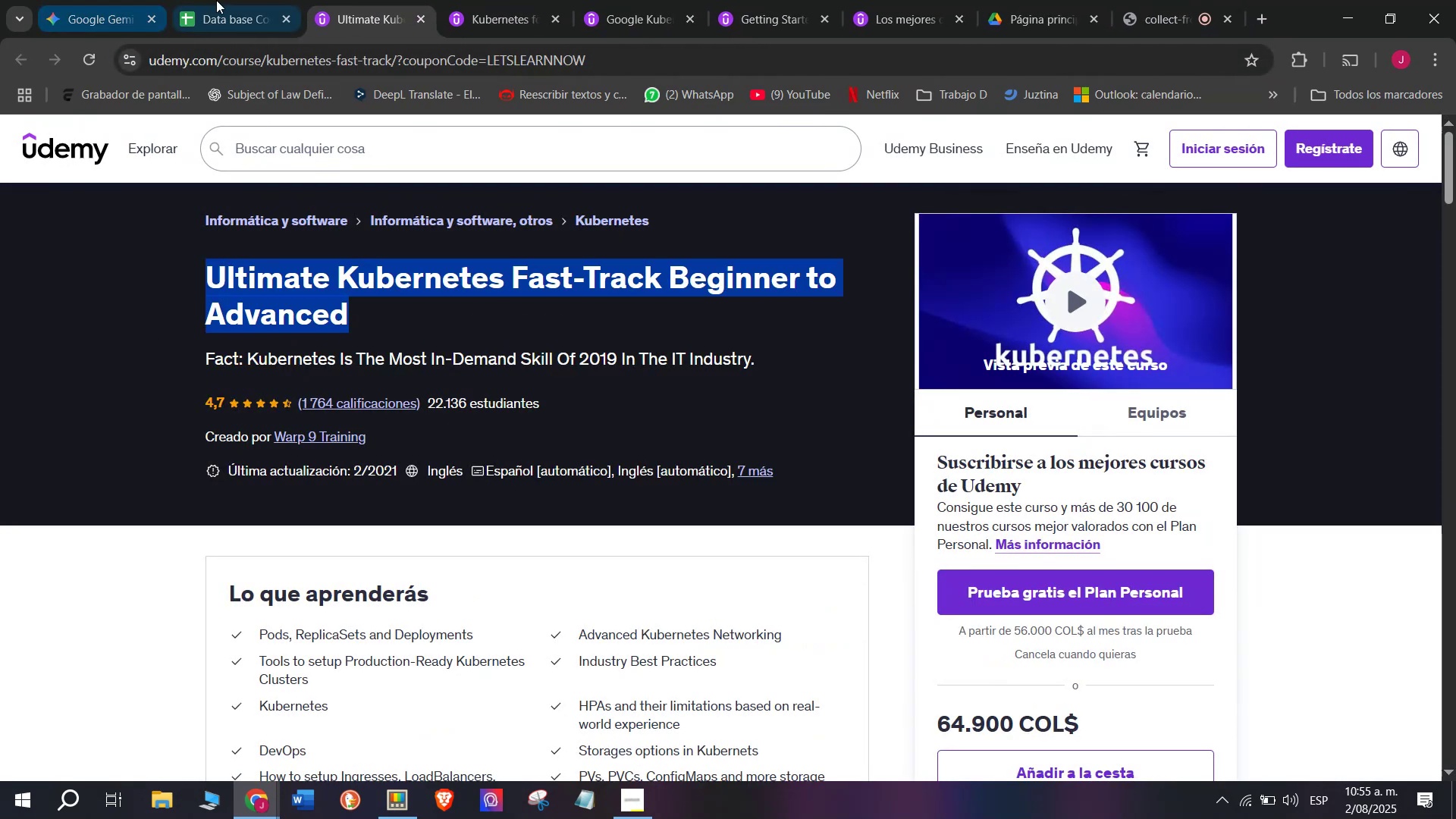 
key(Break)
 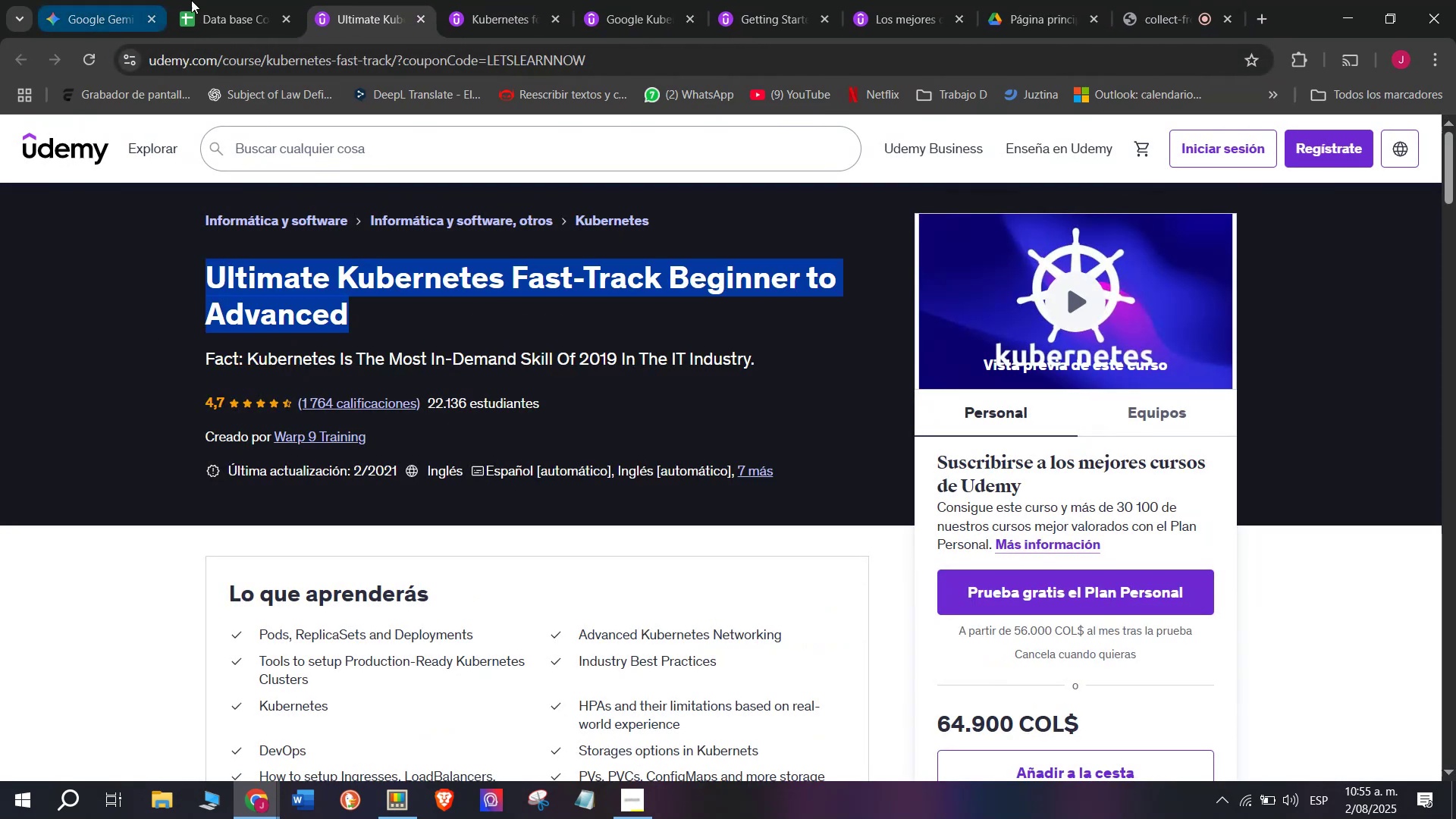 
left_click([216, 0])
 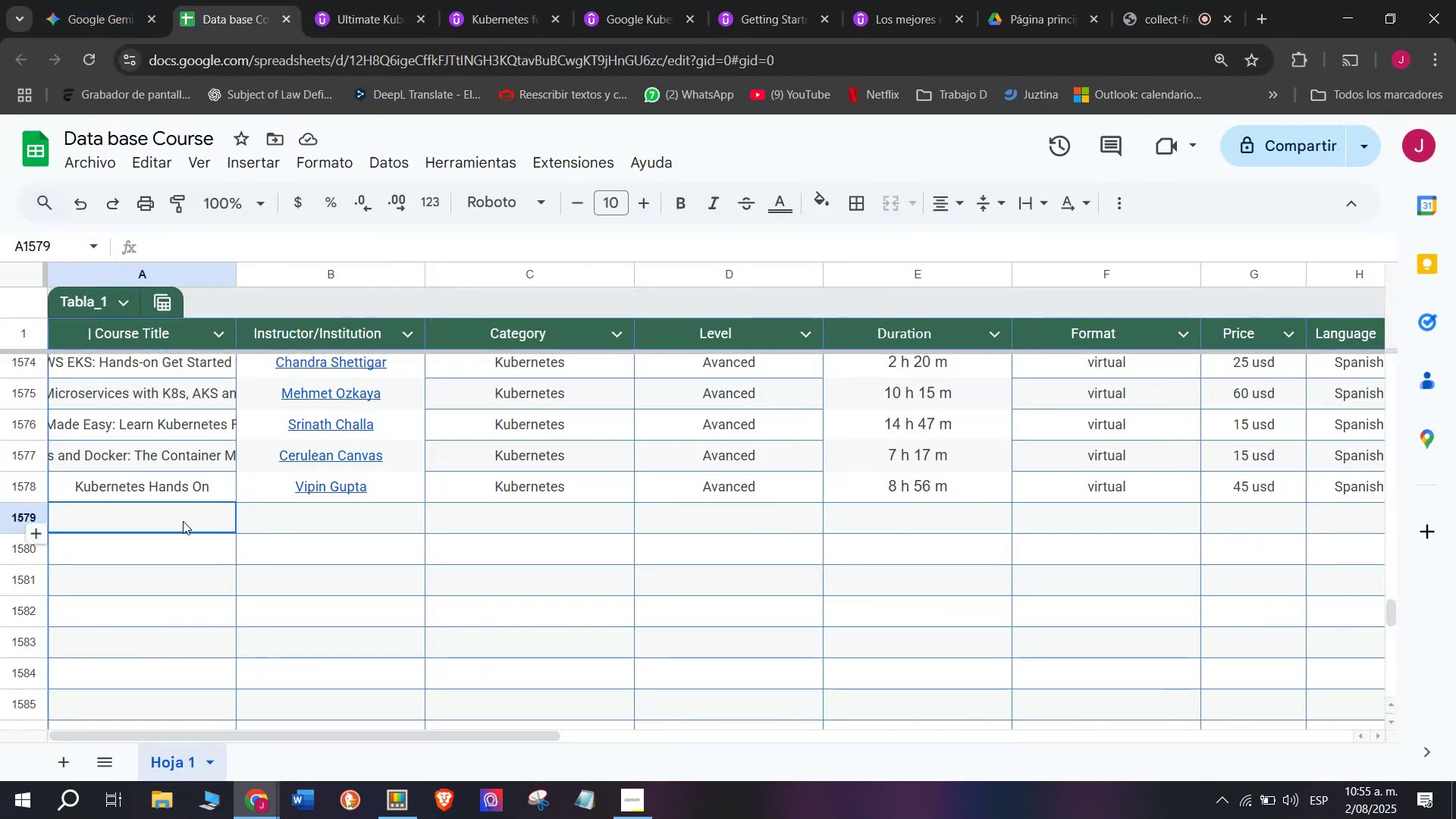 
double_click([183, 521])
 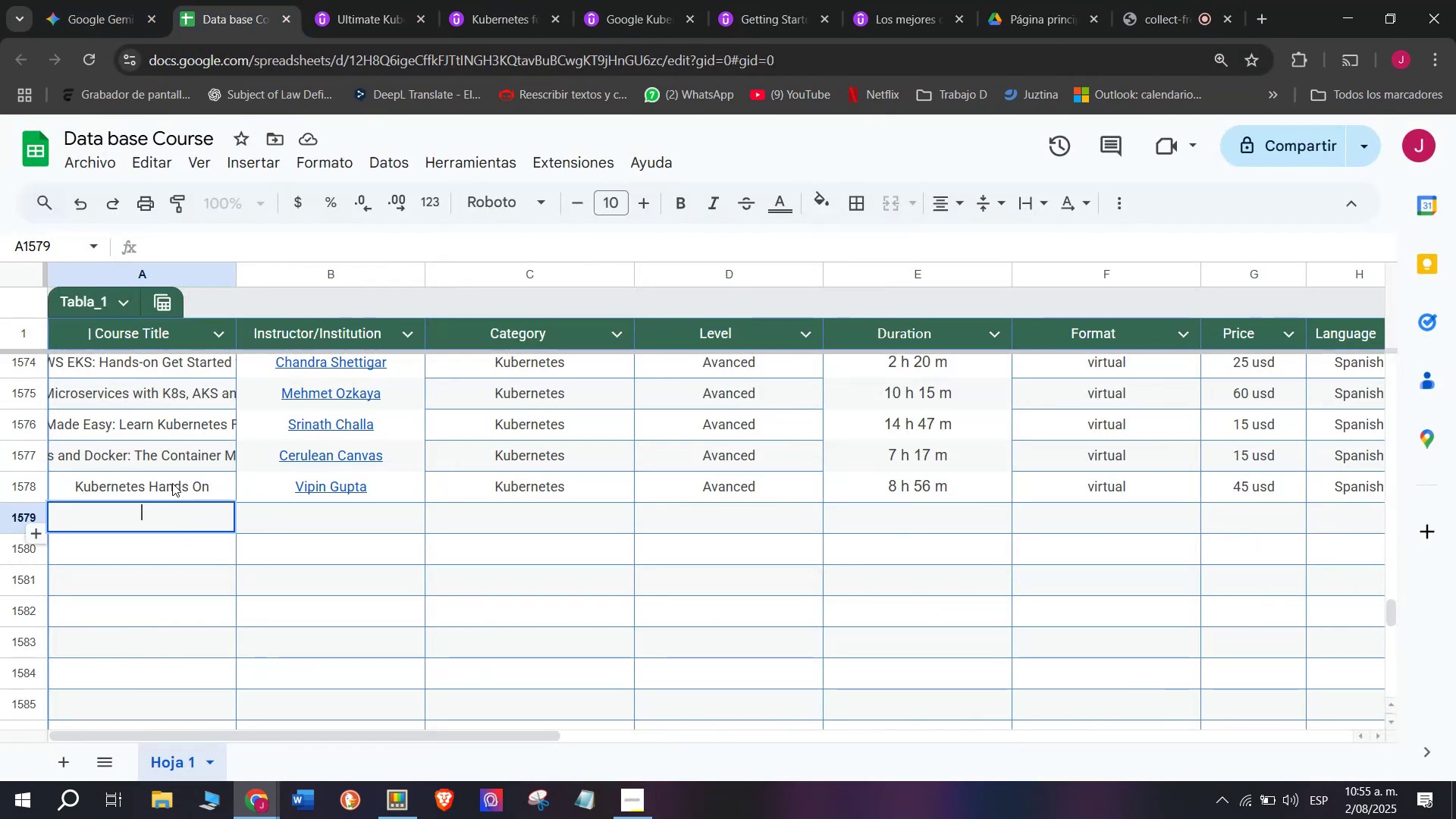 
key(Z)
 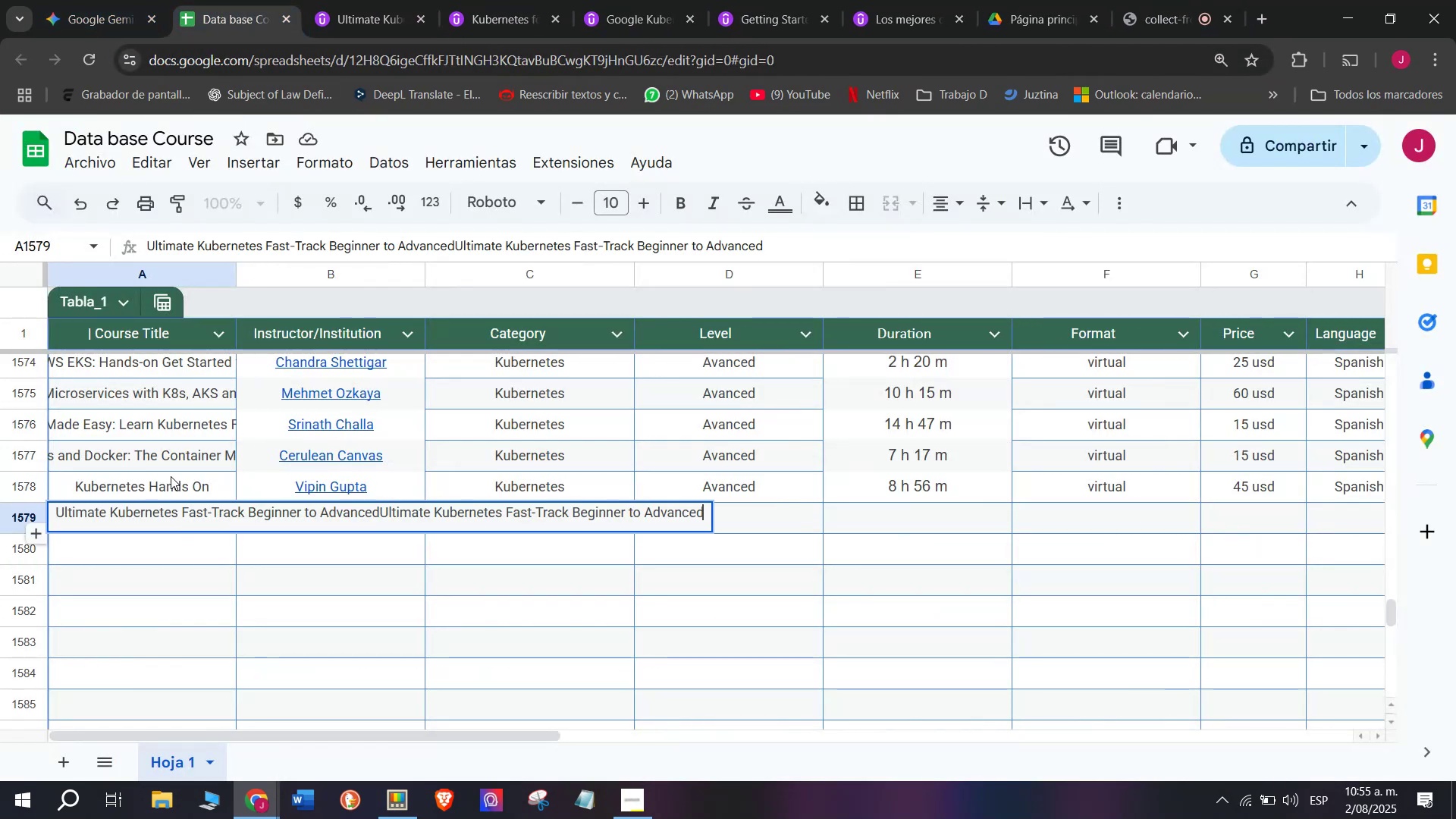 
key(Control+ControlLeft)
 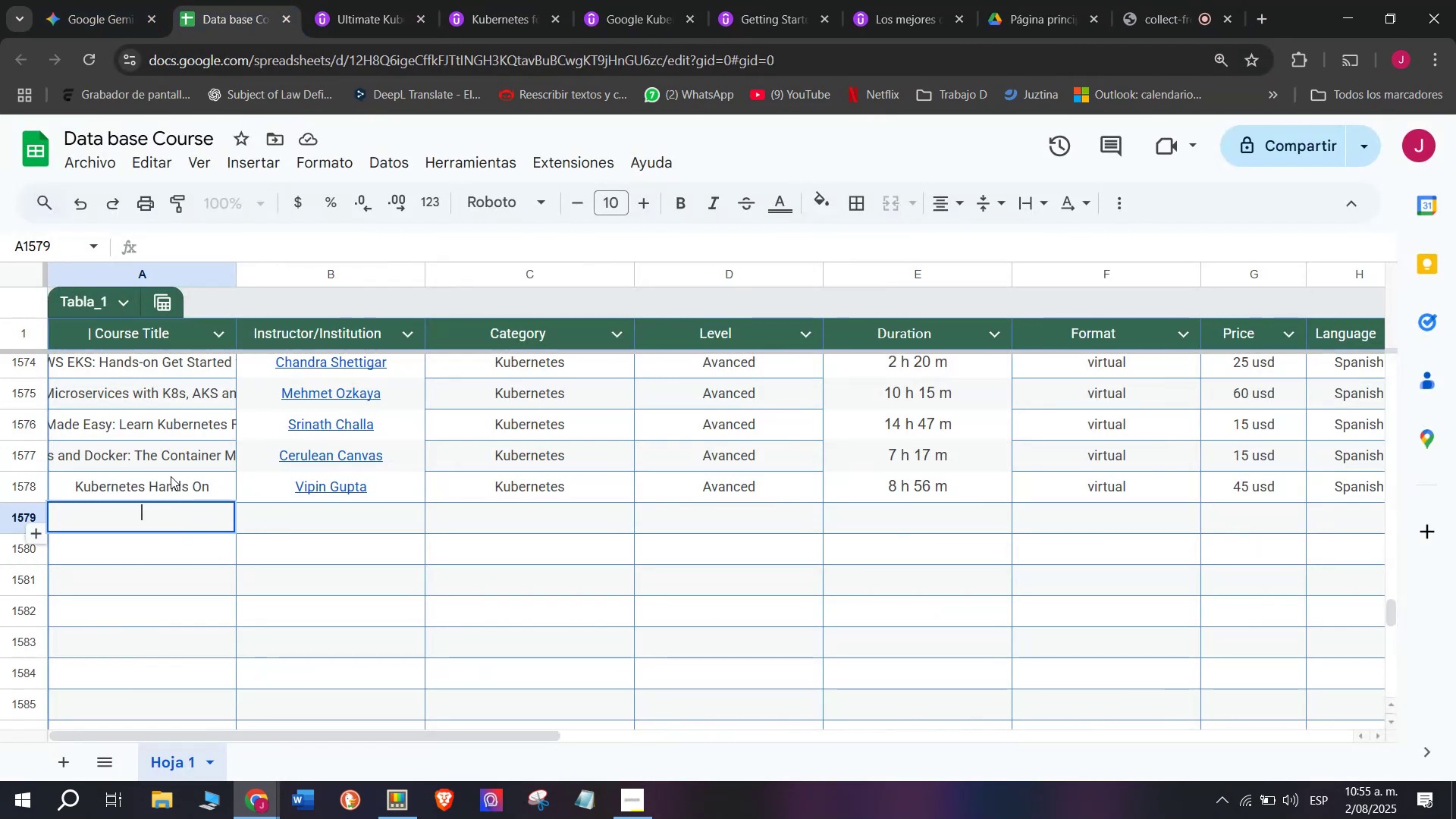 
key(Control+V)
 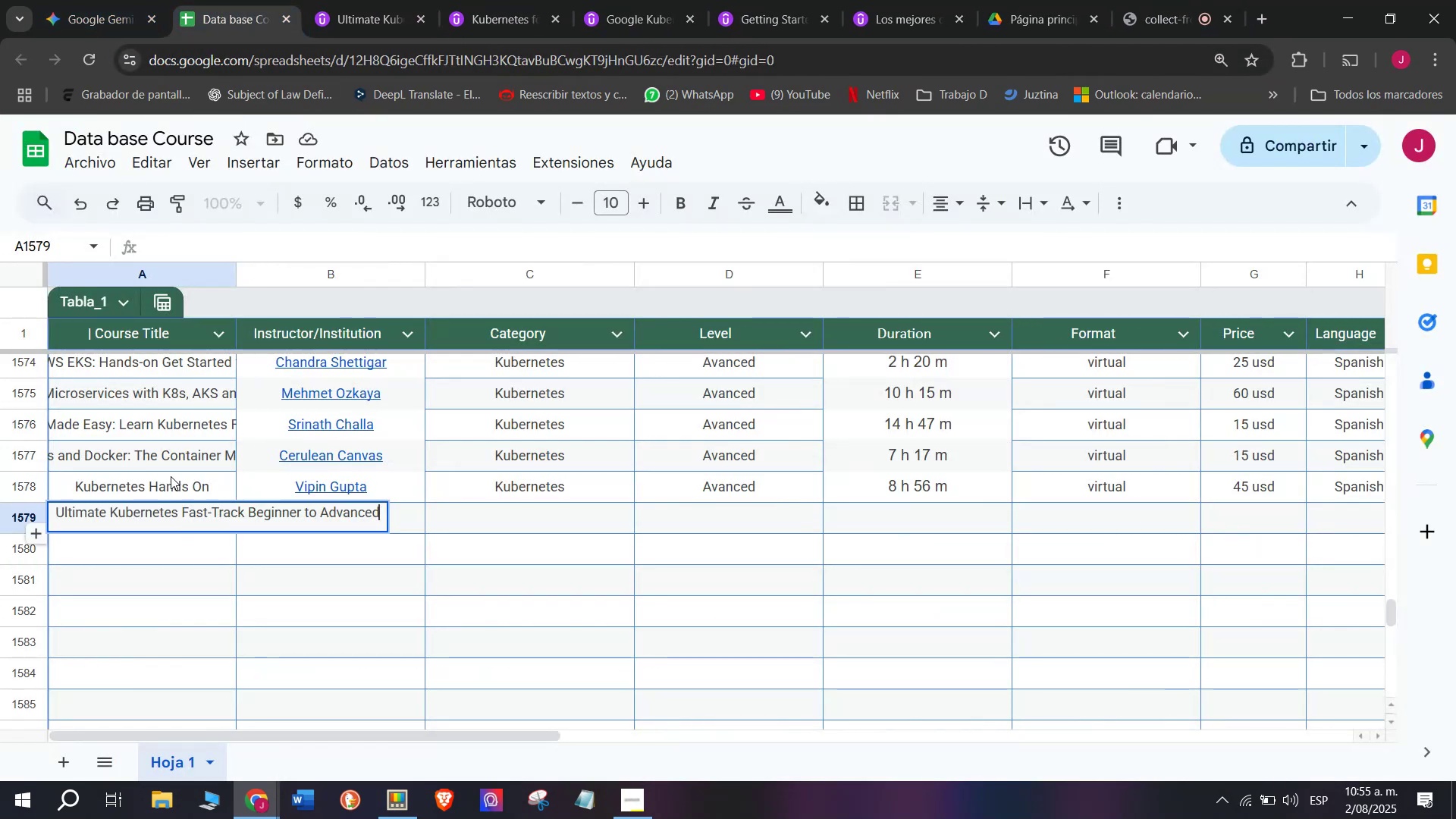 
key(Z)
 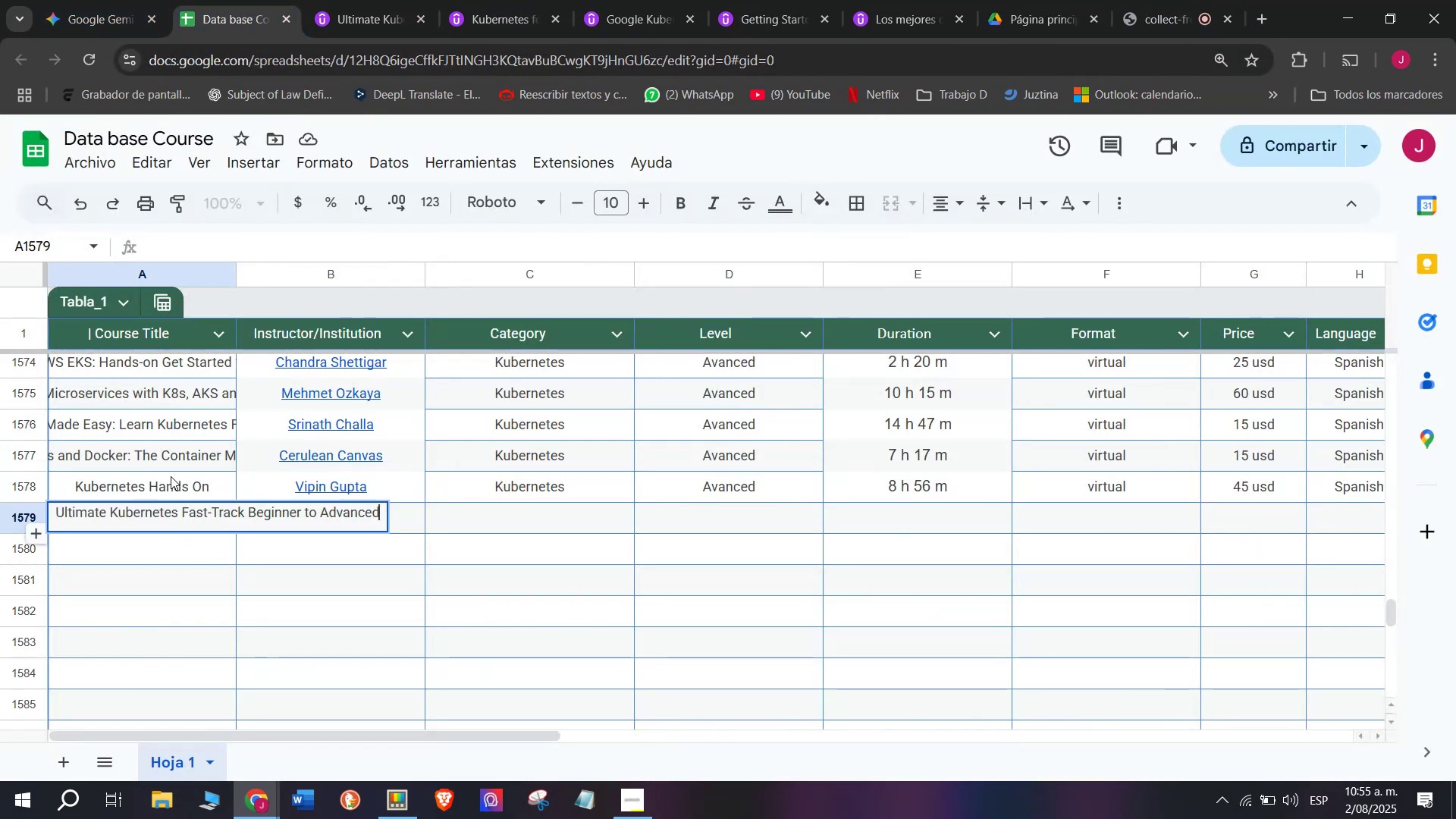 
key(Control+ControlLeft)
 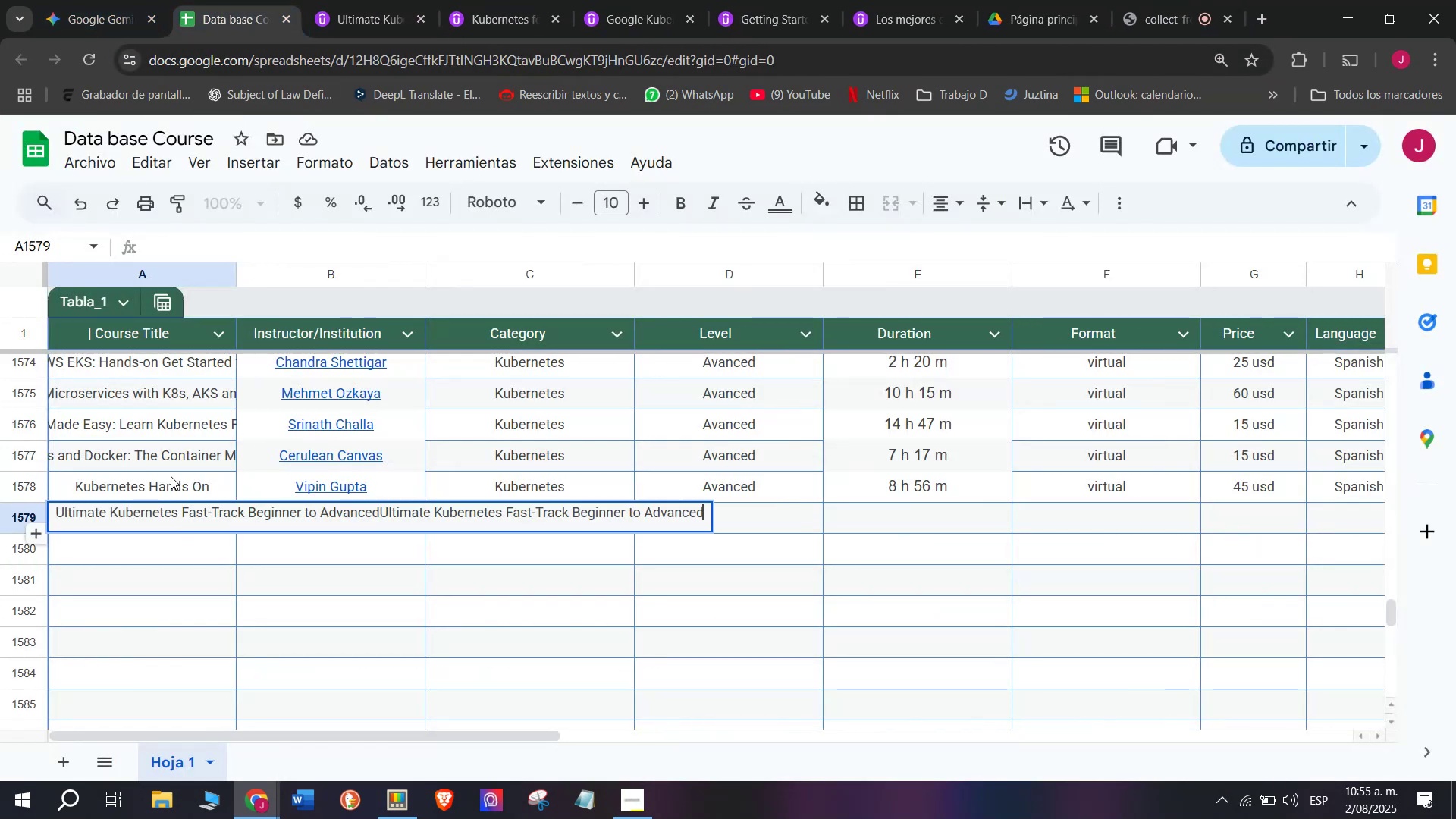 
key(Control+V)
 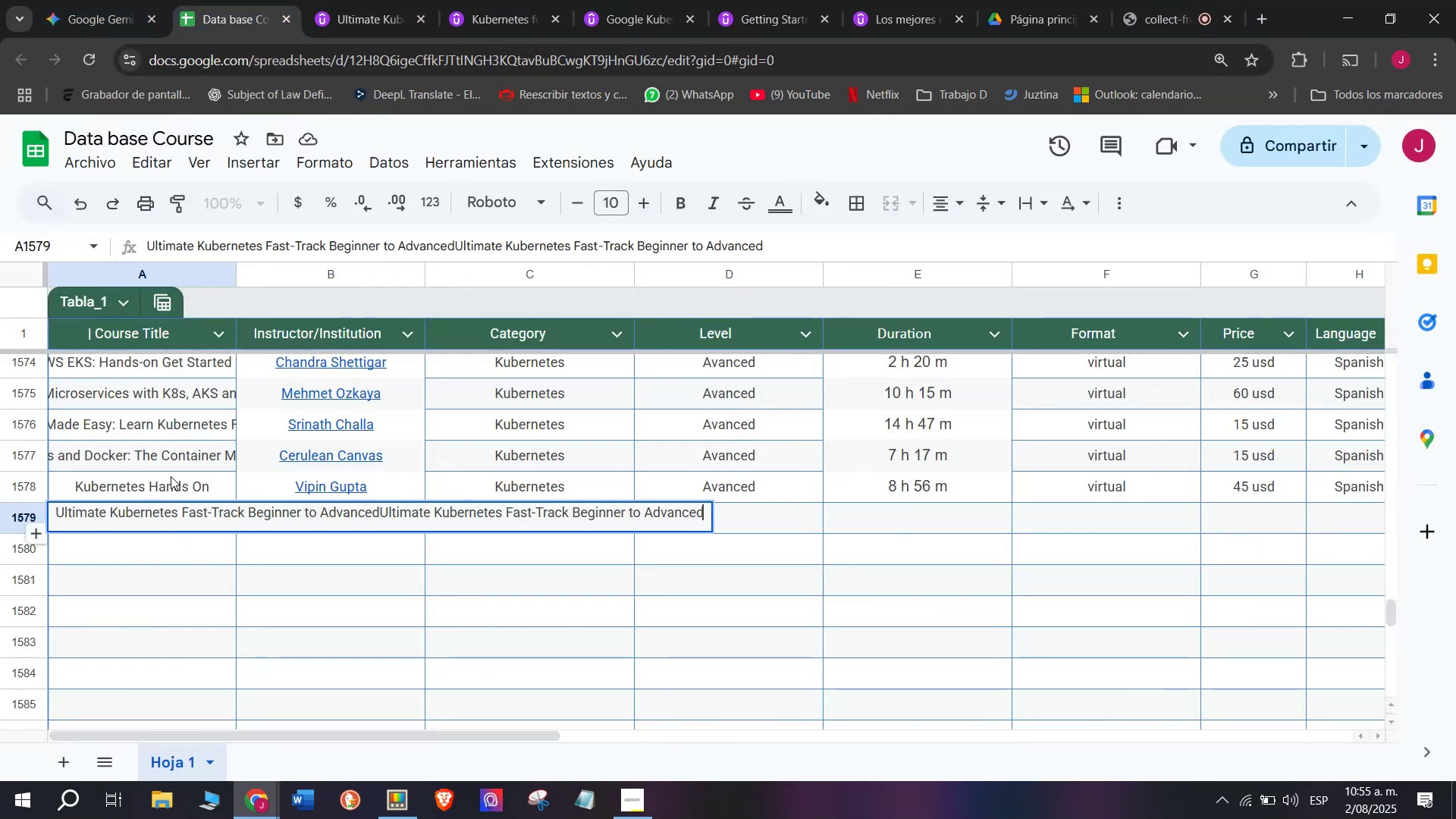 
key(Control+Shift+ControlLeft)
 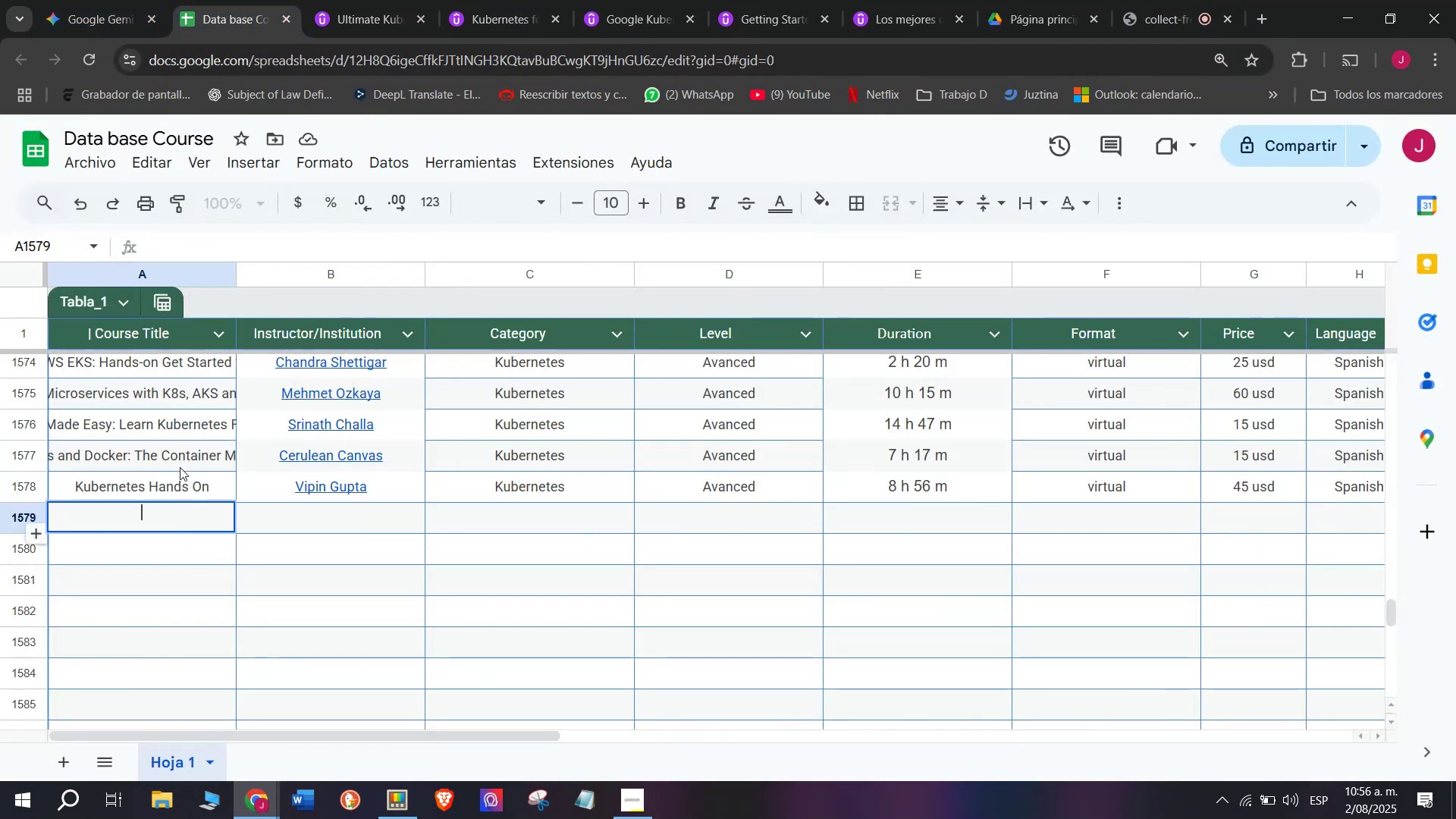 
key(Shift+ShiftLeft)
 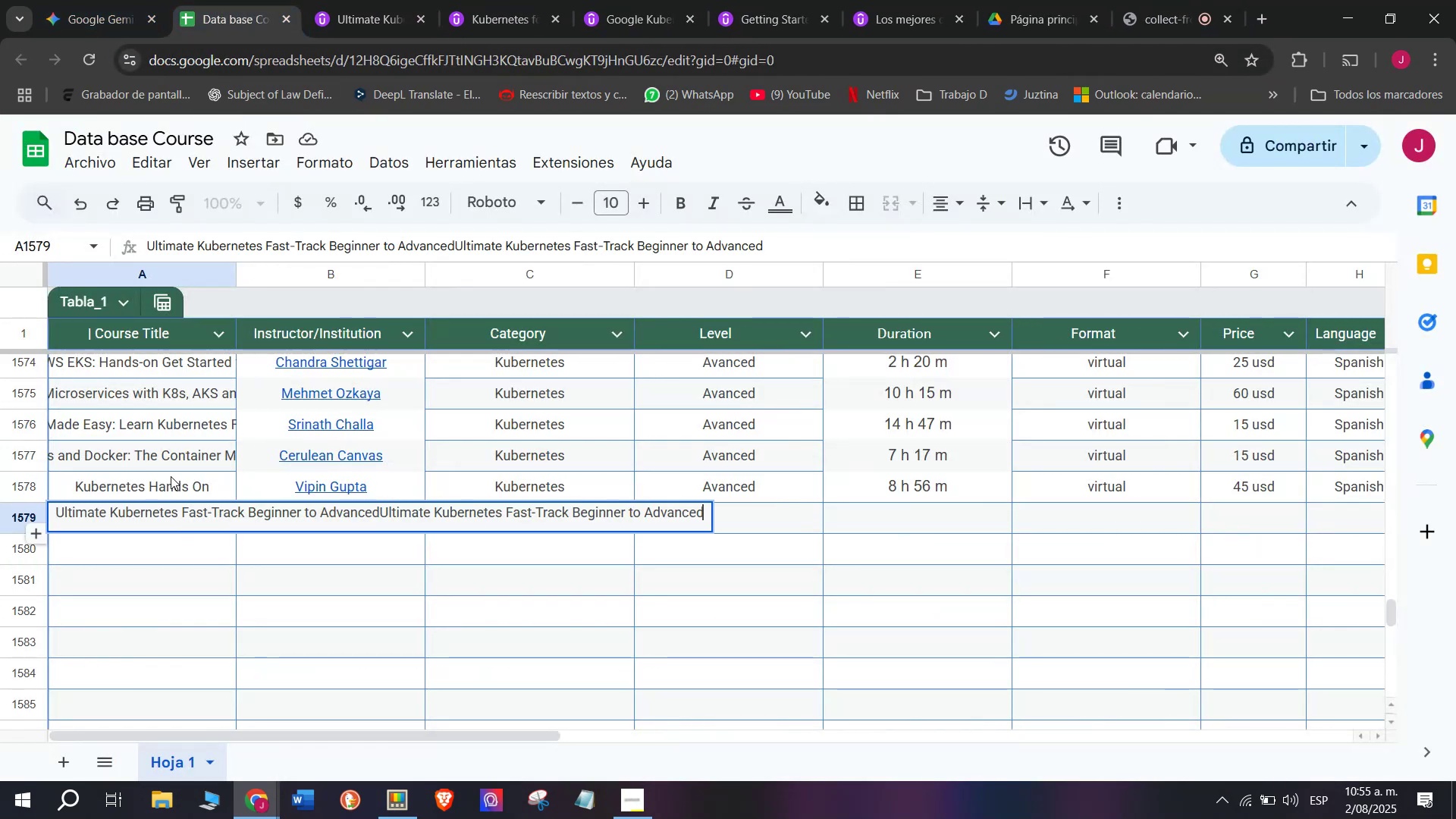 
key(Control+Shift+Z)
 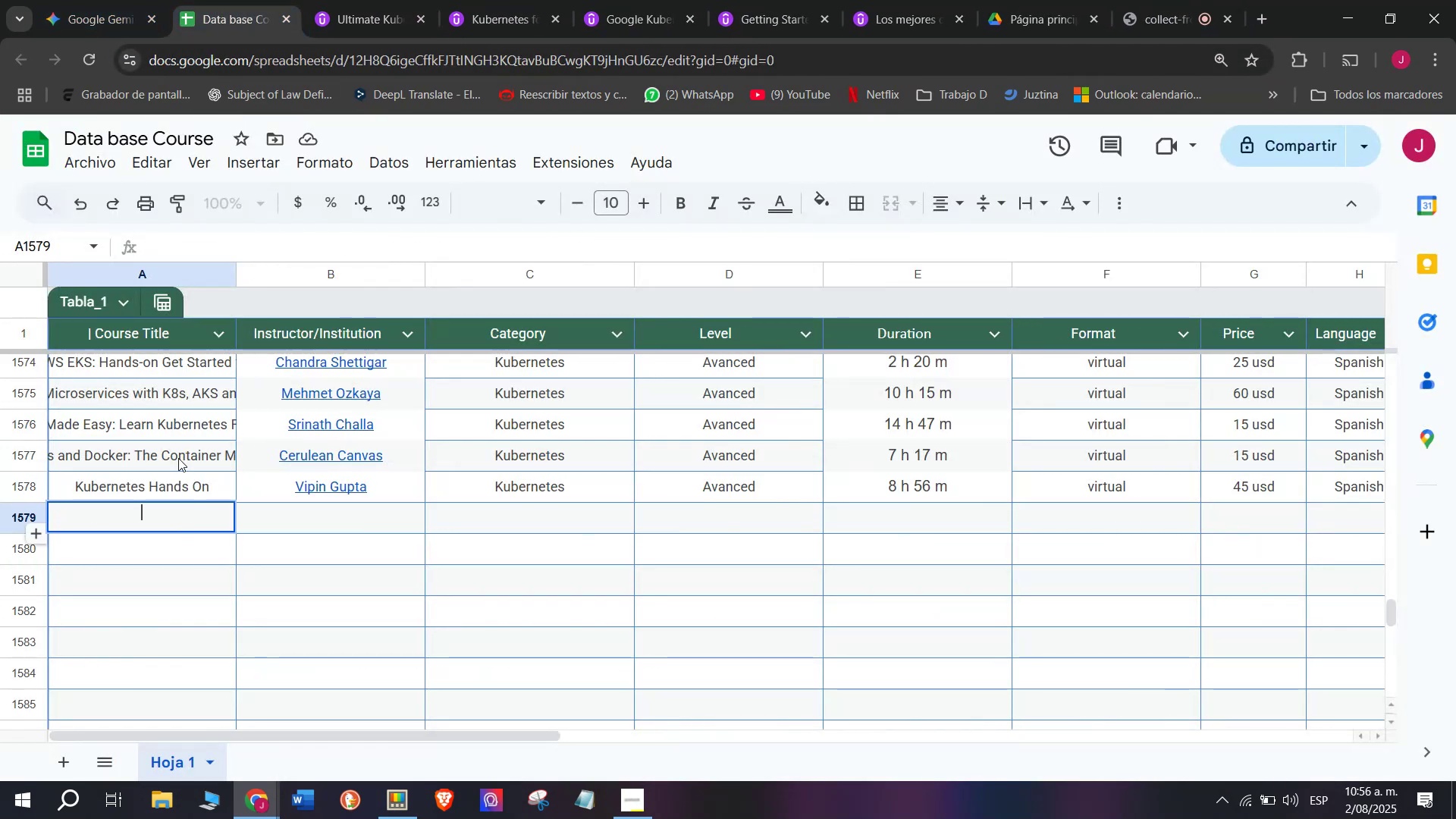 
key(Z)
 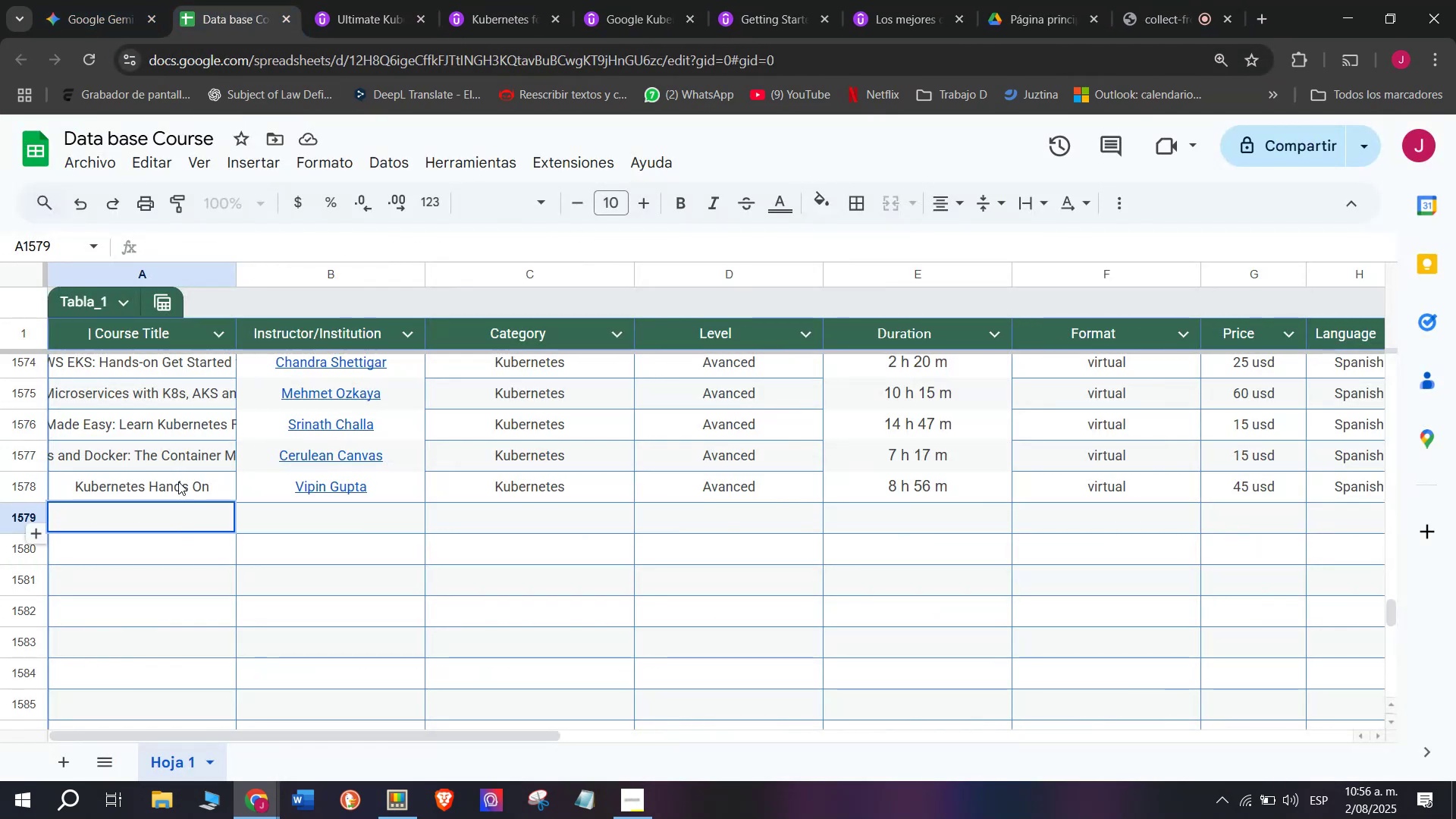 
key(Control+ControlLeft)
 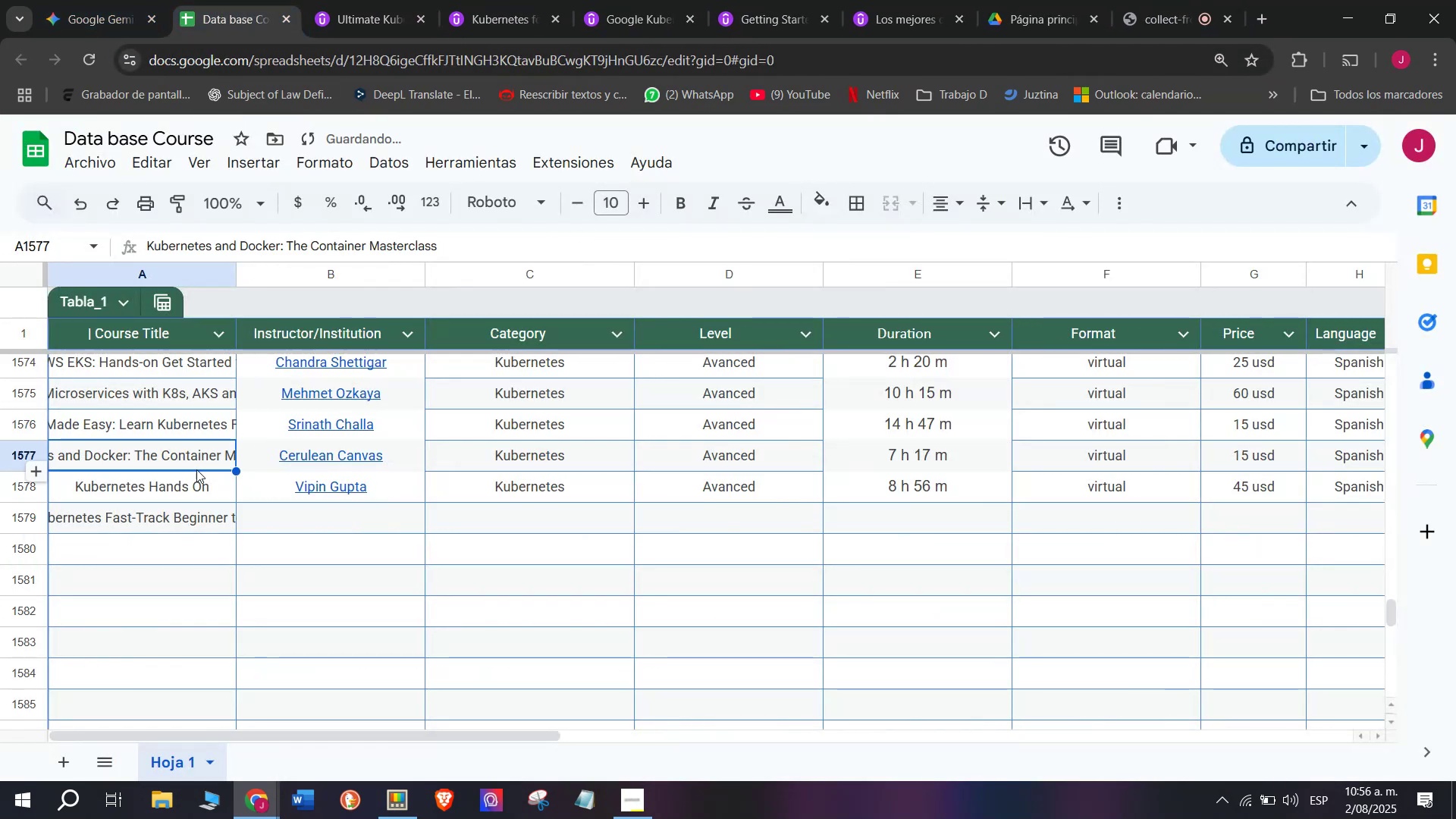 
key(Control+V)
 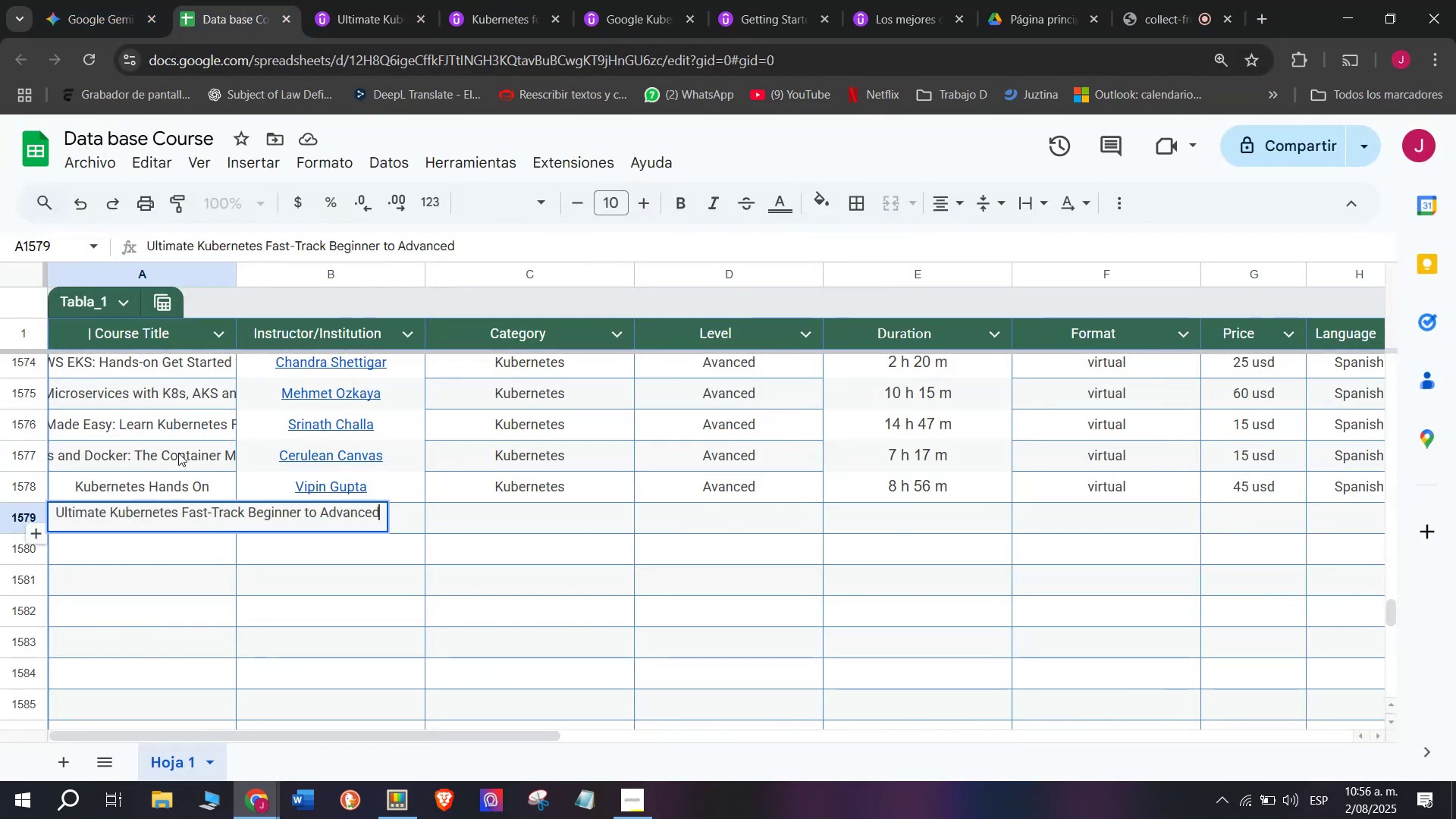 
left_click([178, 453])
 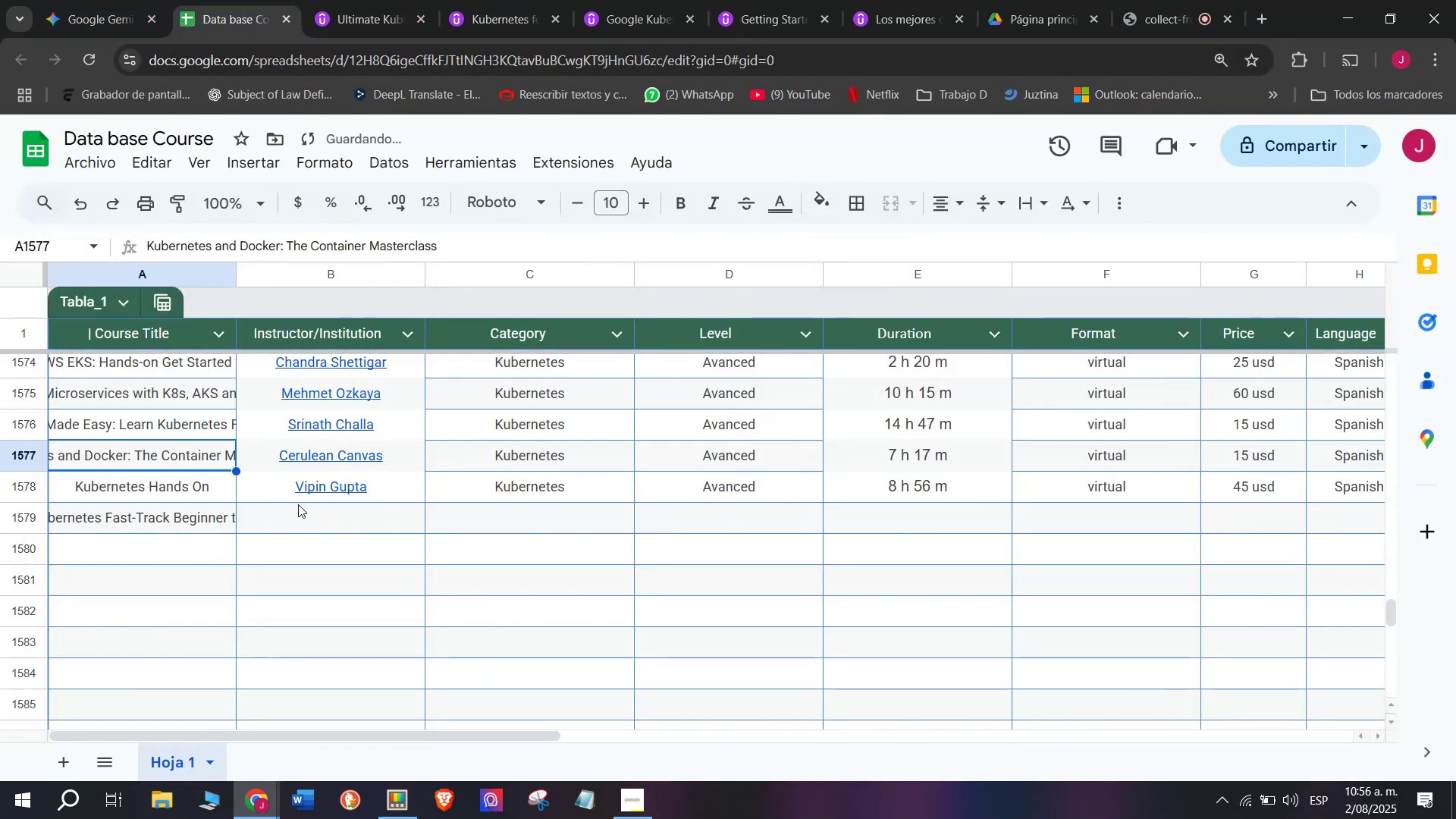 
left_click([302, 498])
 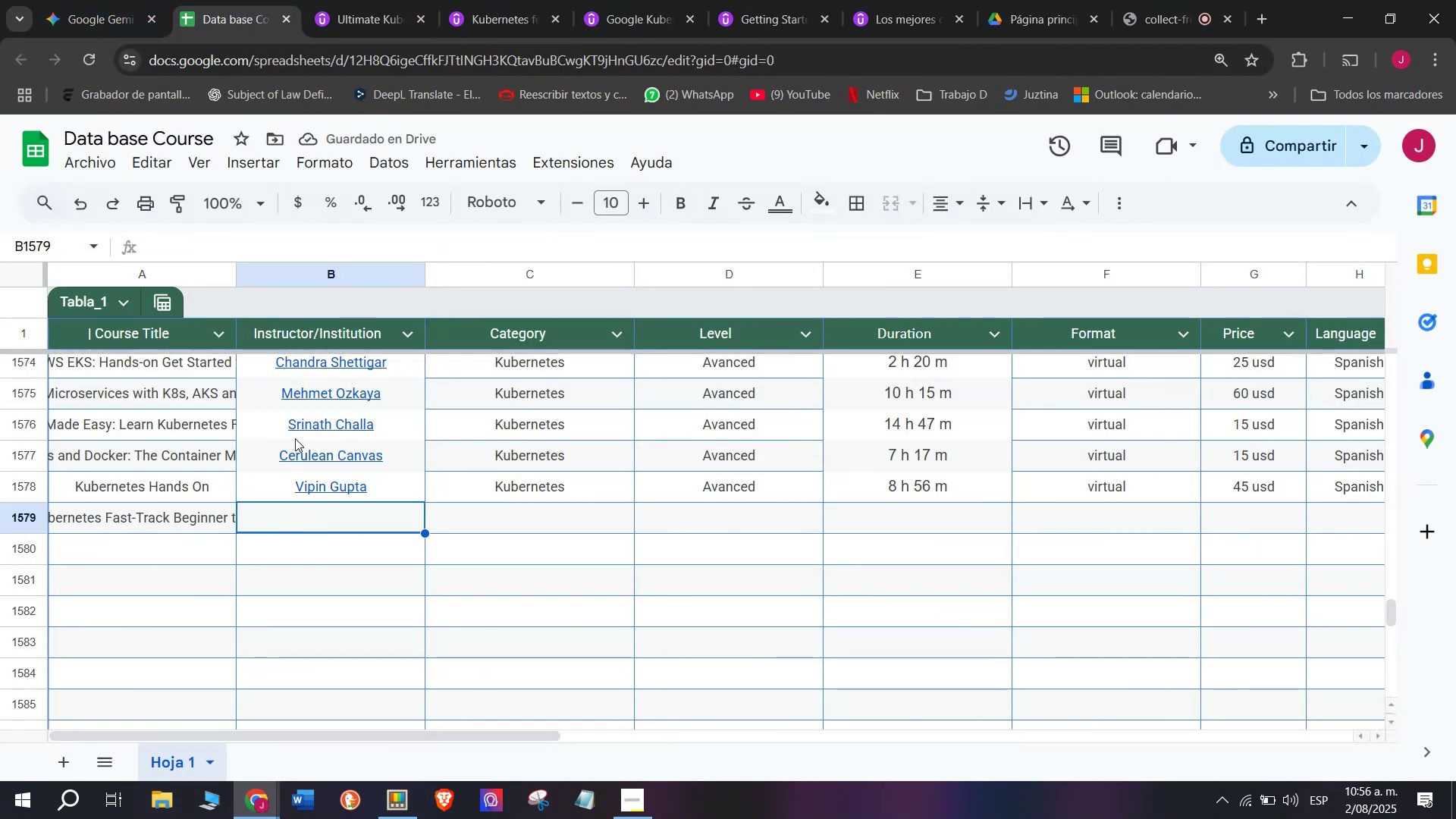 
left_click([376, 0])
 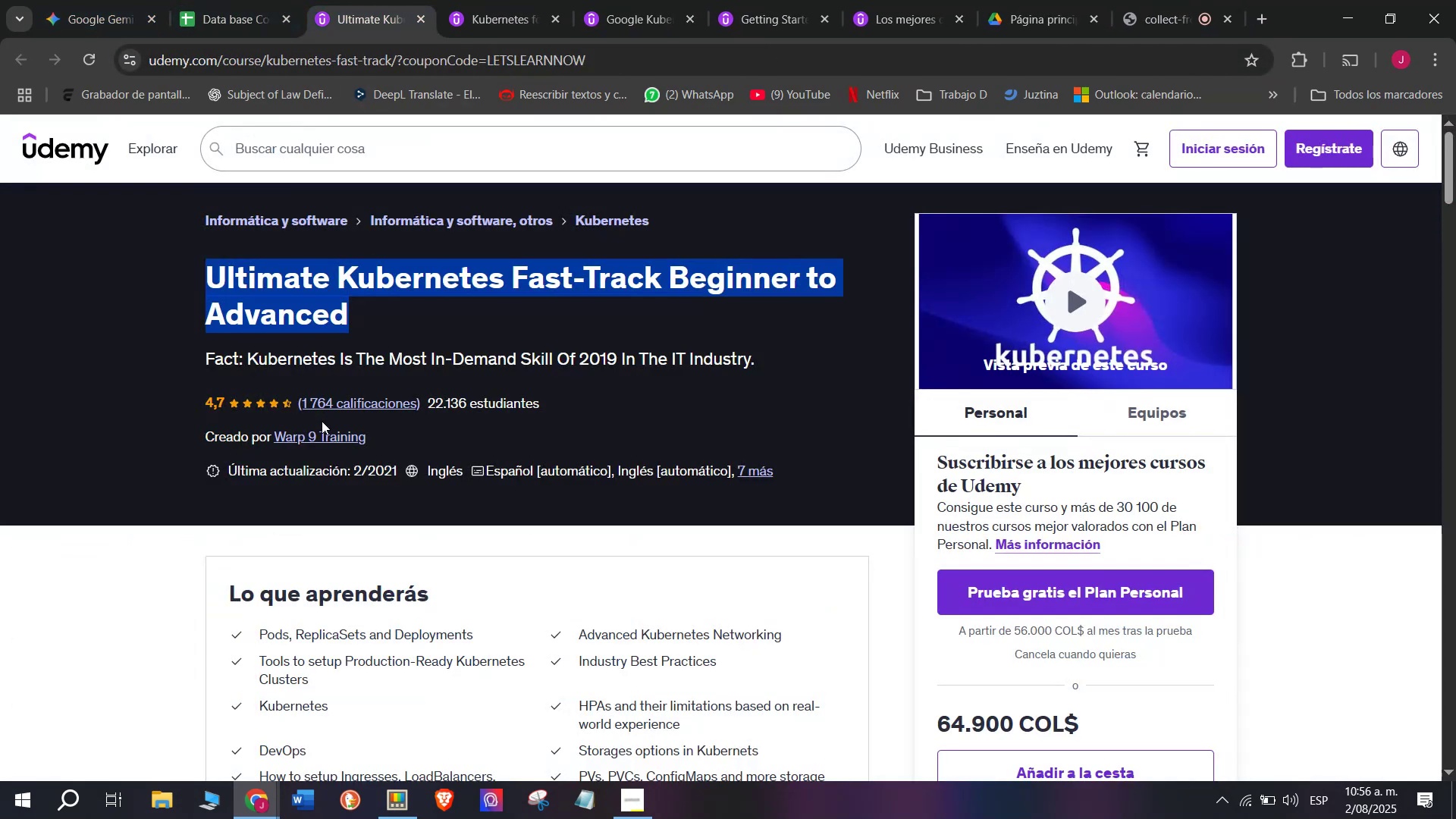 
left_click([322, 431])
 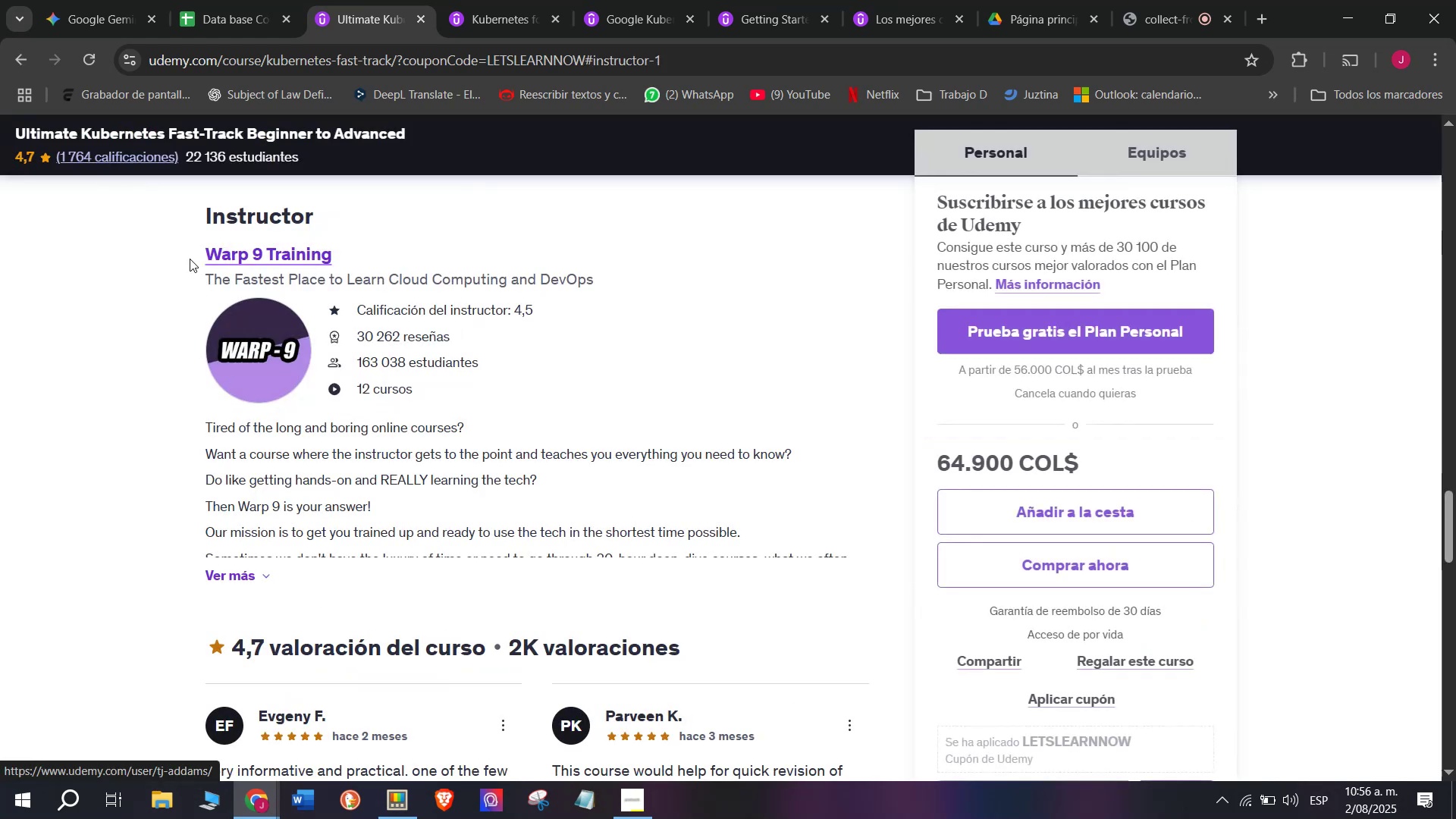 
left_click_drag(start_coordinate=[180, 226], to_coordinate=[334, 246])
 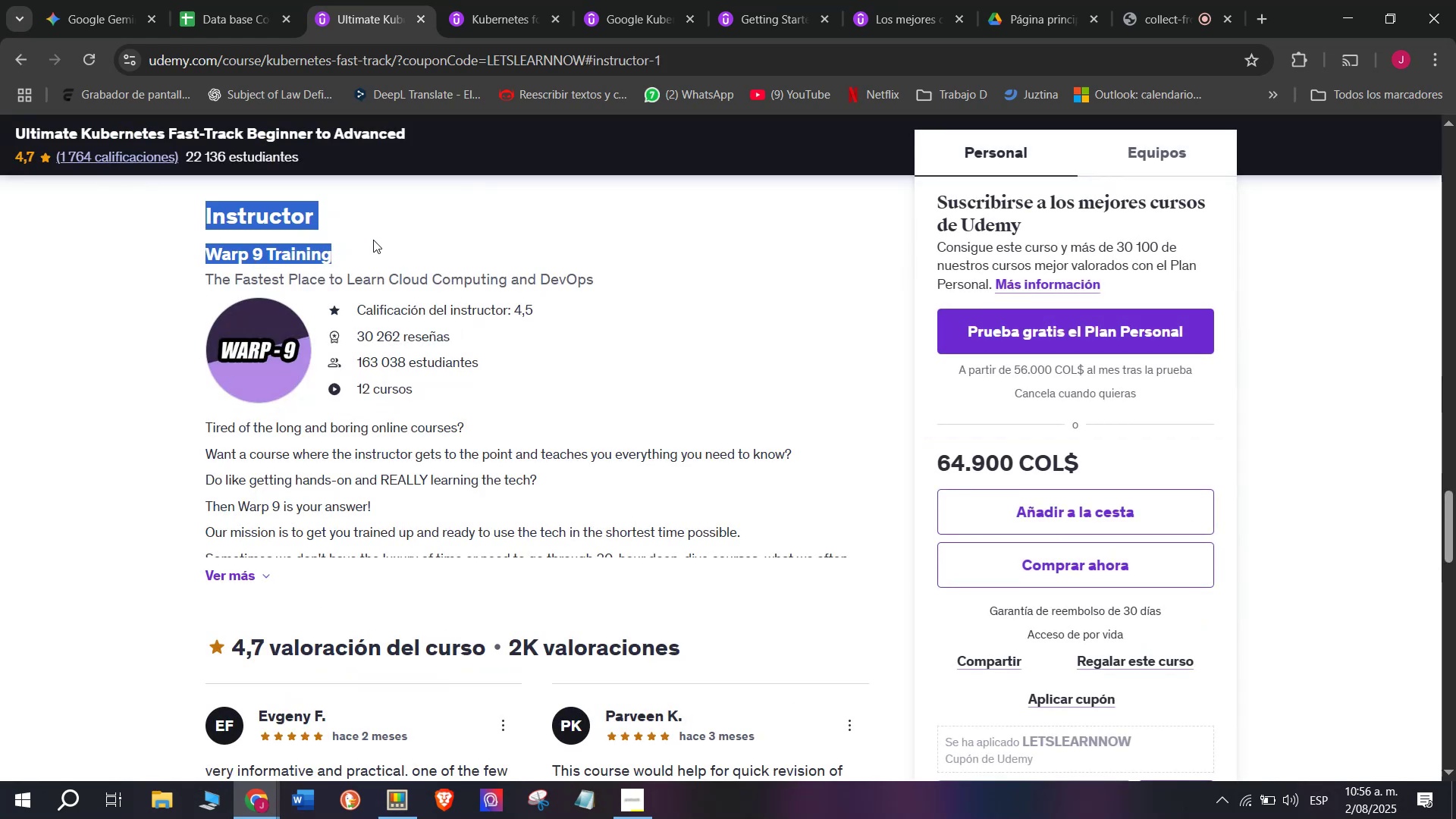 
double_click([378, 255])
 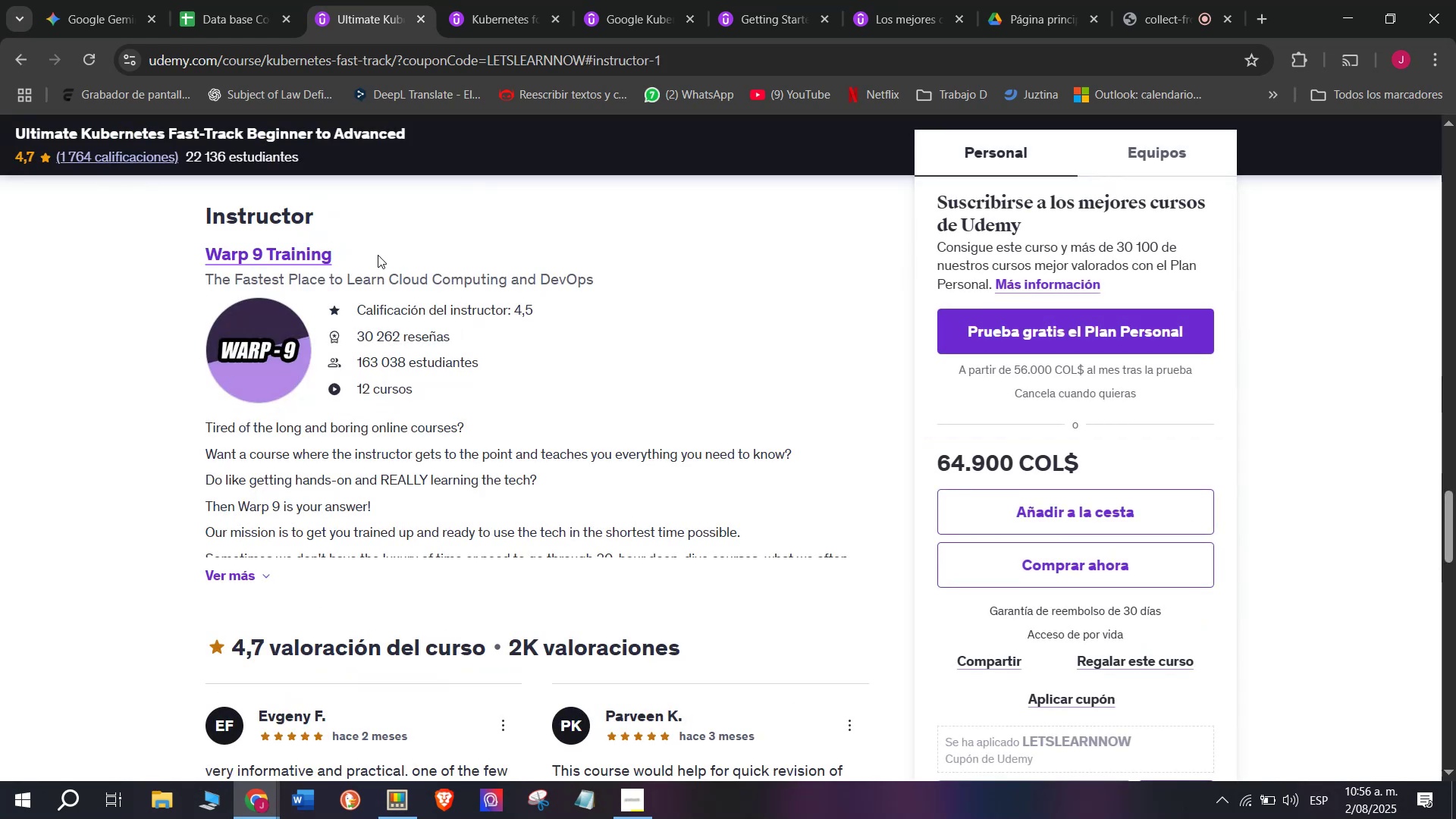 
left_click_drag(start_coordinate=[378, 253], to_coordinate=[165, 259])
 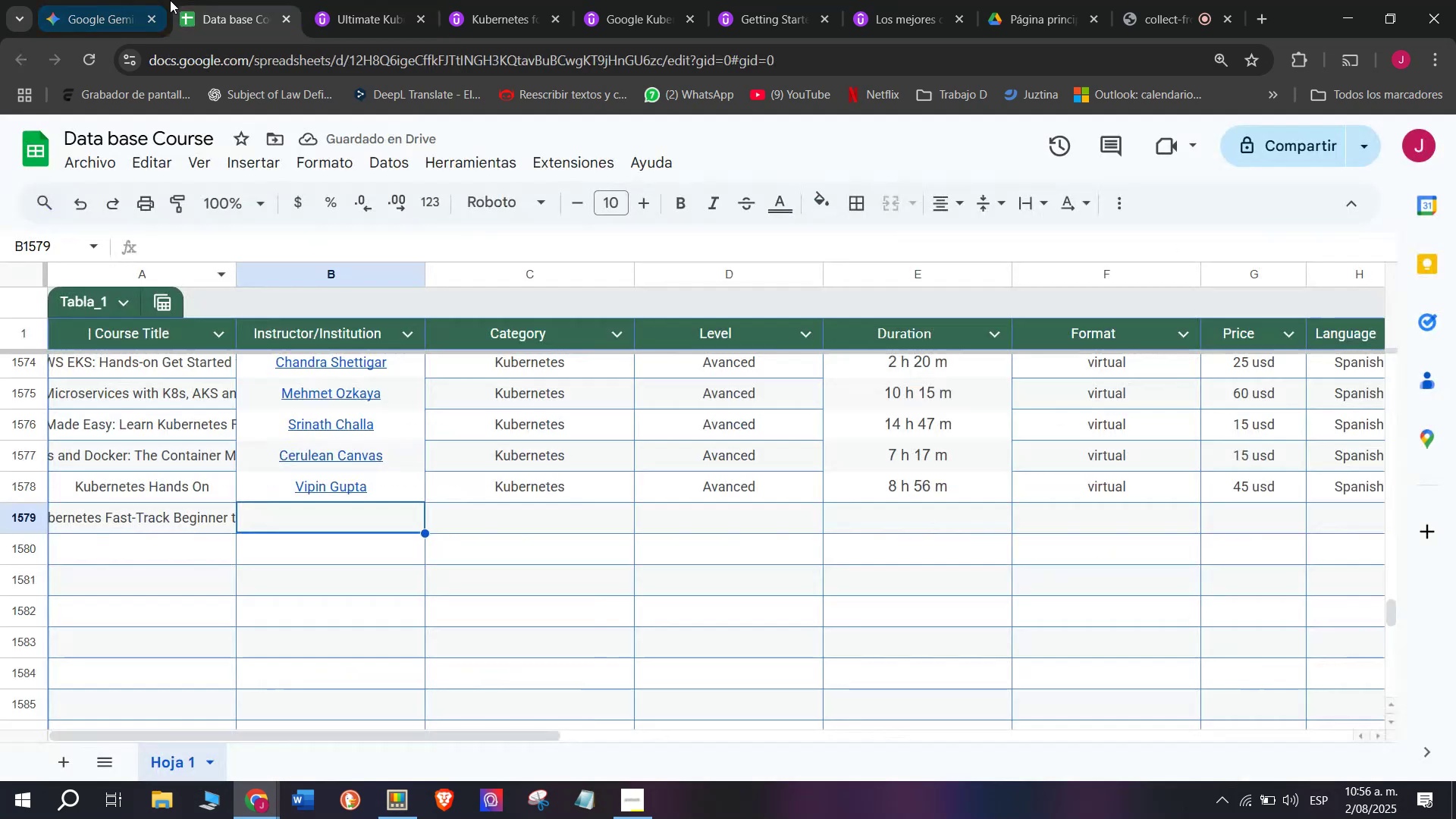 
key(Control+ControlLeft)
 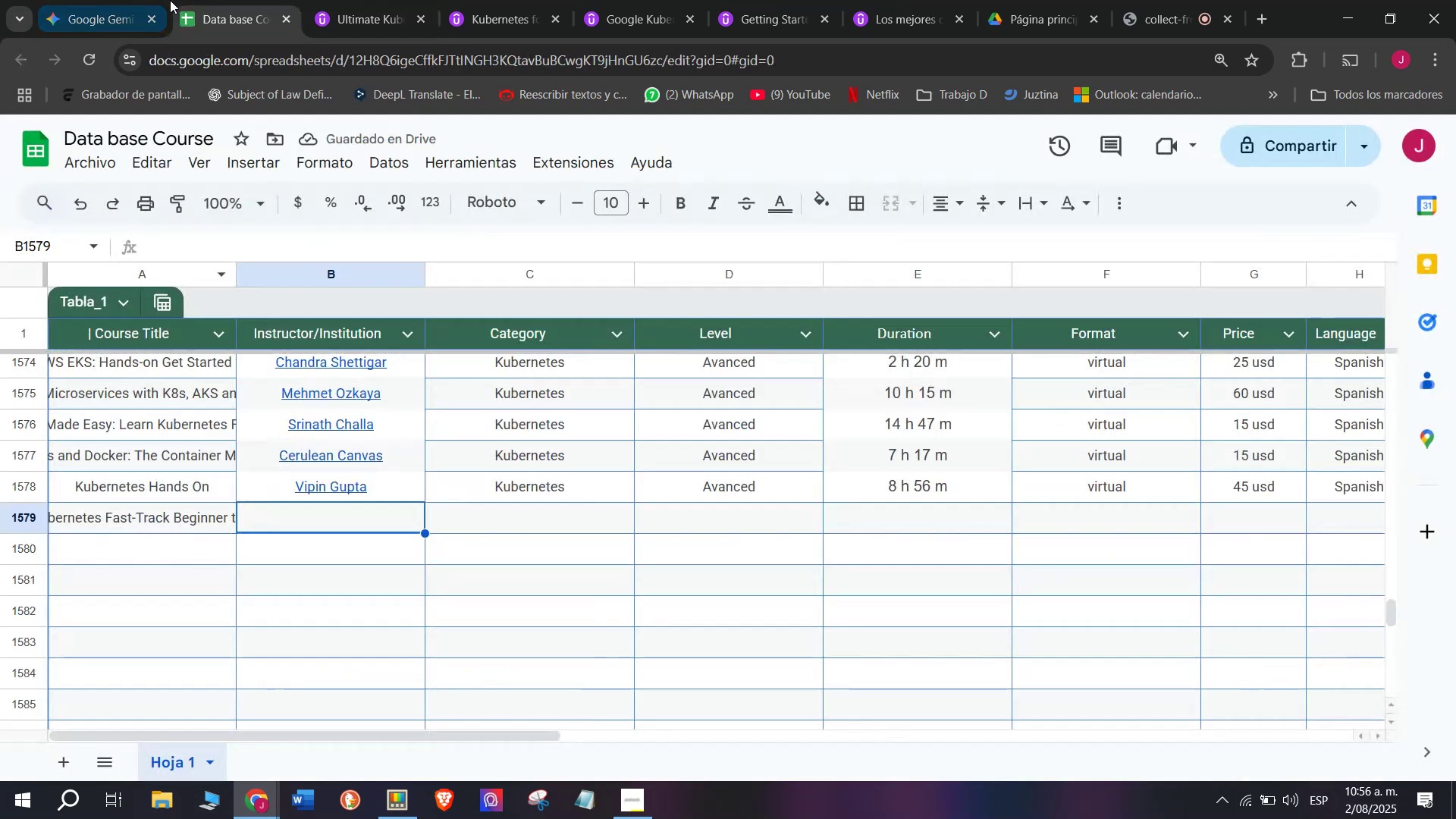 
key(Break)
 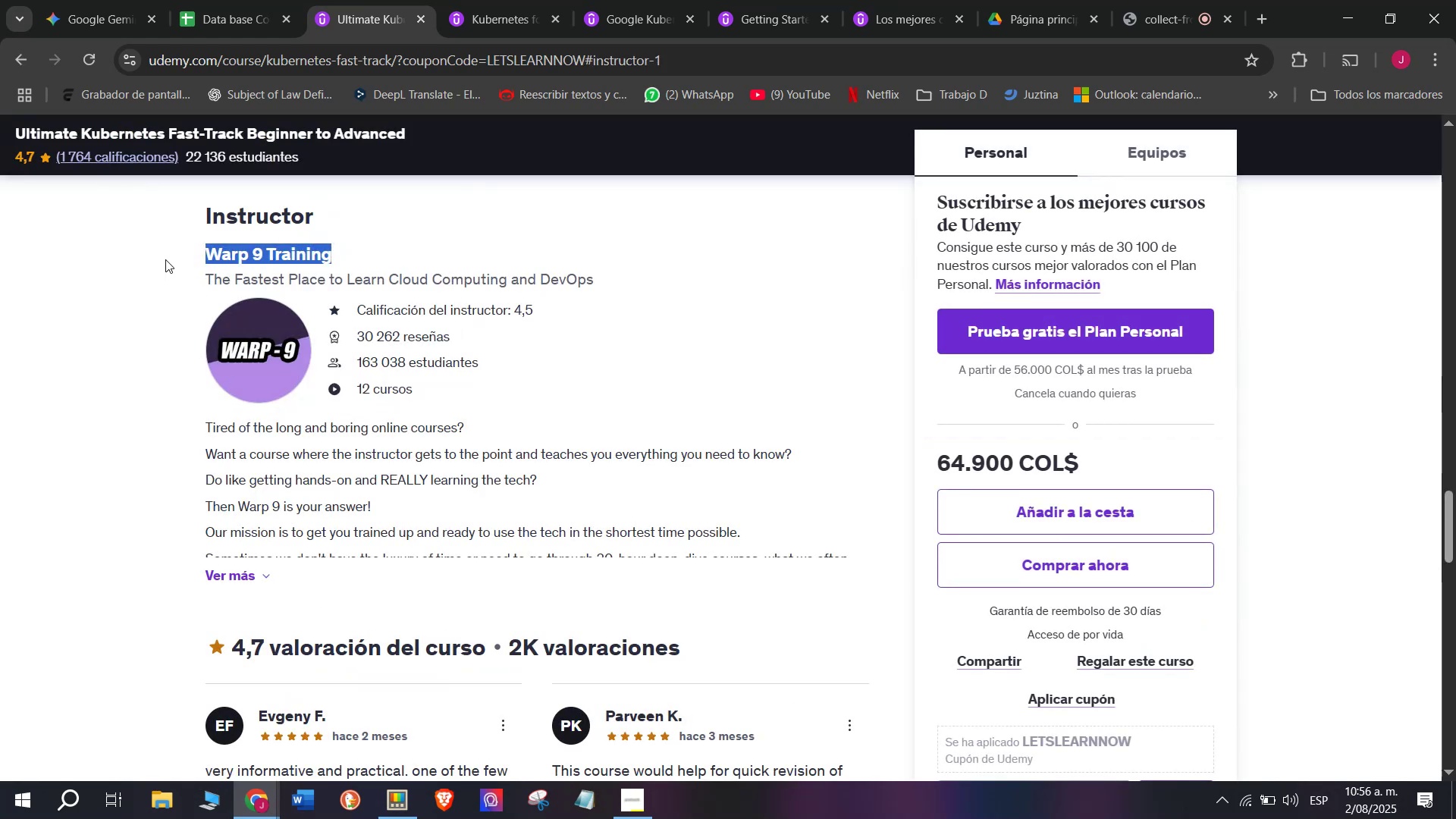 
key(Control+C)
 